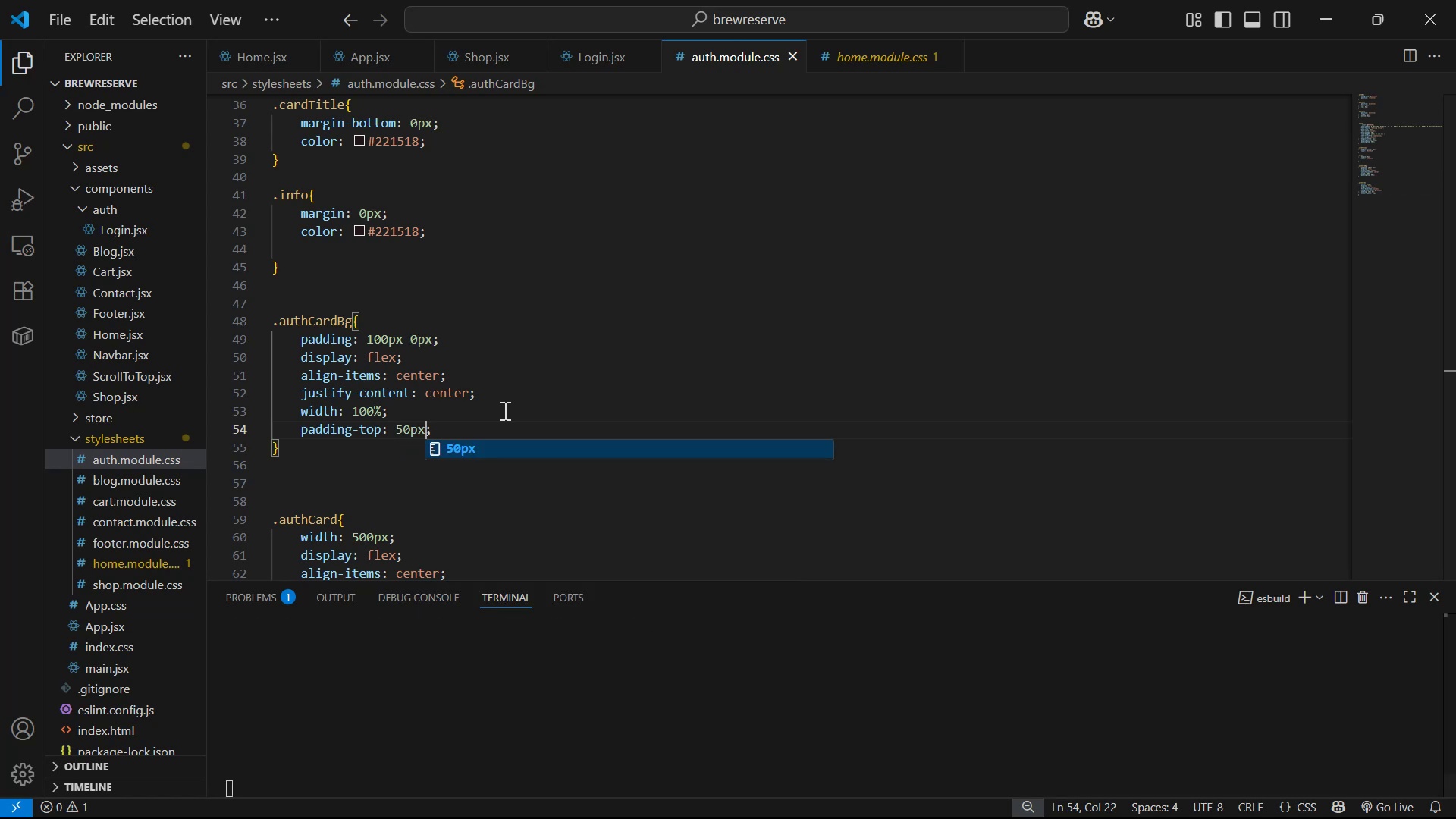 
key(Alt+Tab)
 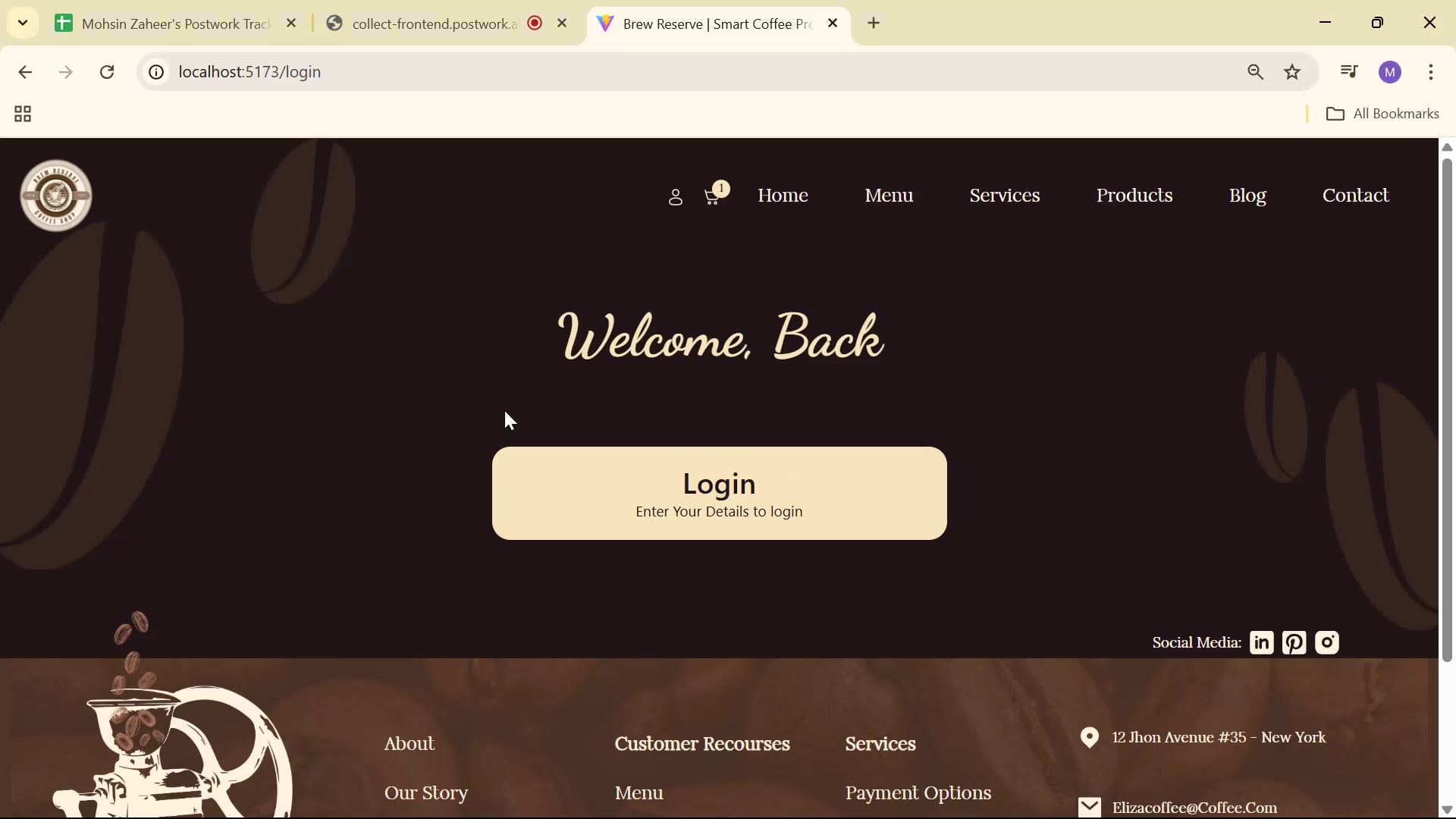 
scroll: coordinate [595, 309], scroll_direction: none, amount: 0.0
 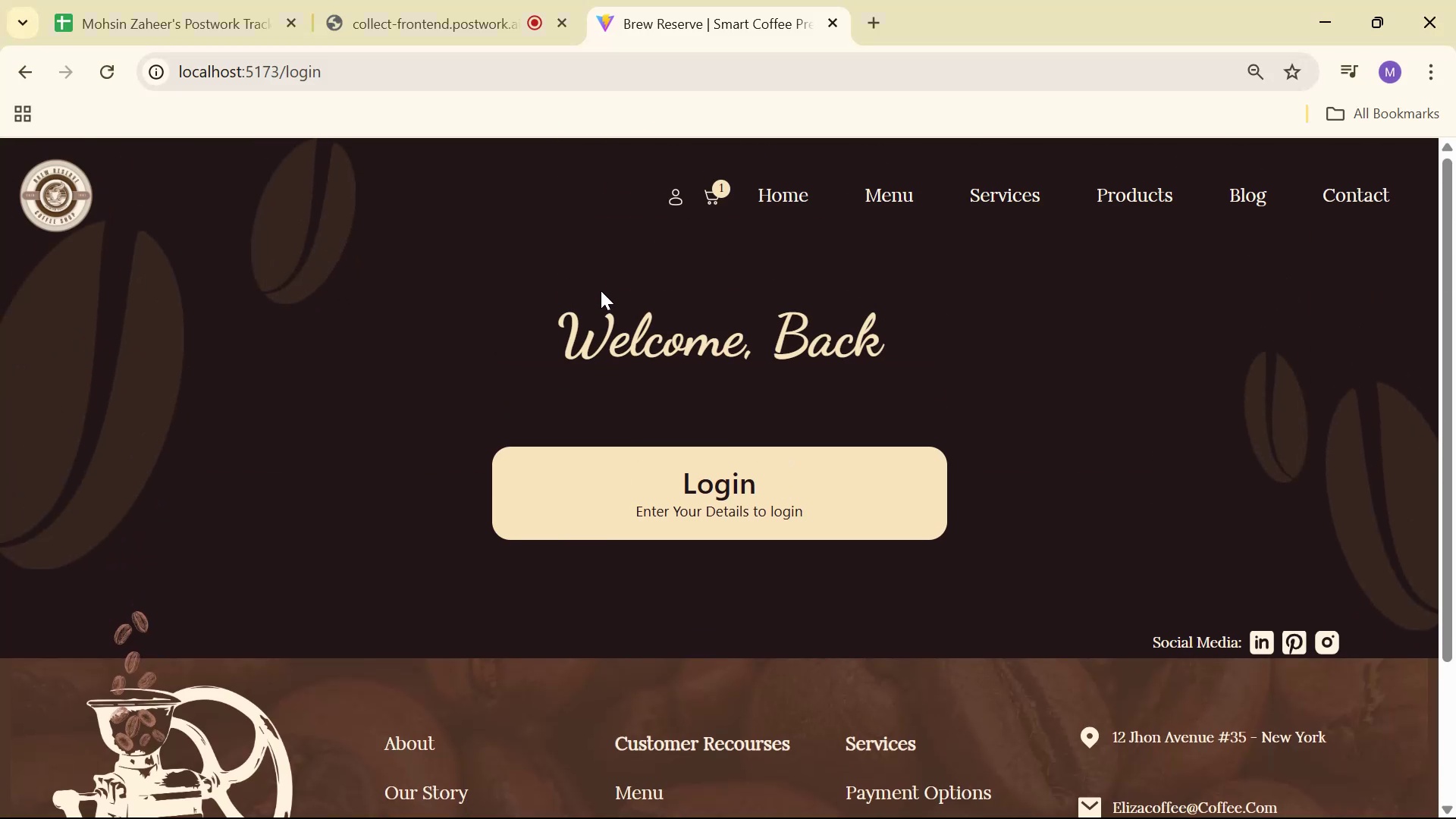 
scroll: coordinate [604, 267], scroll_direction: up, amount: 2.0
 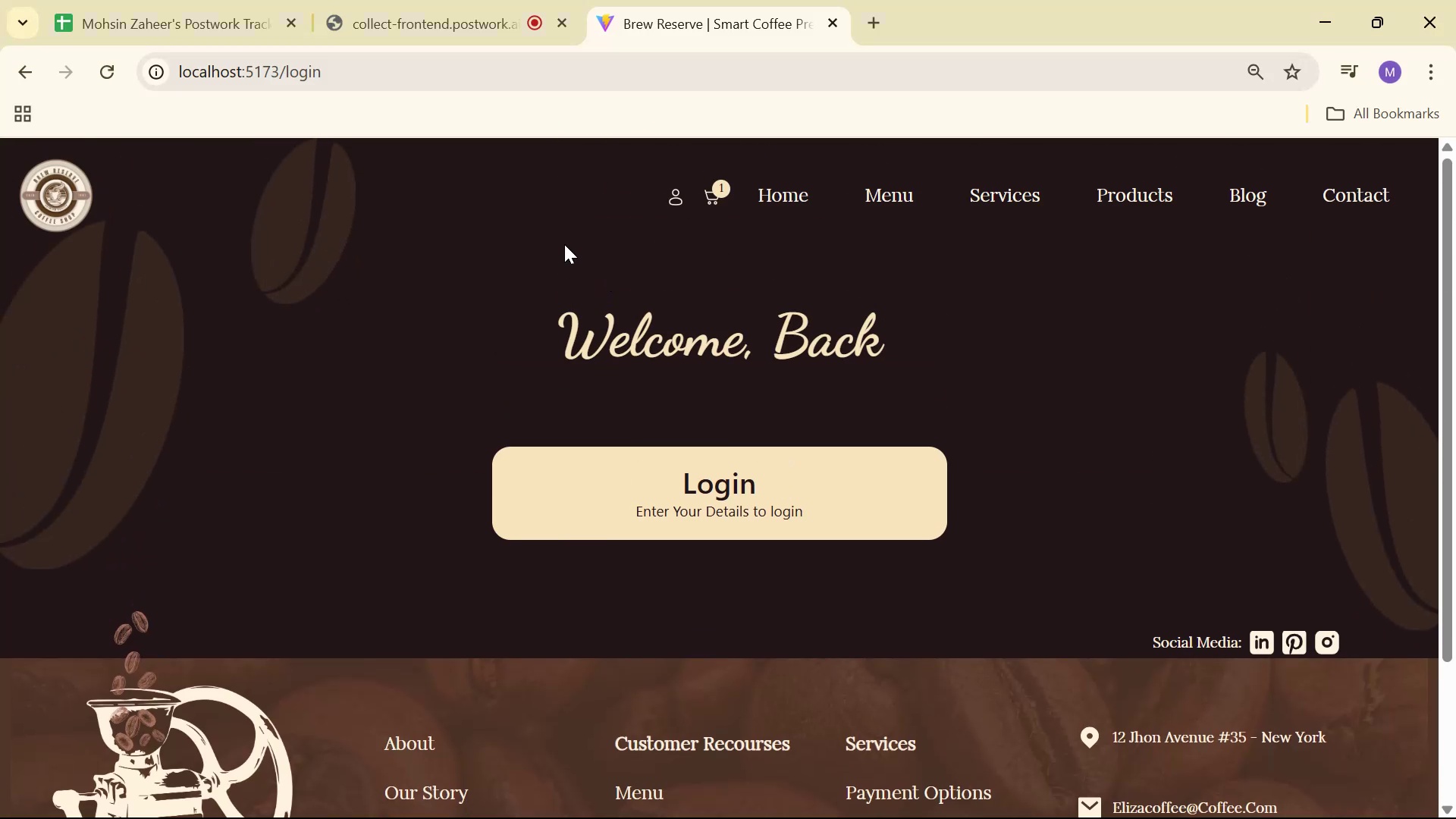 
key(Alt+AltLeft)
 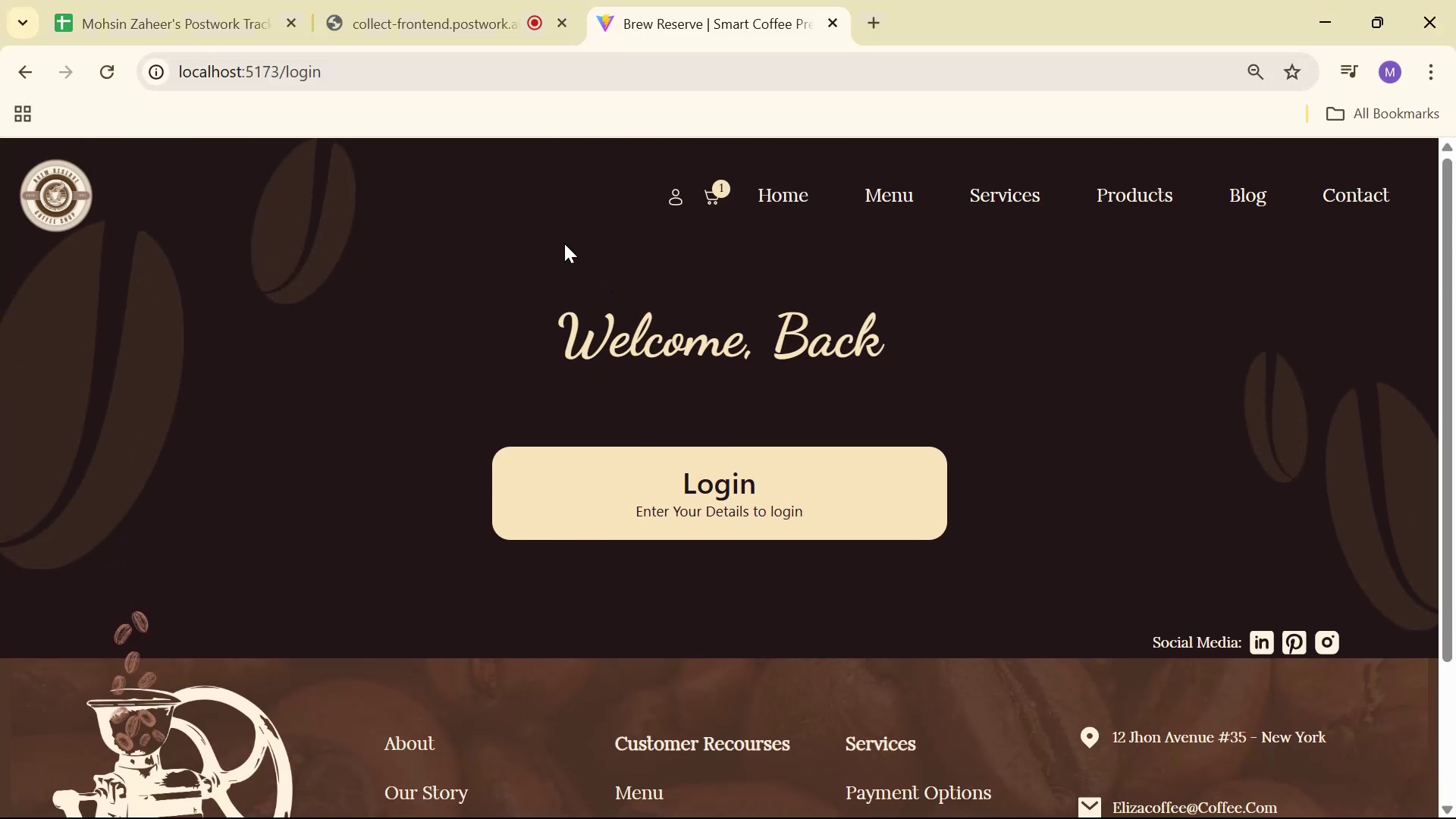 
key(Alt+Tab)
 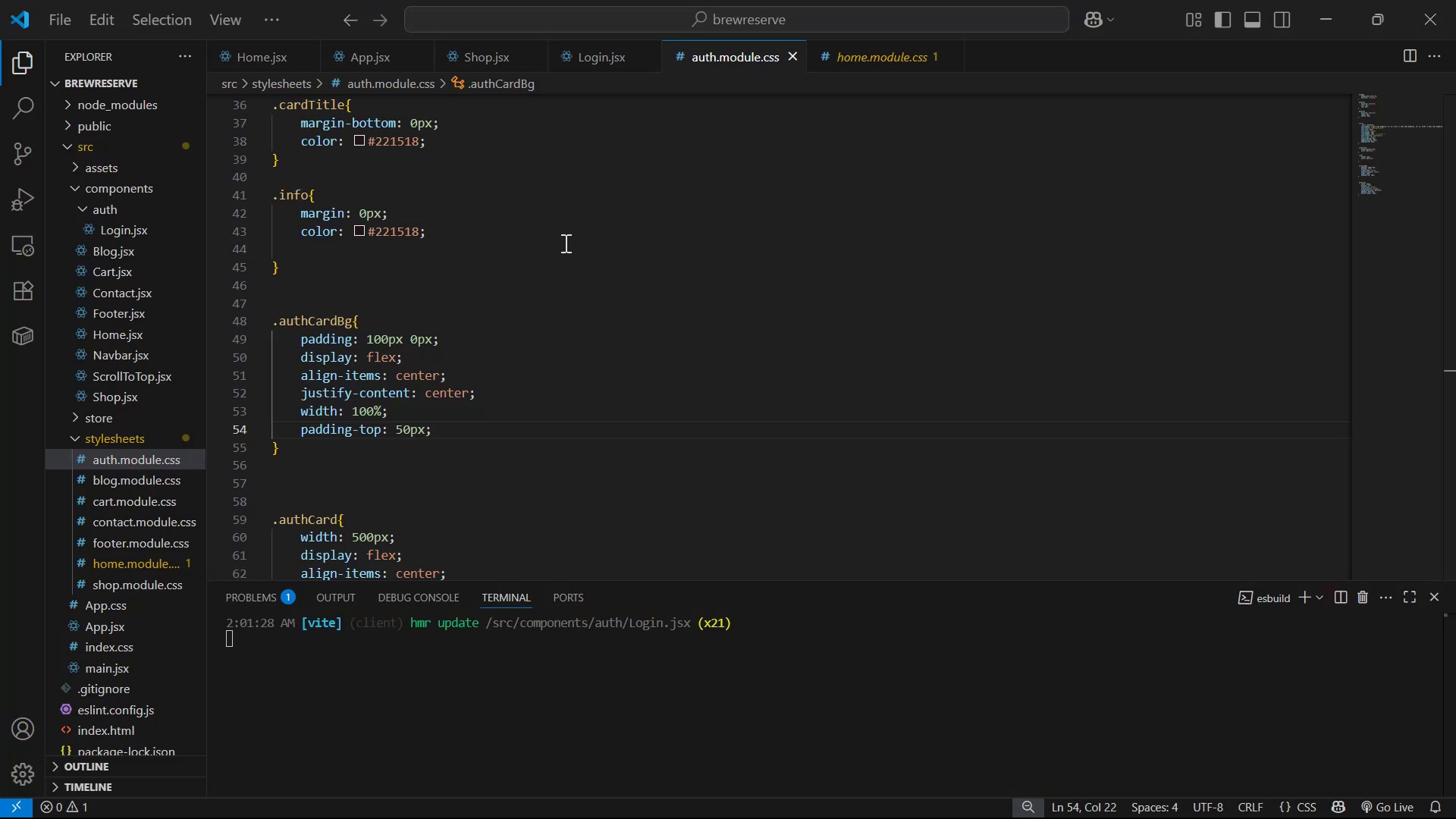 
scroll: coordinate [579, 291], scroll_direction: down, amount: 4.0
 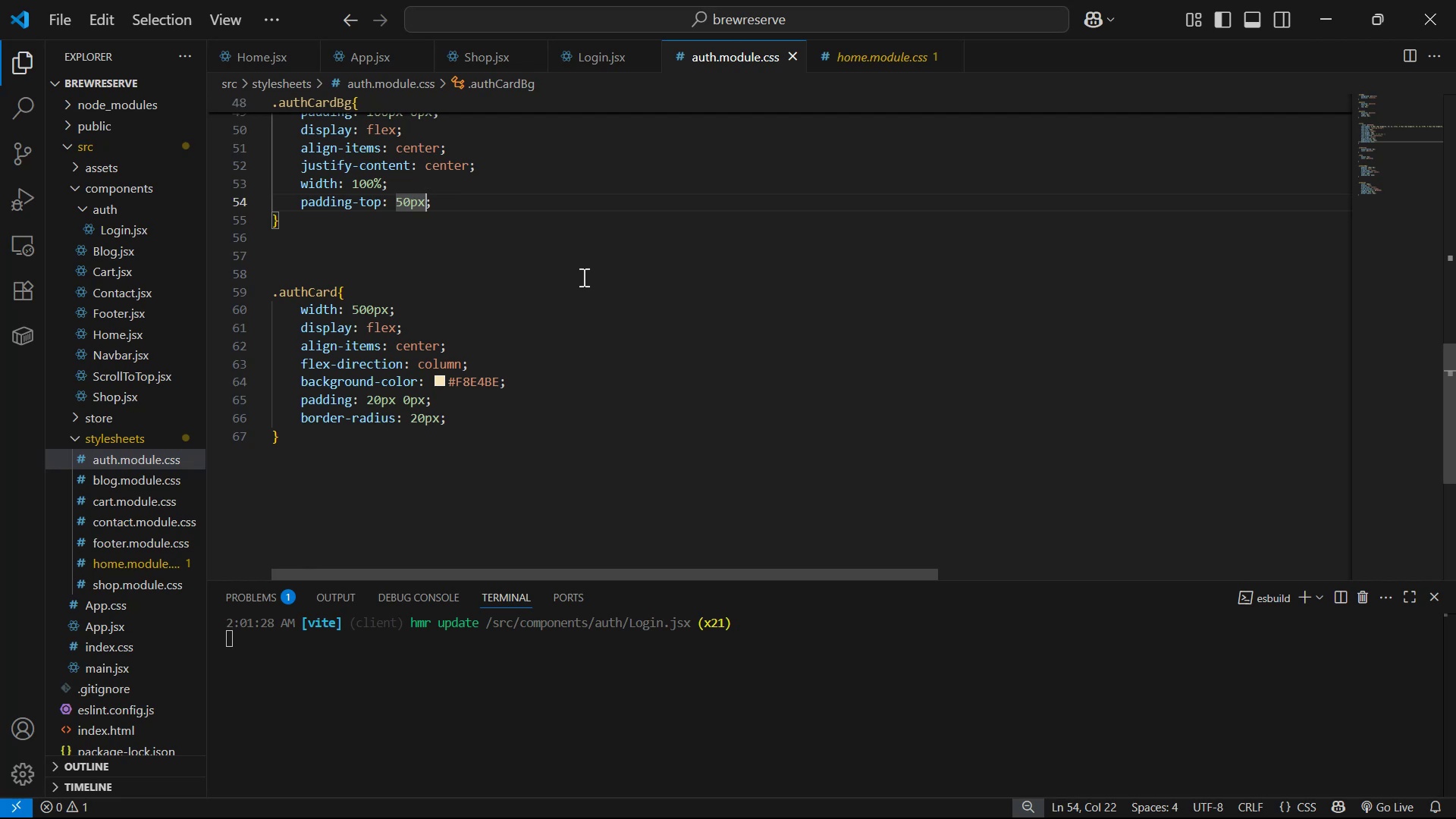 
wait(9.13)
 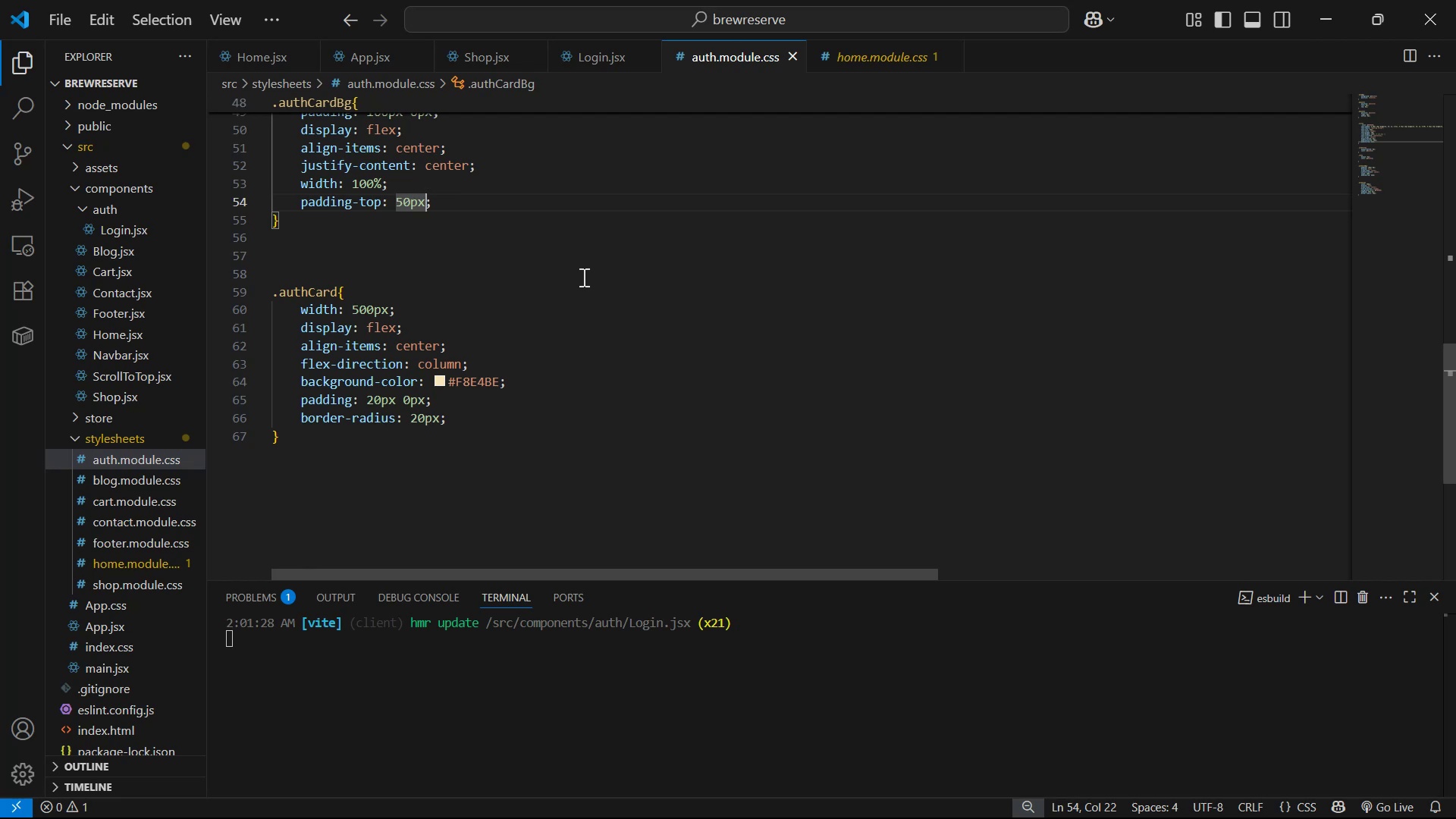 
scroll: coordinate [704, 283], scroll_direction: down, amount: 4.0
 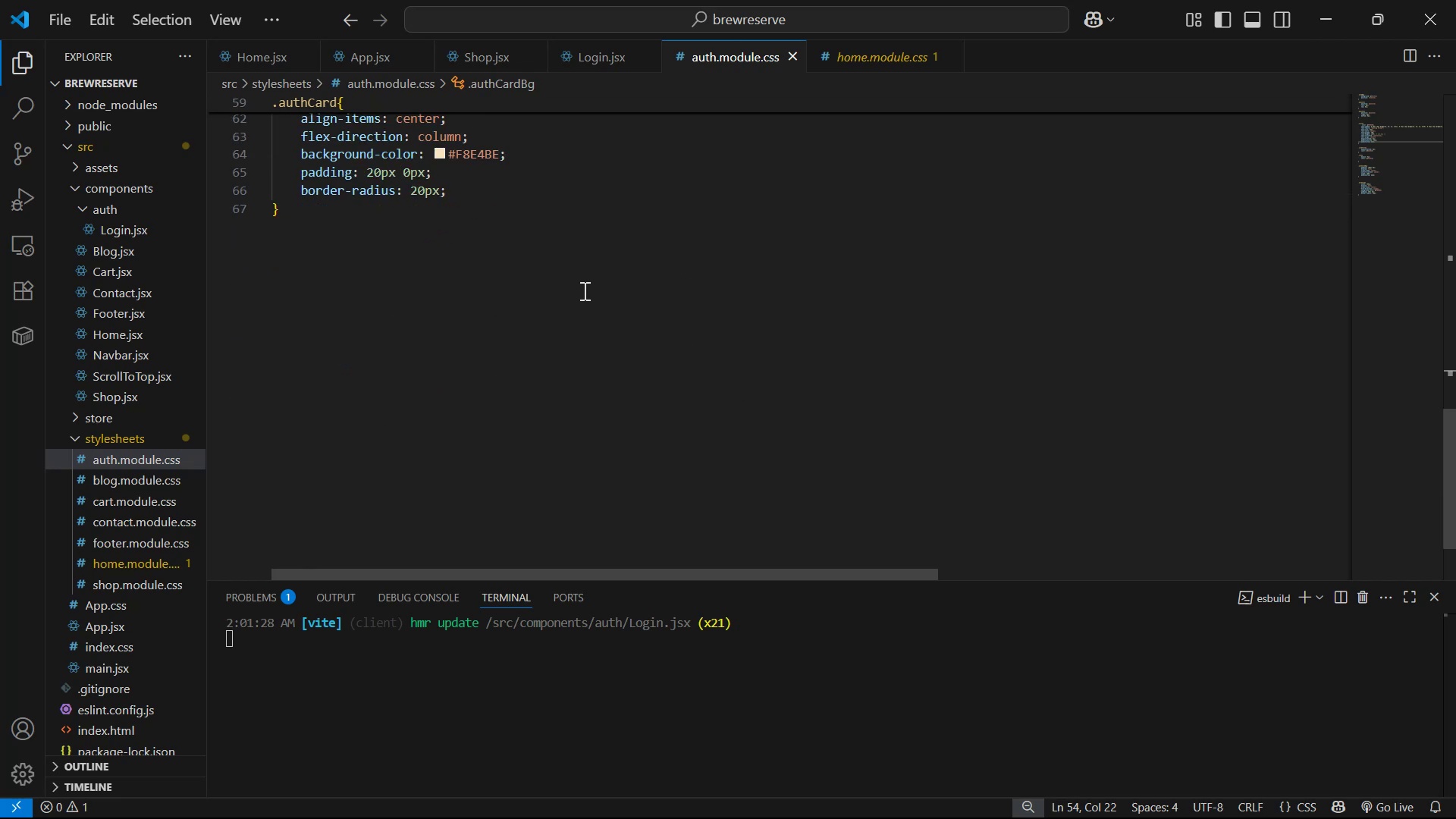 
scroll: coordinate [578, 289], scroll_direction: up, amount: 1.0
 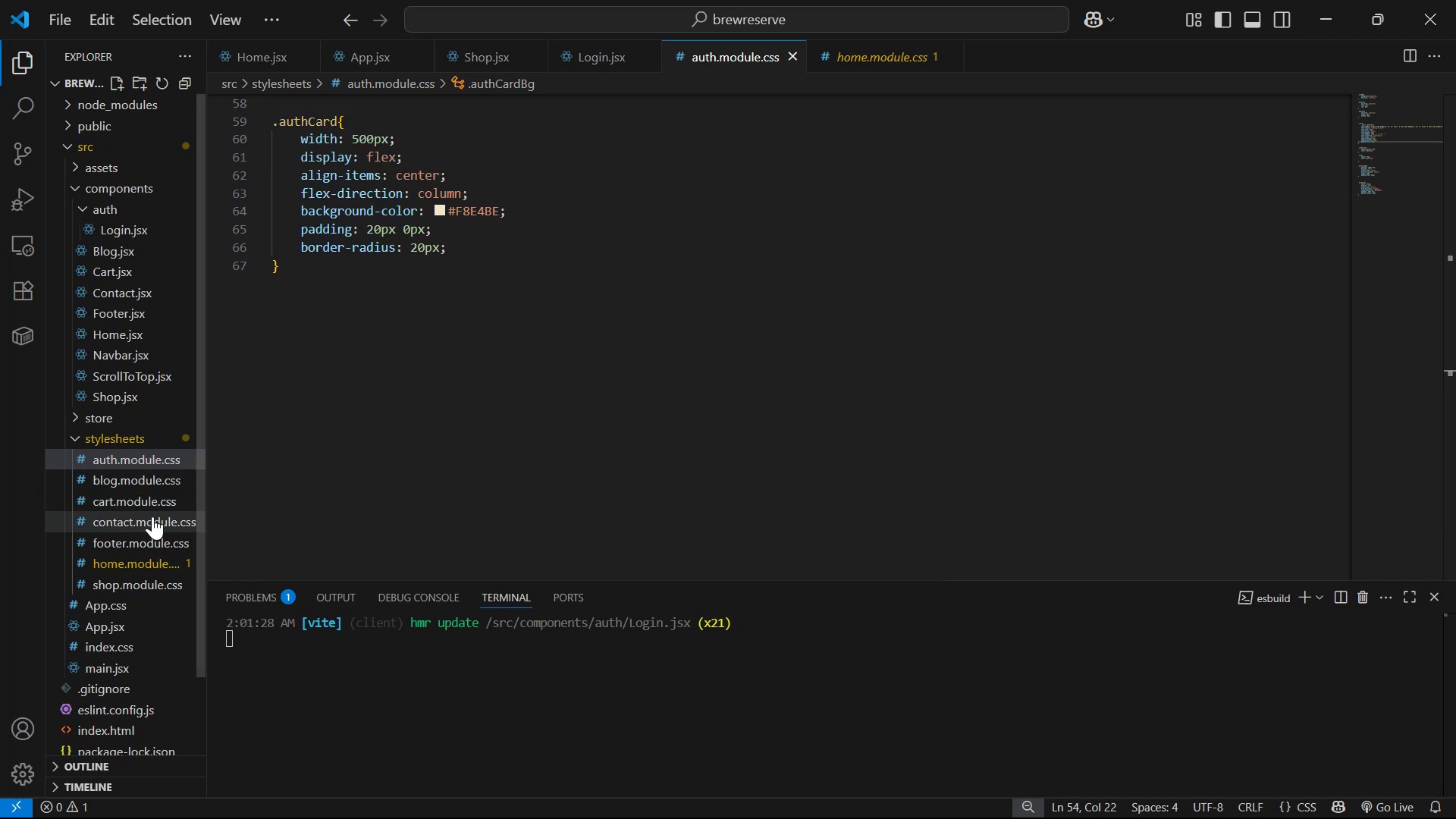 
left_click([155, 525])
 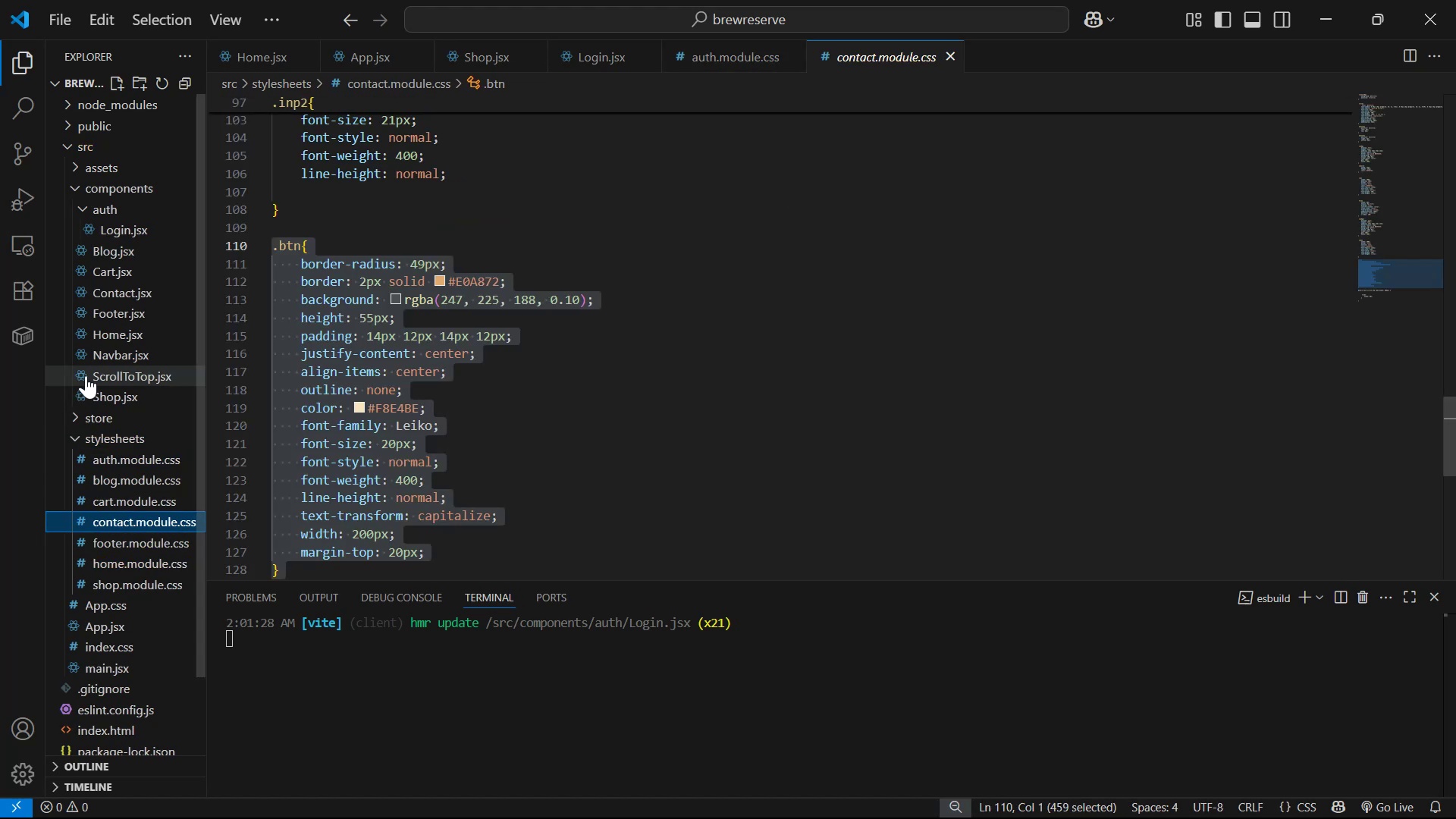 
left_click([130, 288])
 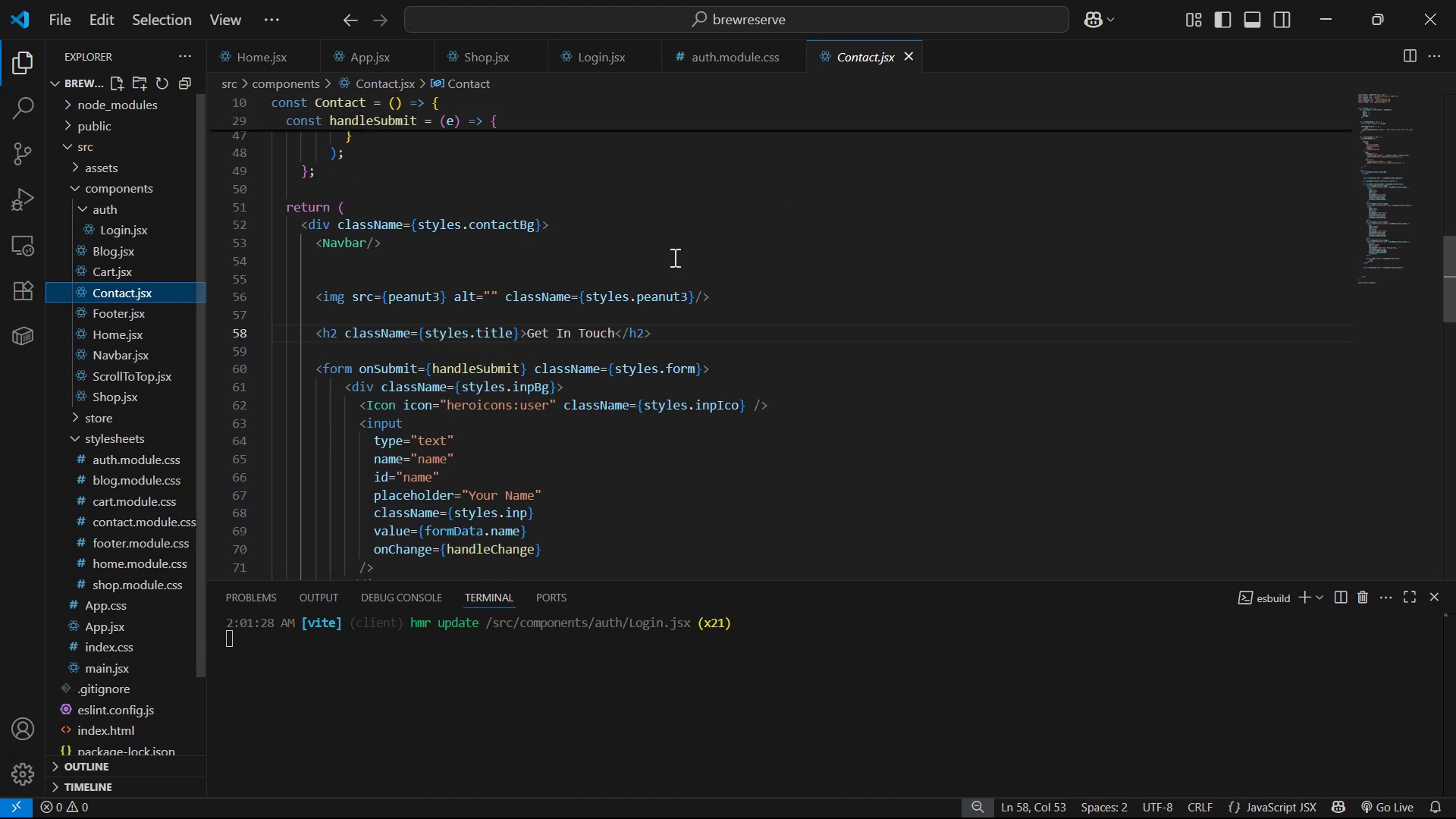 
scroll: coordinate [752, 200], scroll_direction: down, amount: 3.0
 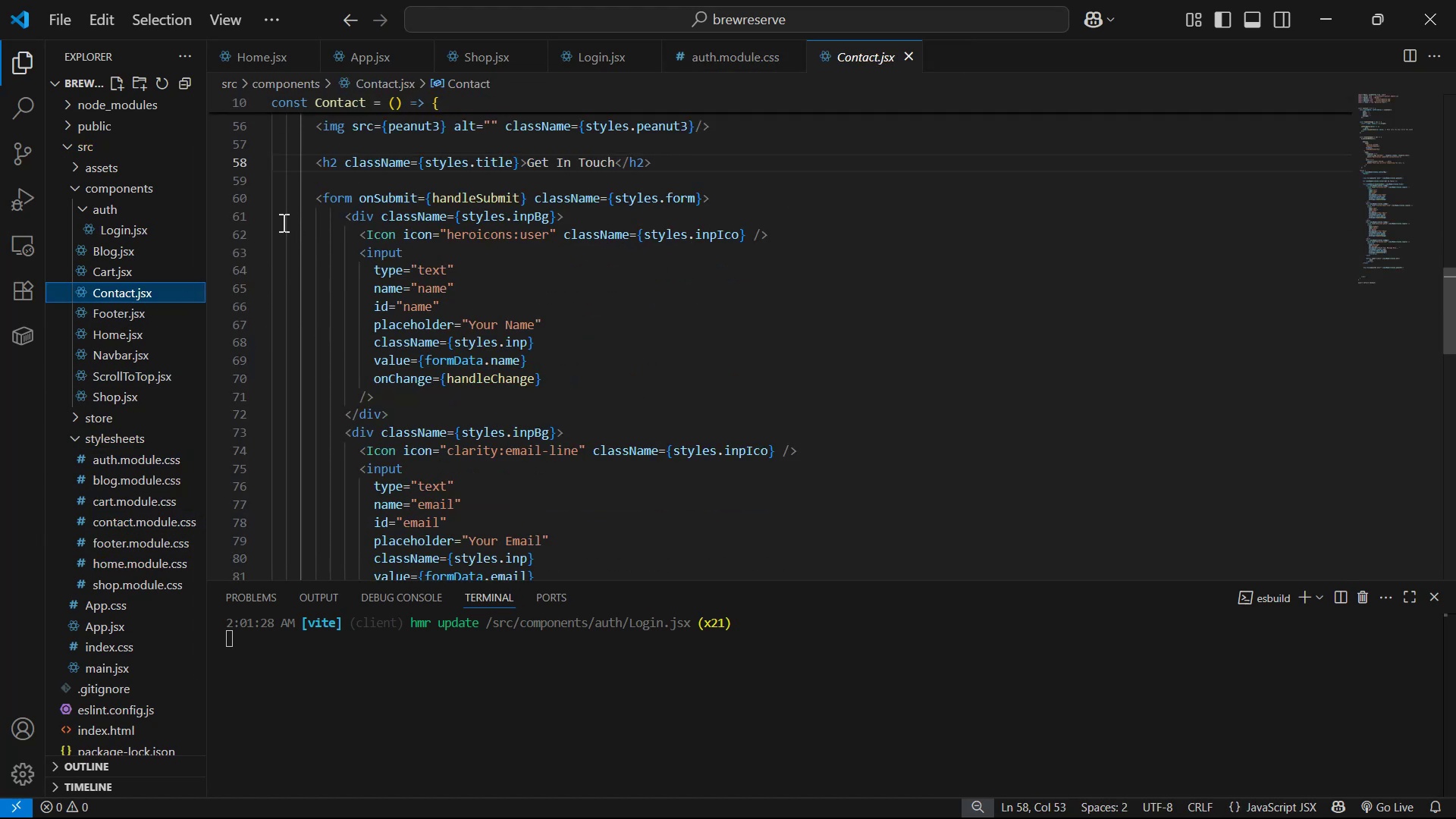 
left_click([263, 218])
 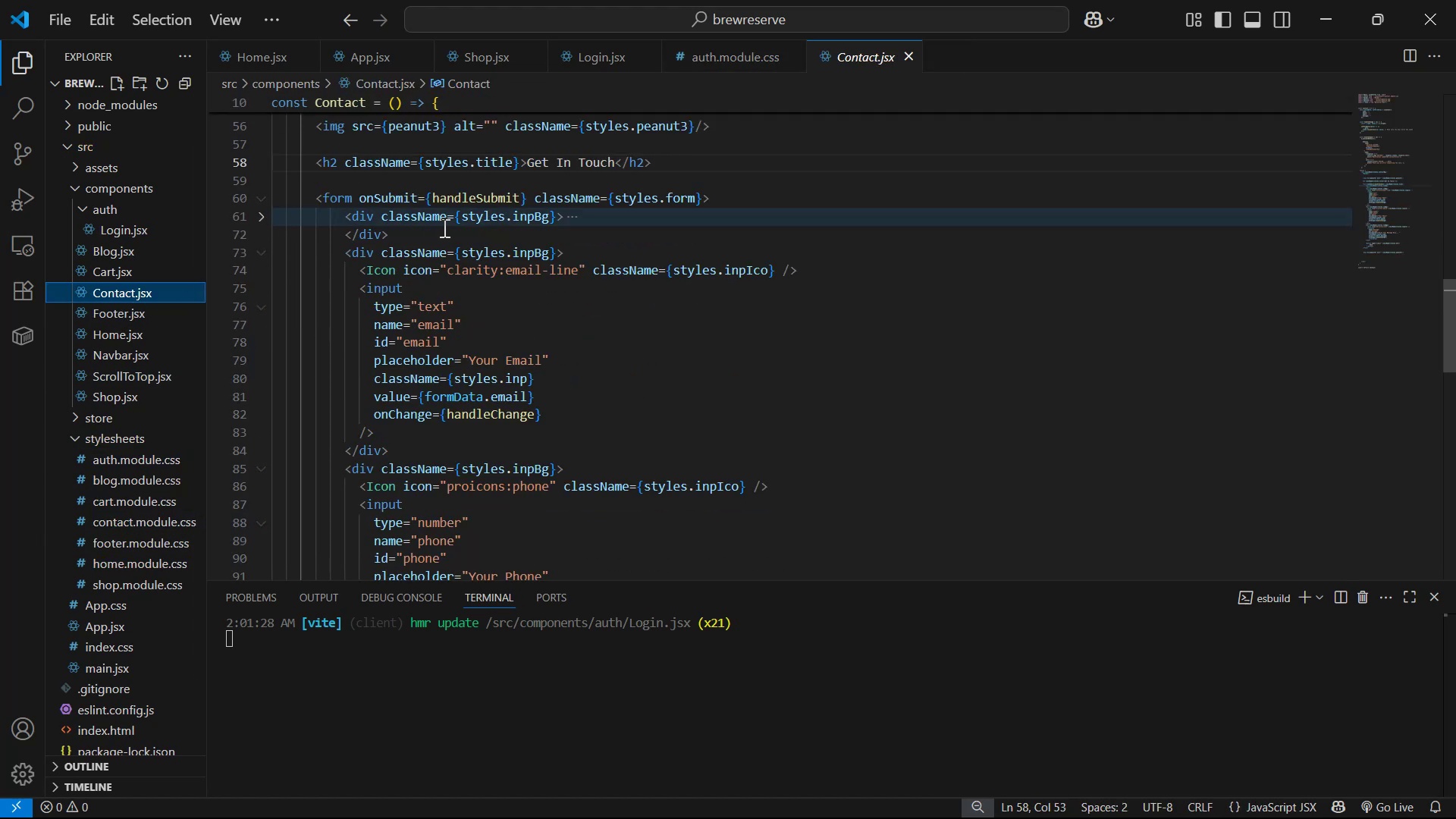 
left_click_drag(start_coordinate=[401, 227], to_coordinate=[345, 211])
 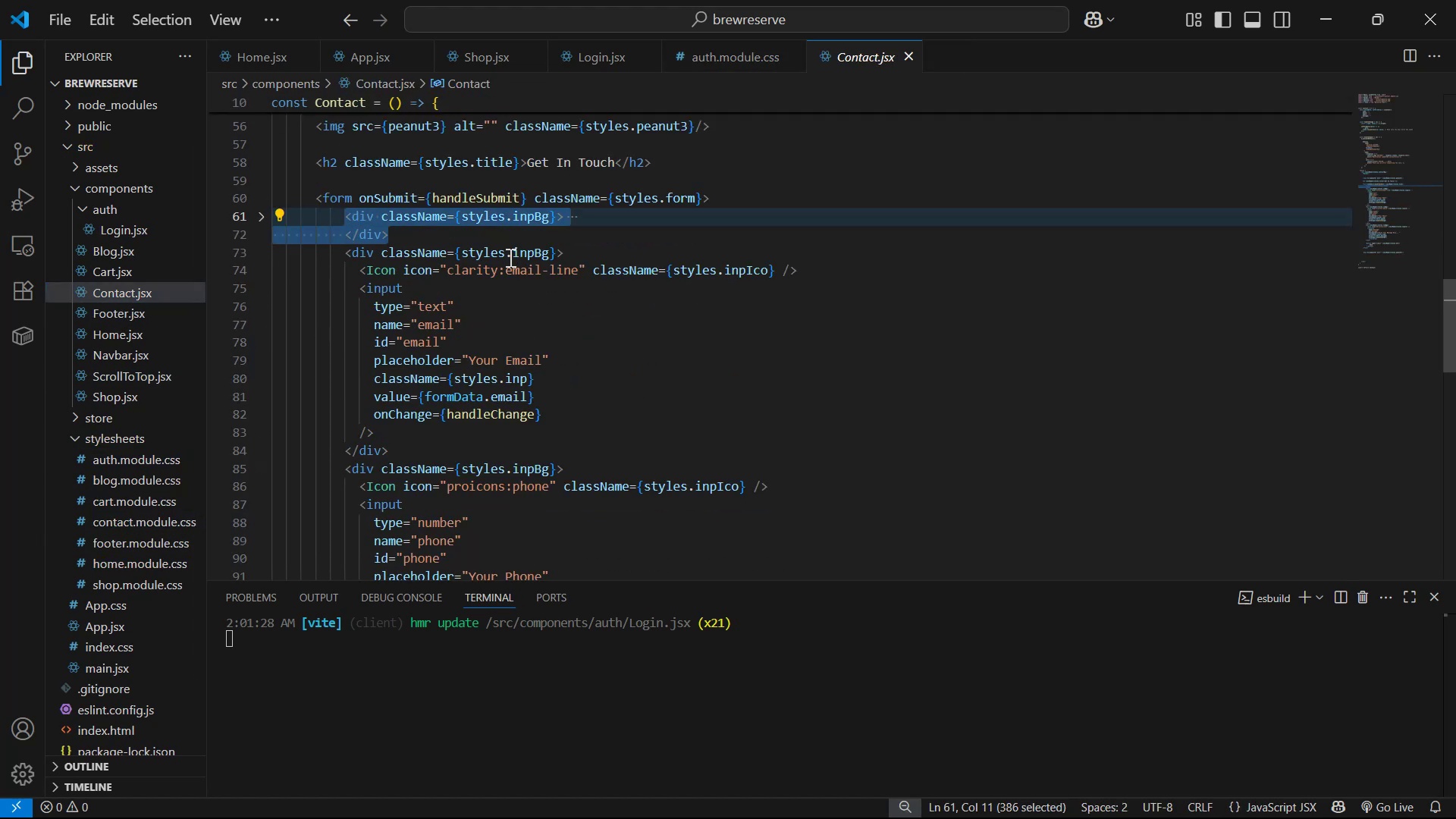 
key(Control+C)
 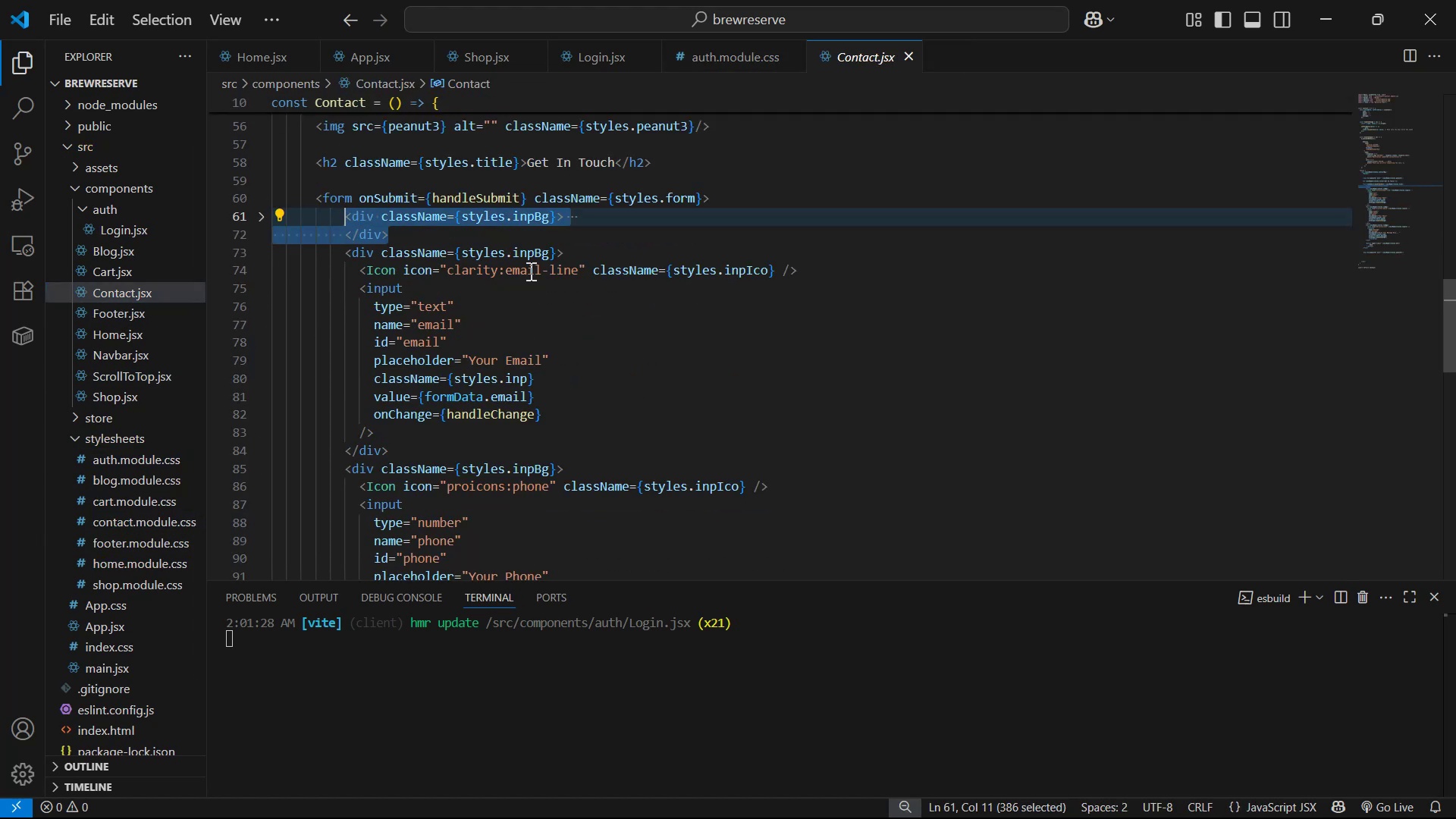 
key(Control+C)
 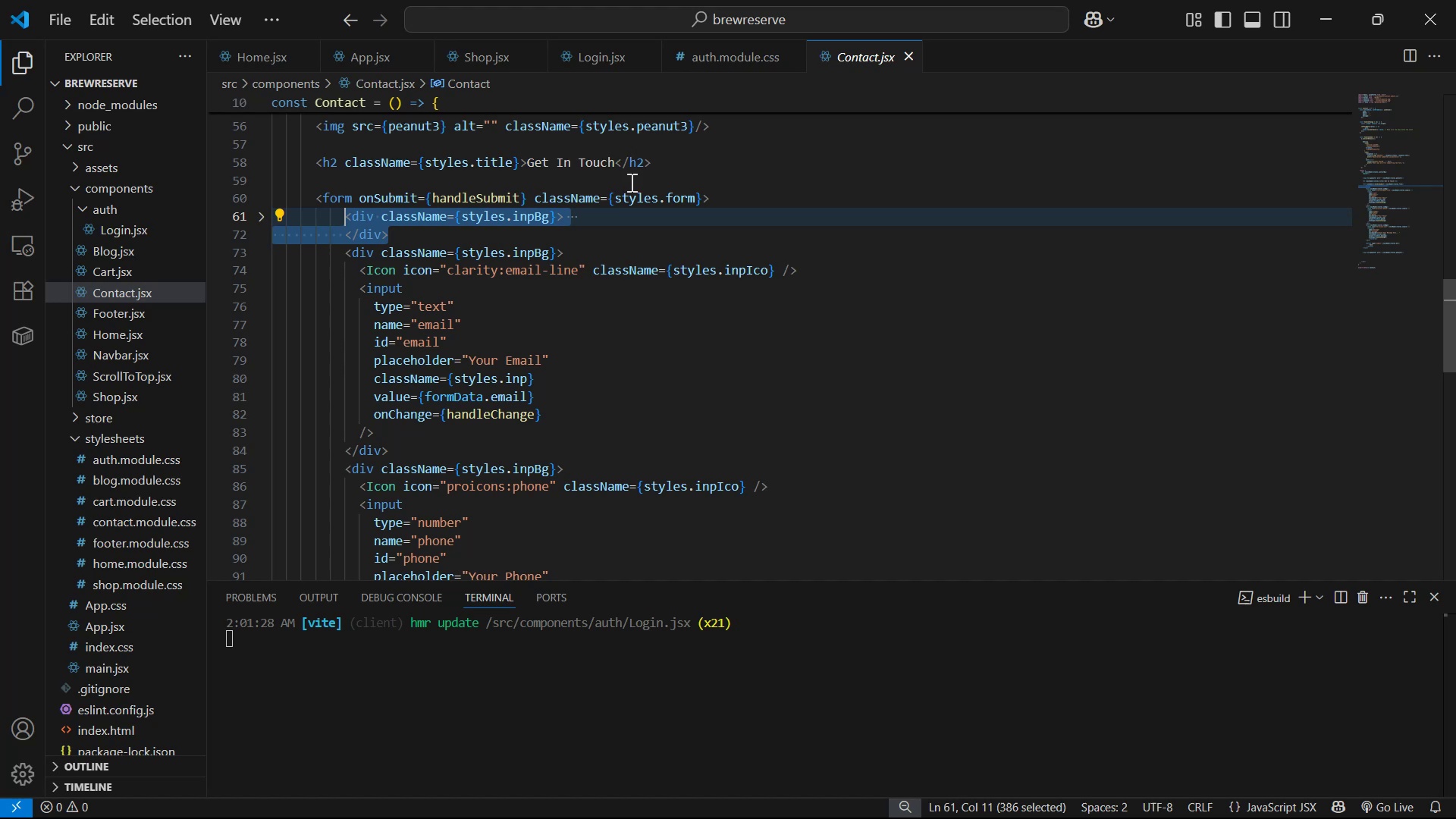 
key(Control+C)
 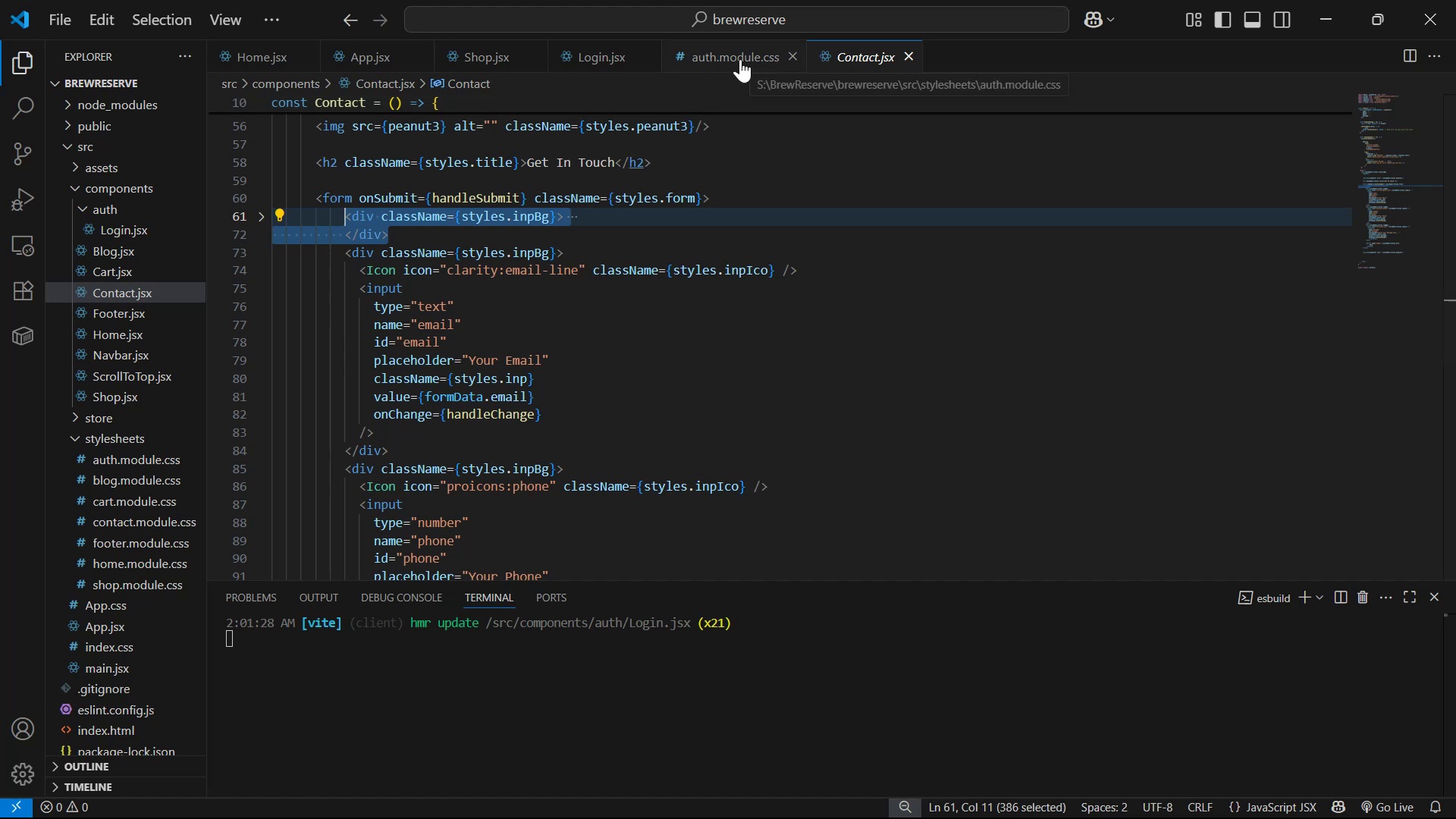 
left_click([588, 61])
 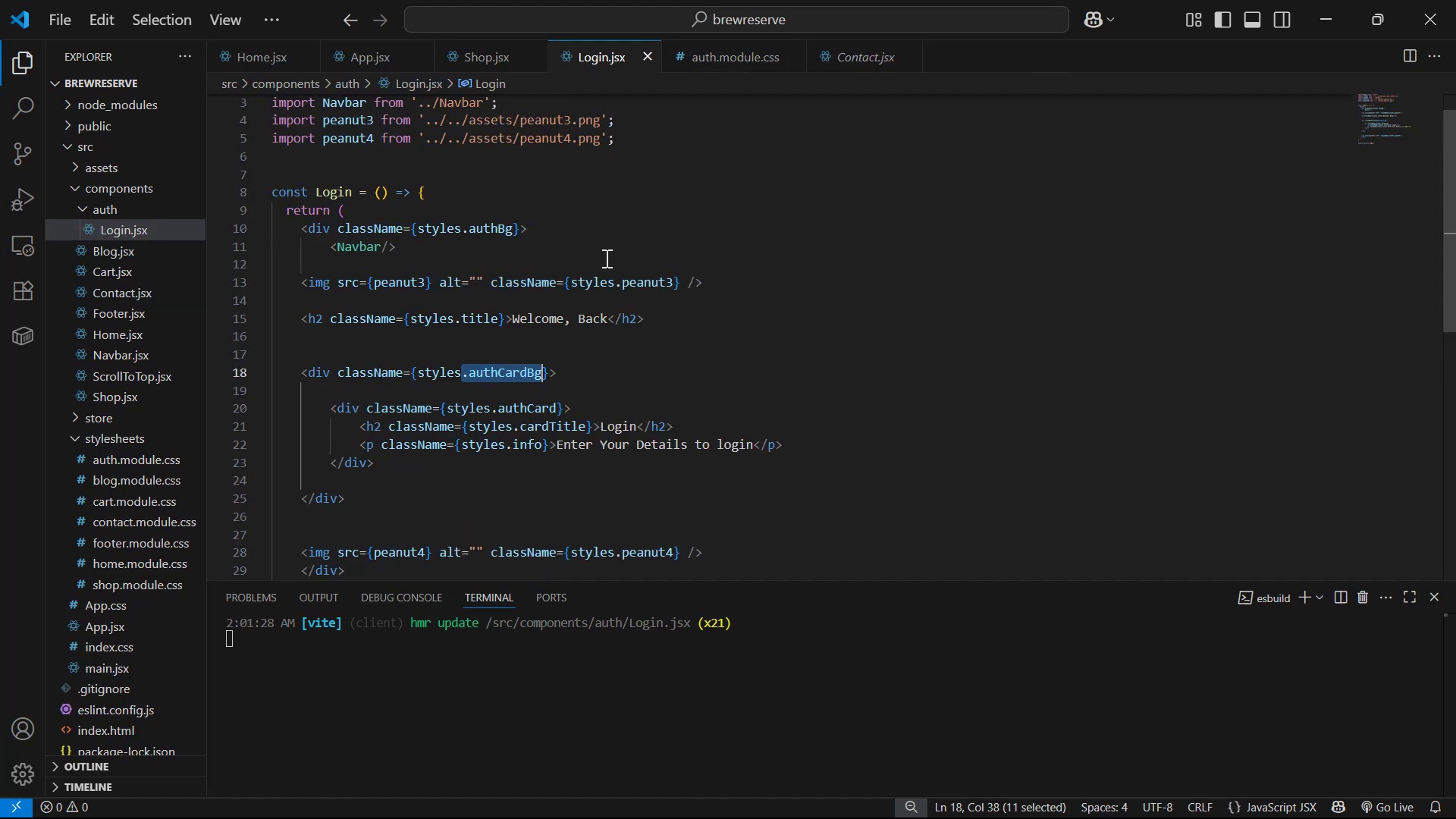 
scroll: coordinate [643, 218], scroll_direction: down, amount: 5.0
 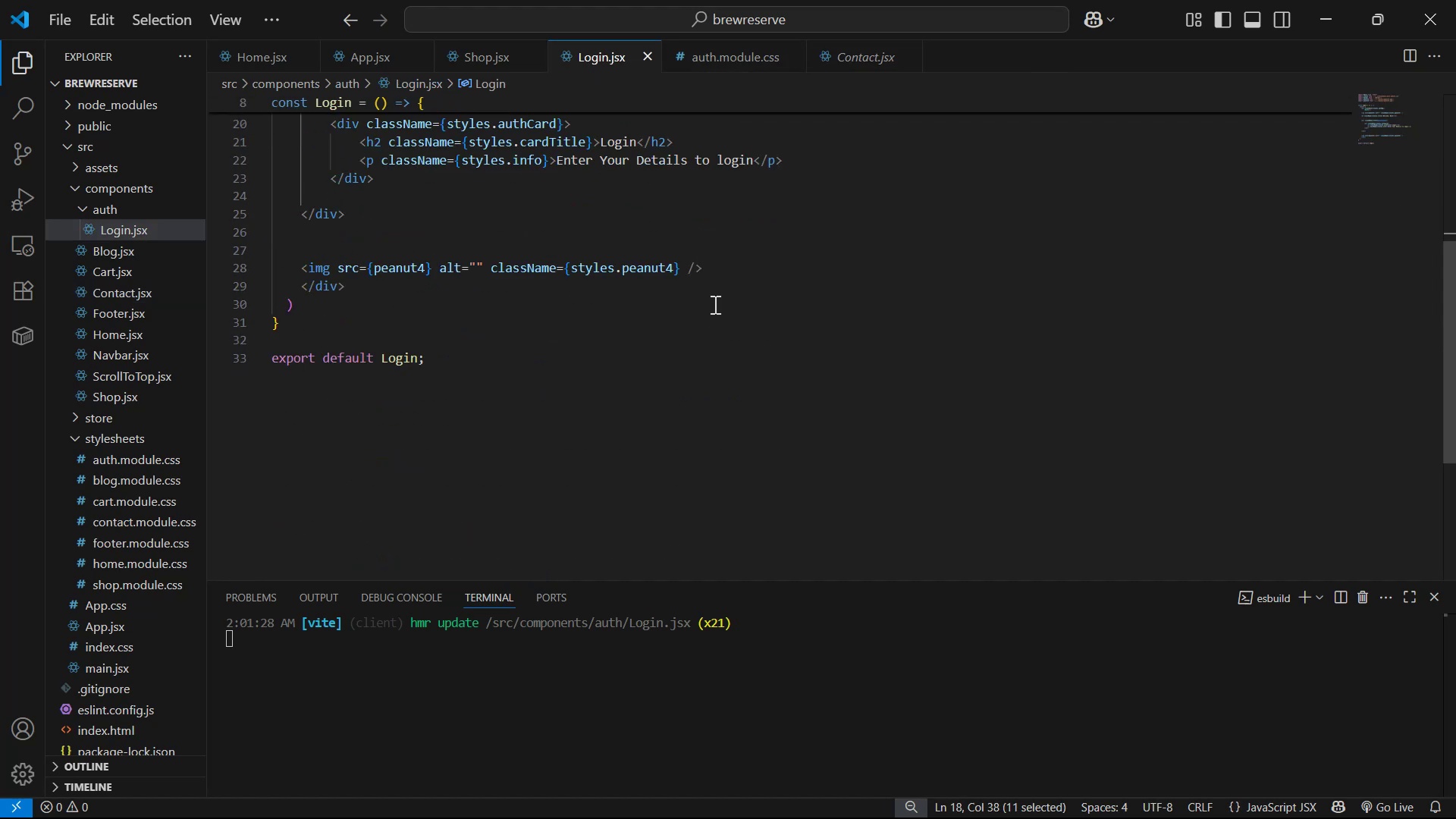 
scroll: coordinate [745, 277], scroll_direction: up, amount: 2.0
 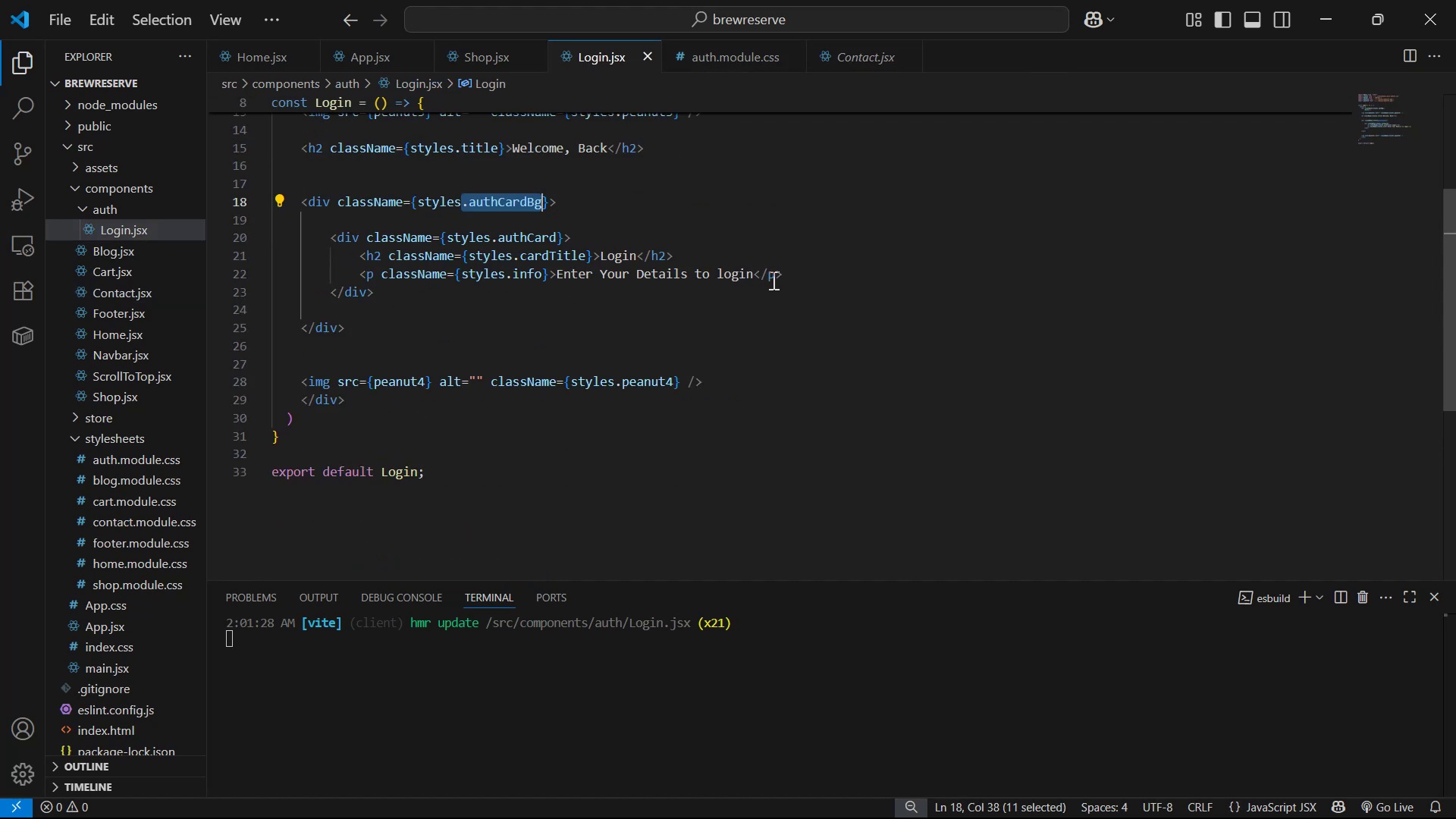 
left_click([829, 272])
 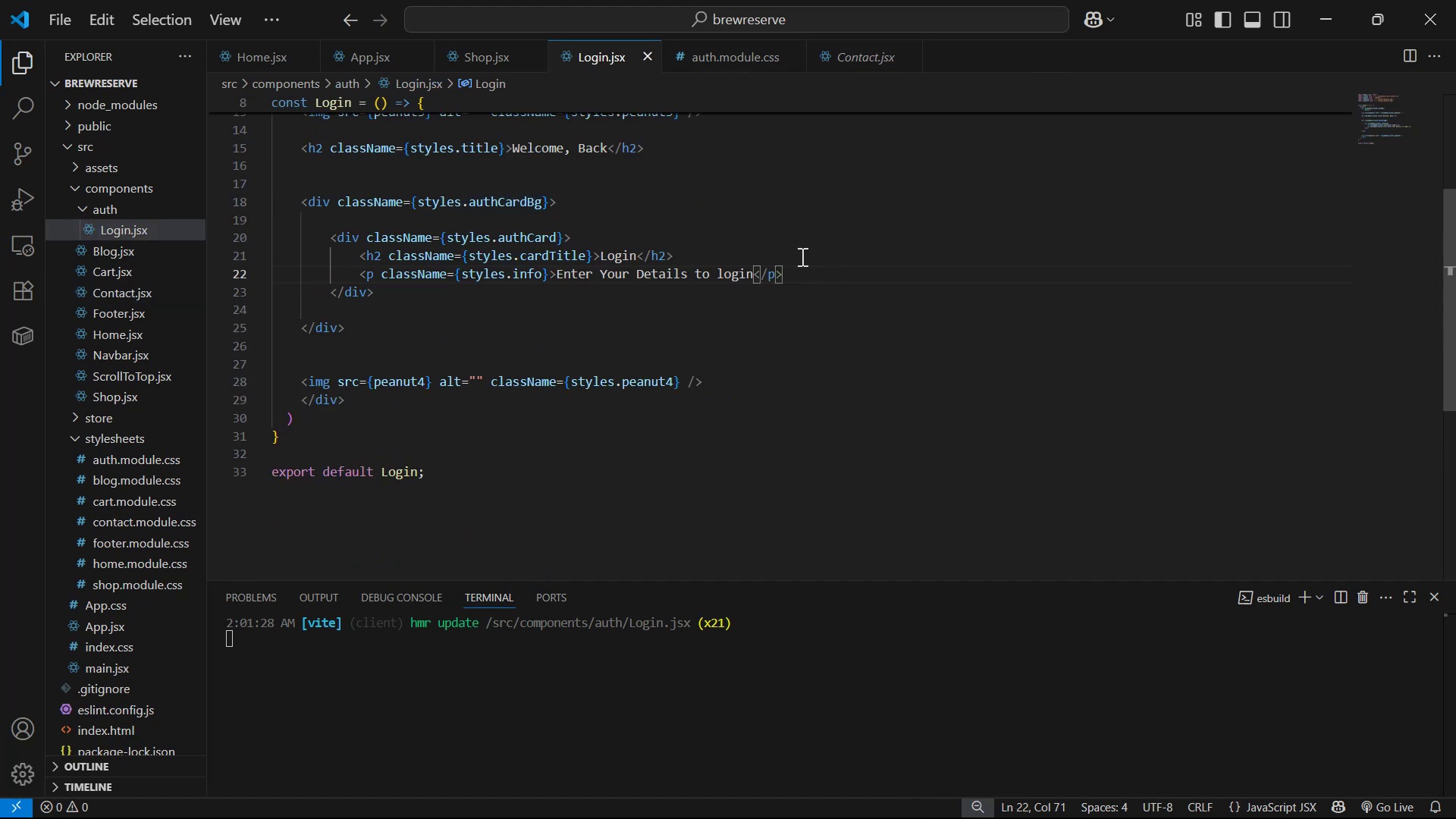 
key(Enter)
 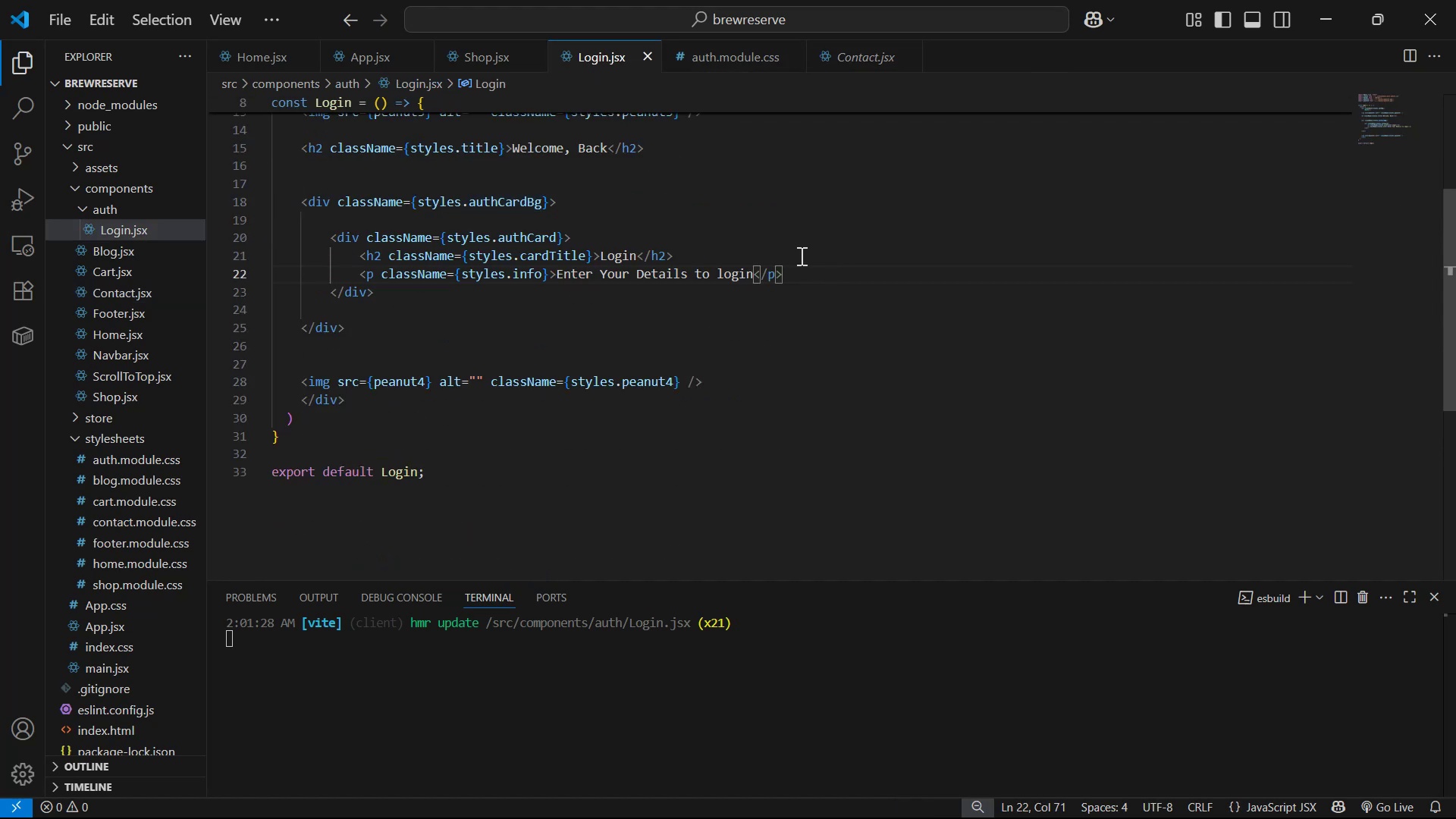 
key(Control+V)
 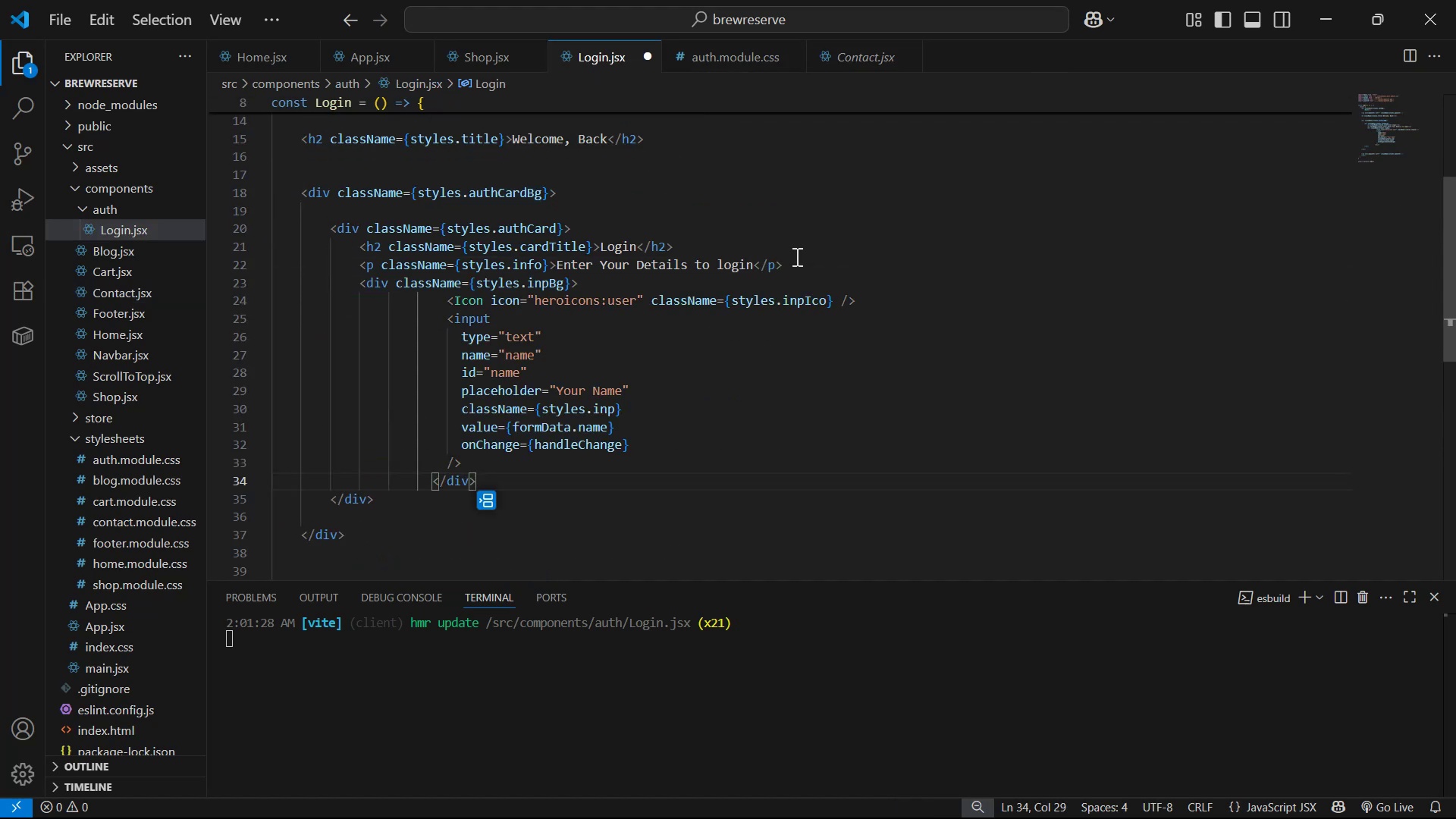 
key(ArrowLeft)
 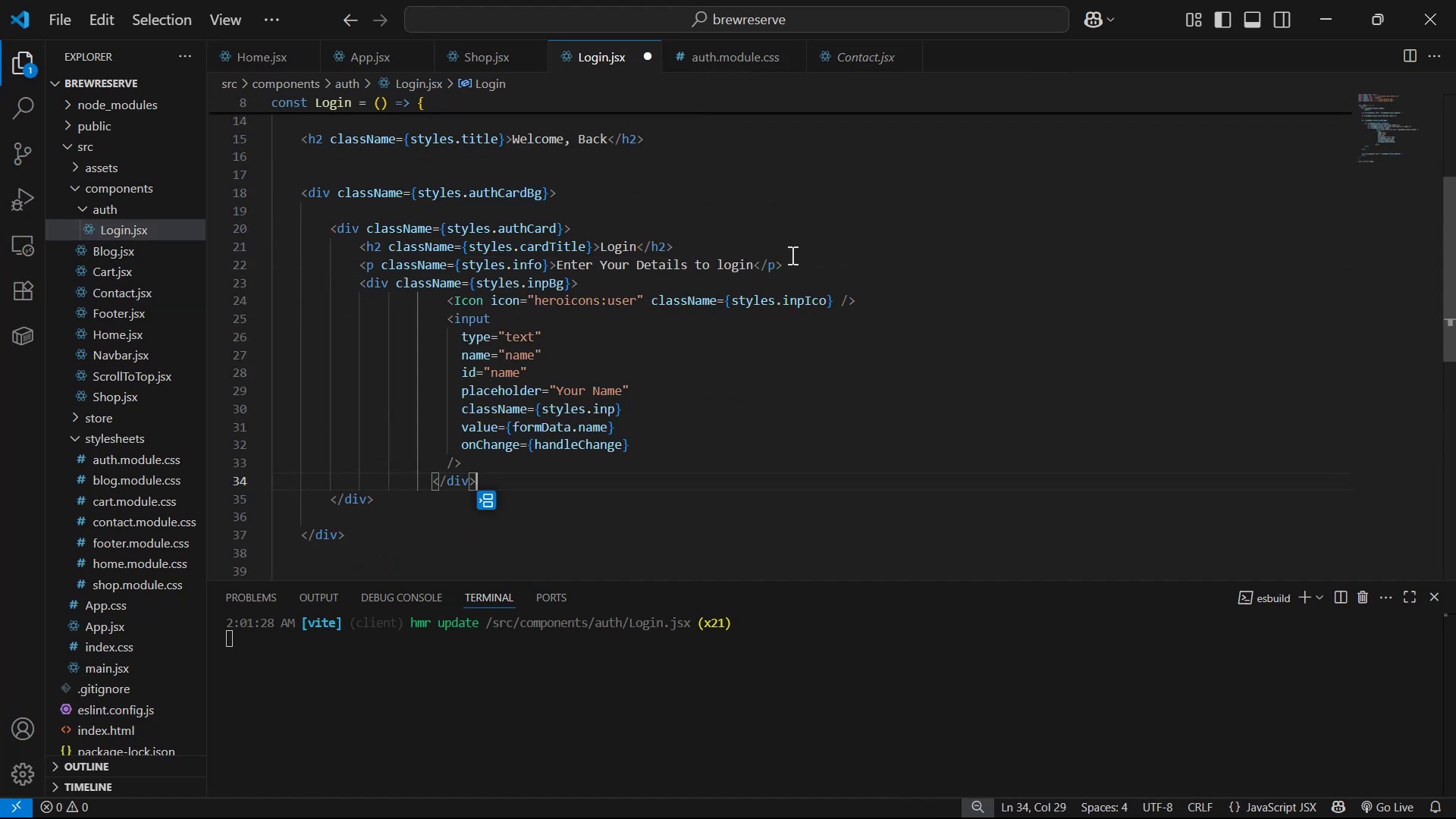 
key(ArrowLeft)
 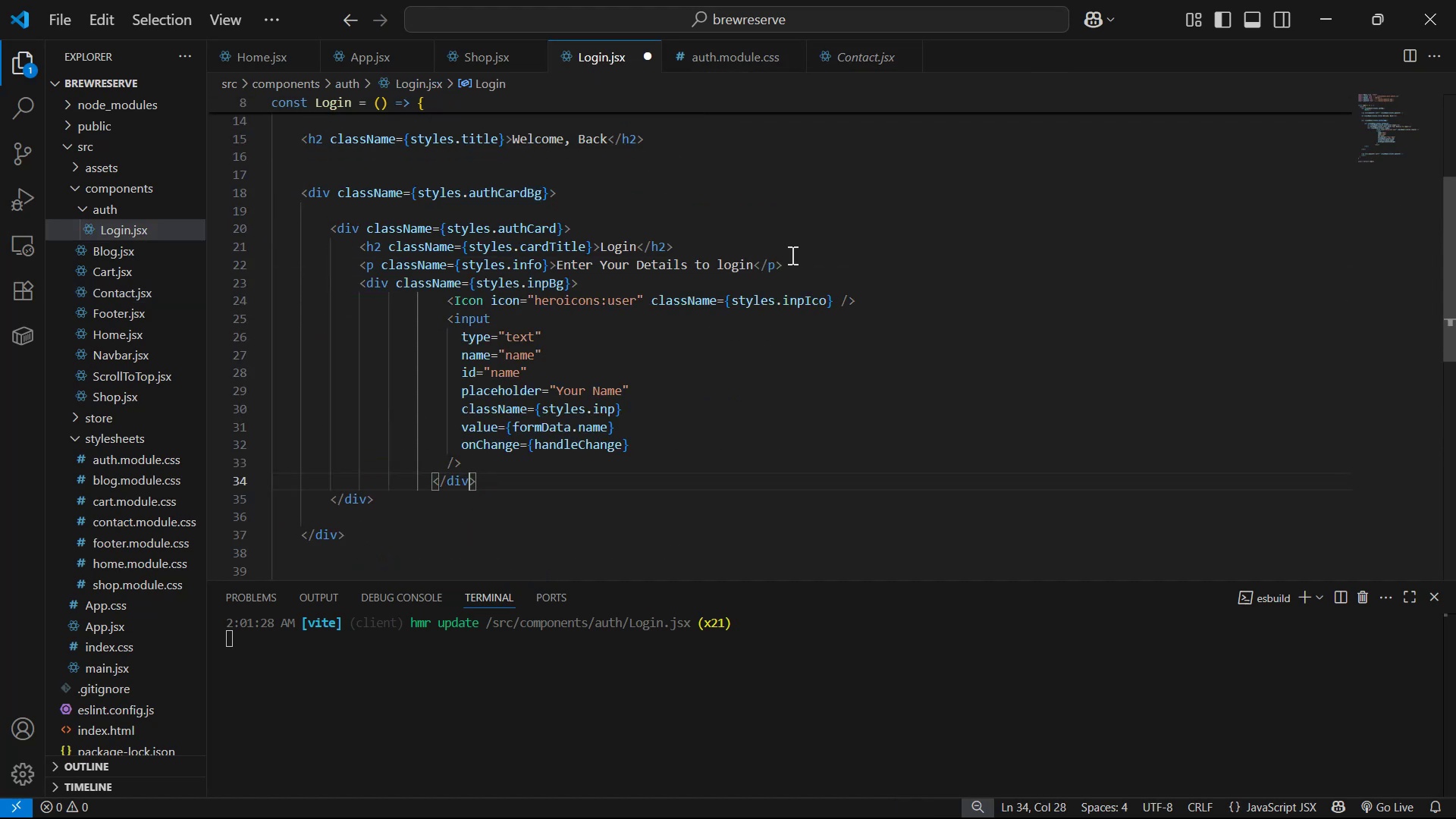 
key(ArrowLeft)
 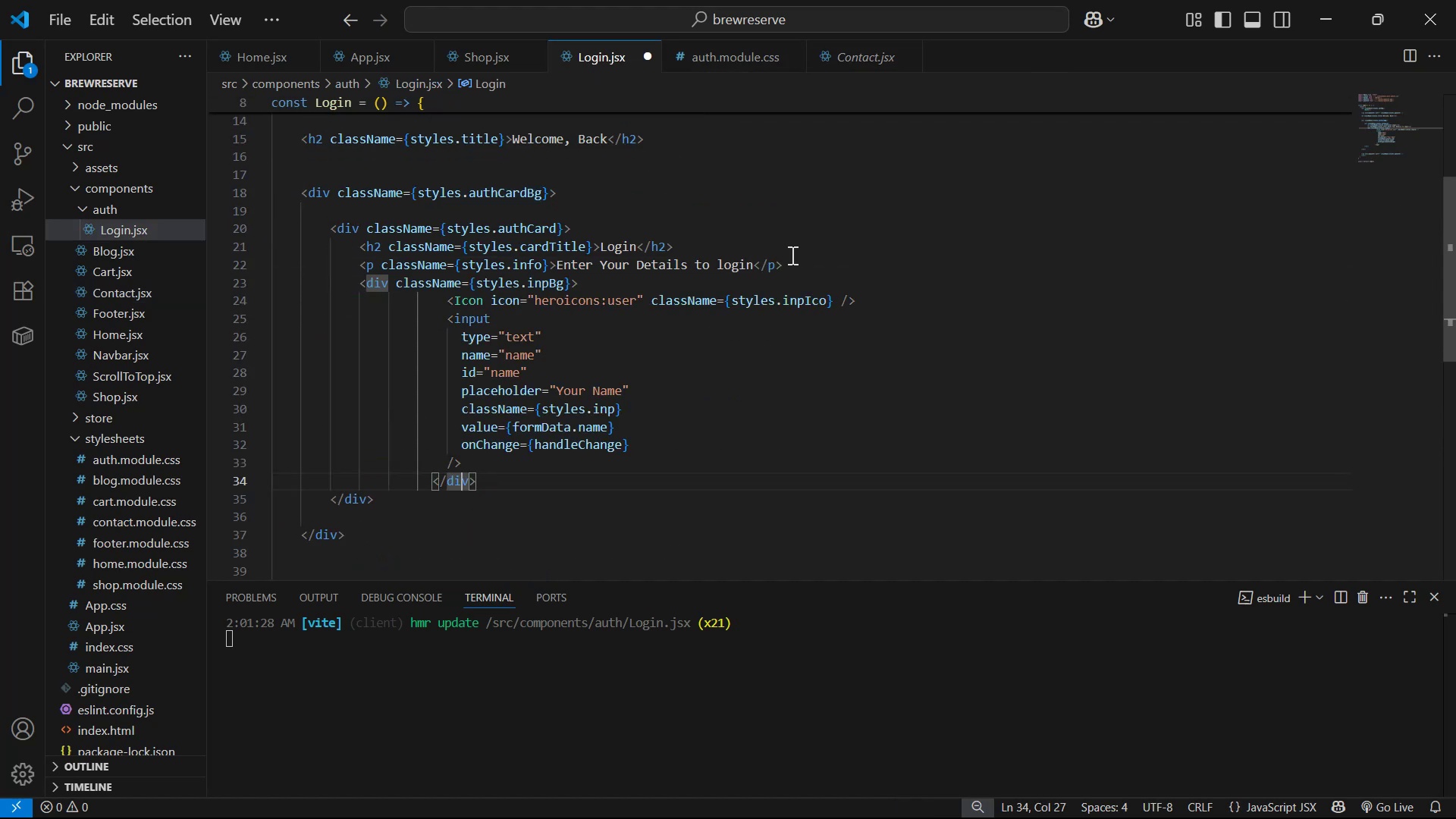 
key(ArrowLeft)
 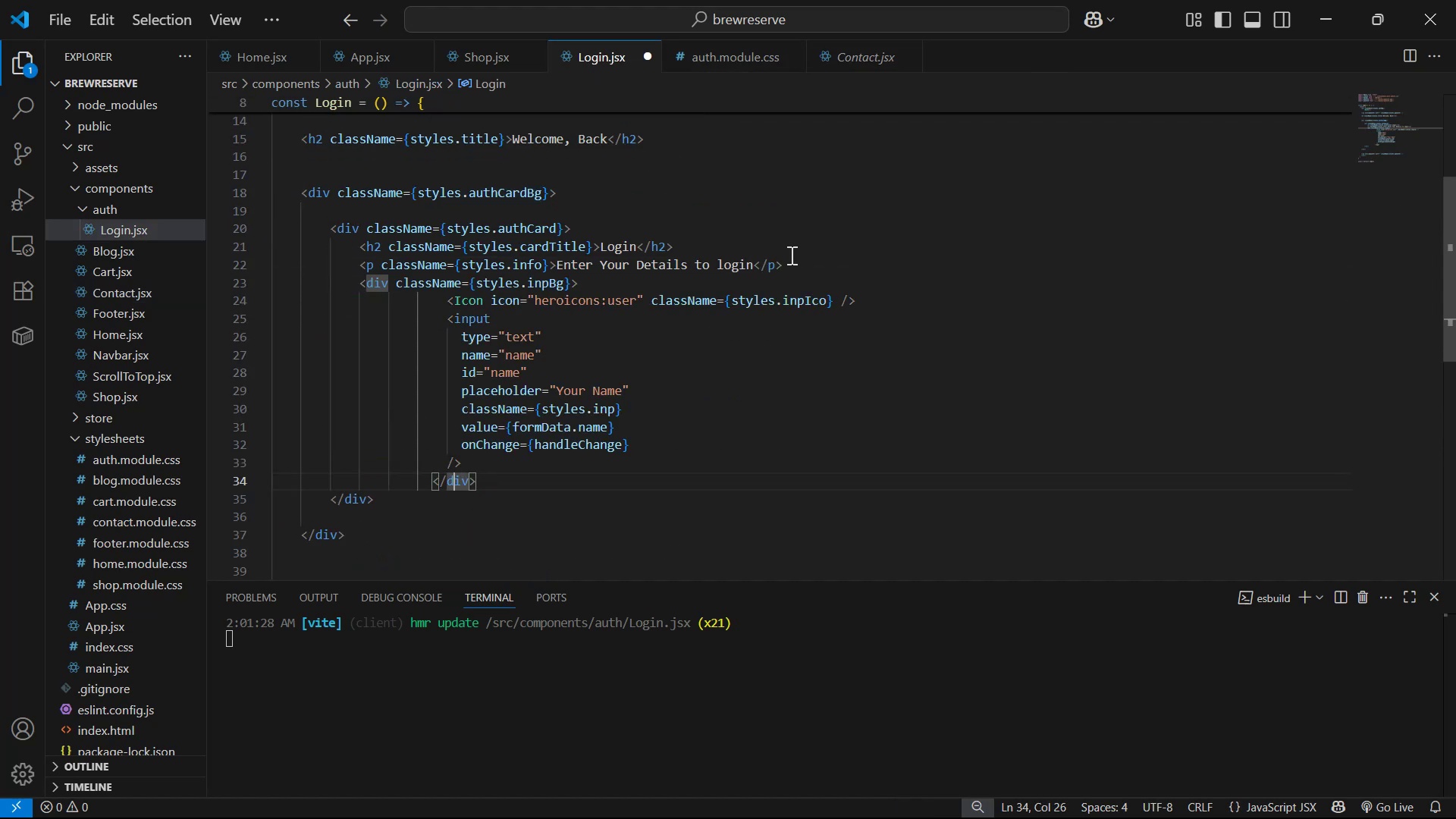 
key(ArrowLeft)
 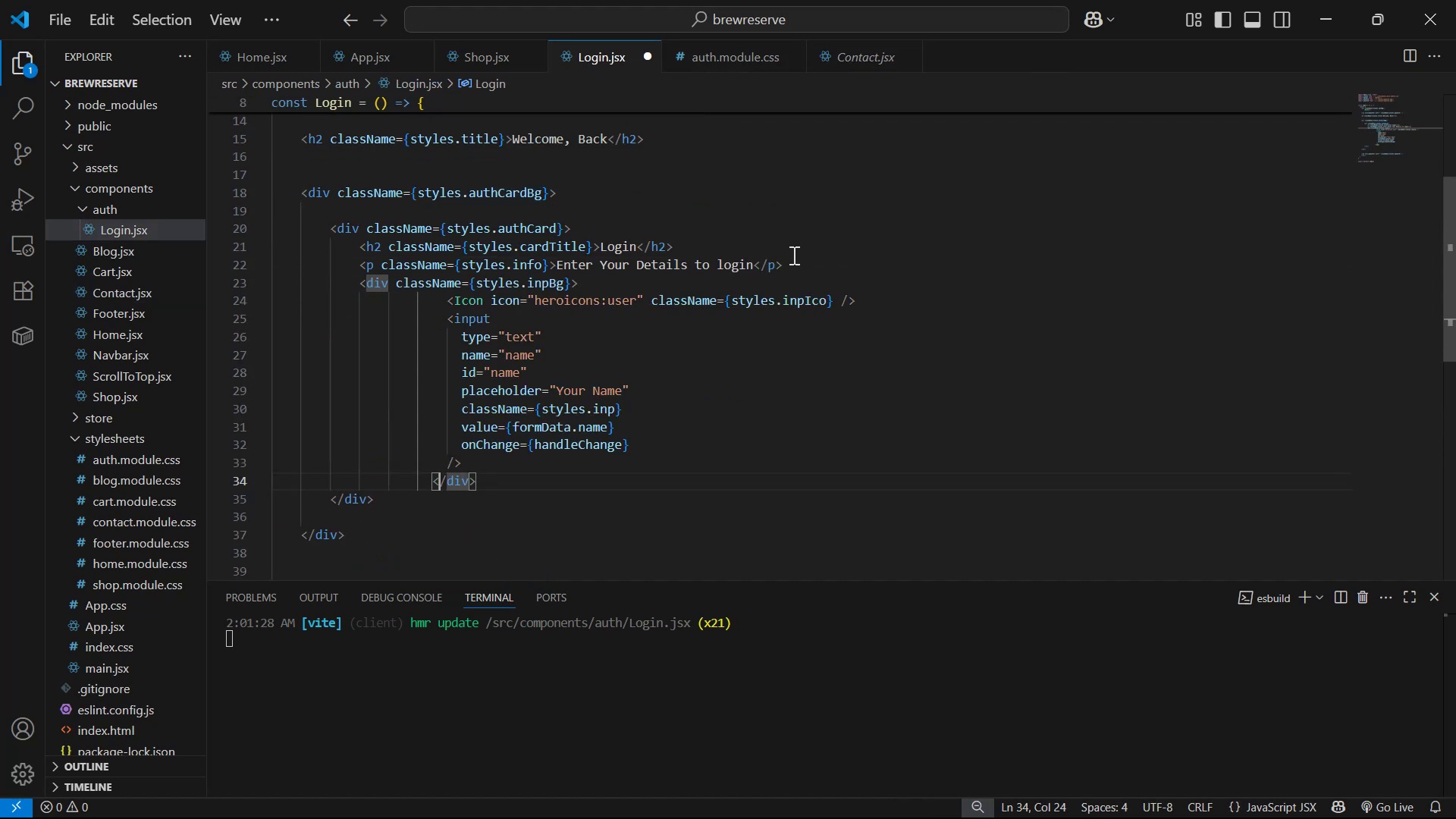 
key(ArrowLeft)
 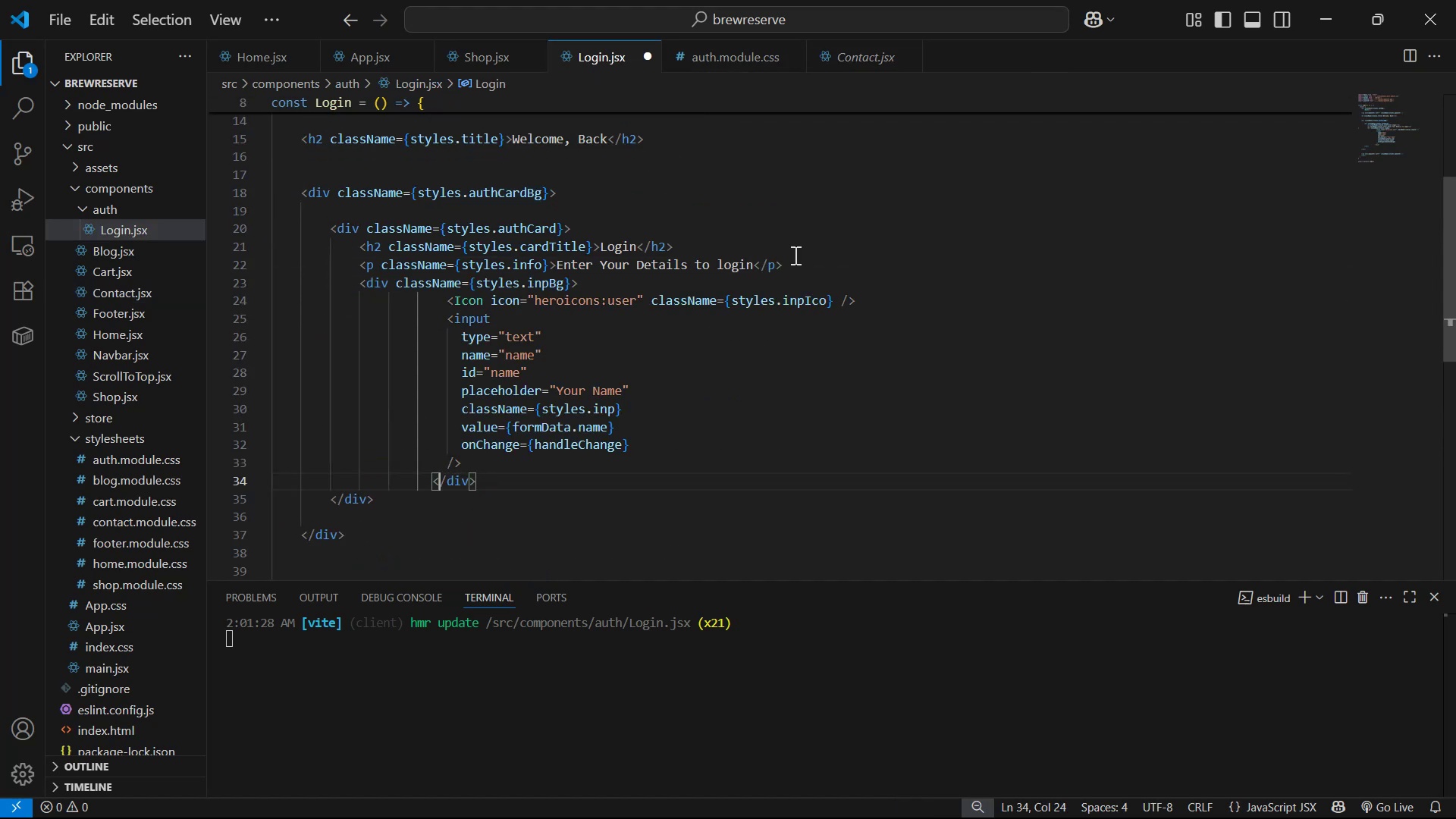 
key(ArrowLeft)
 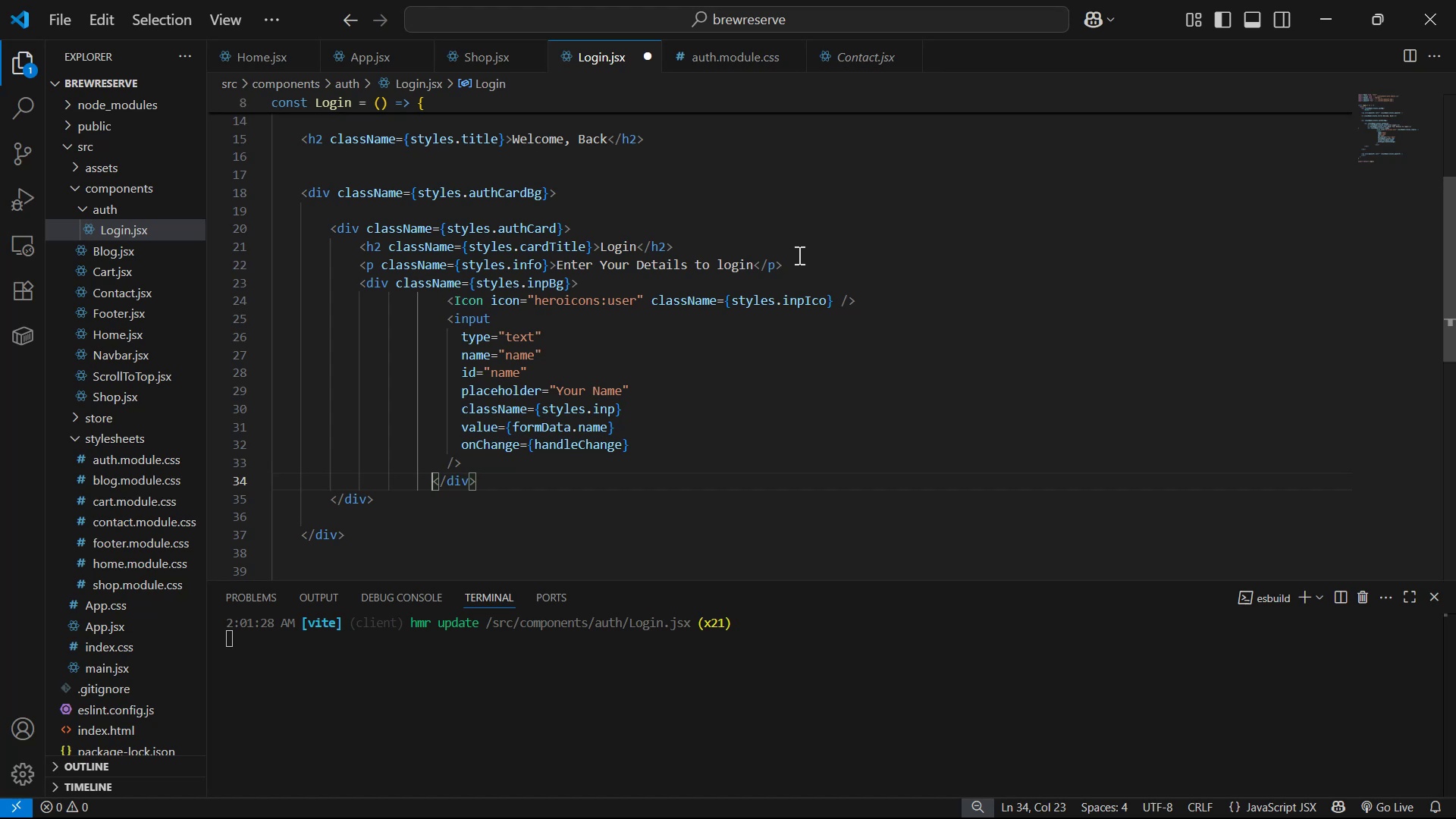 
key(ArrowLeft)
 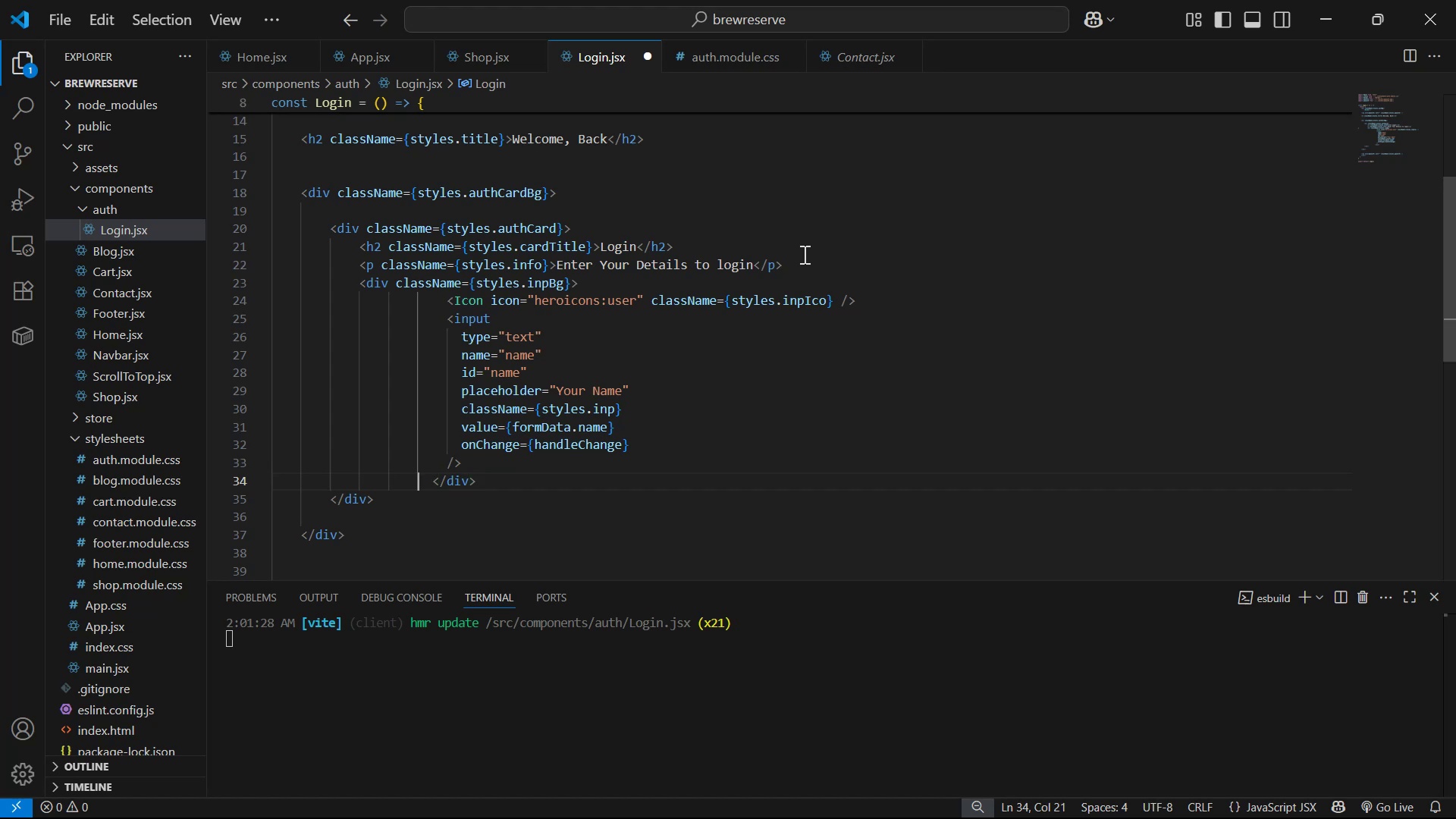 
hold_key(key=AltLeft, duration=1.48)
hold_key(key=ShiftLeft, duration=1.13)
left_click([413, 301])
 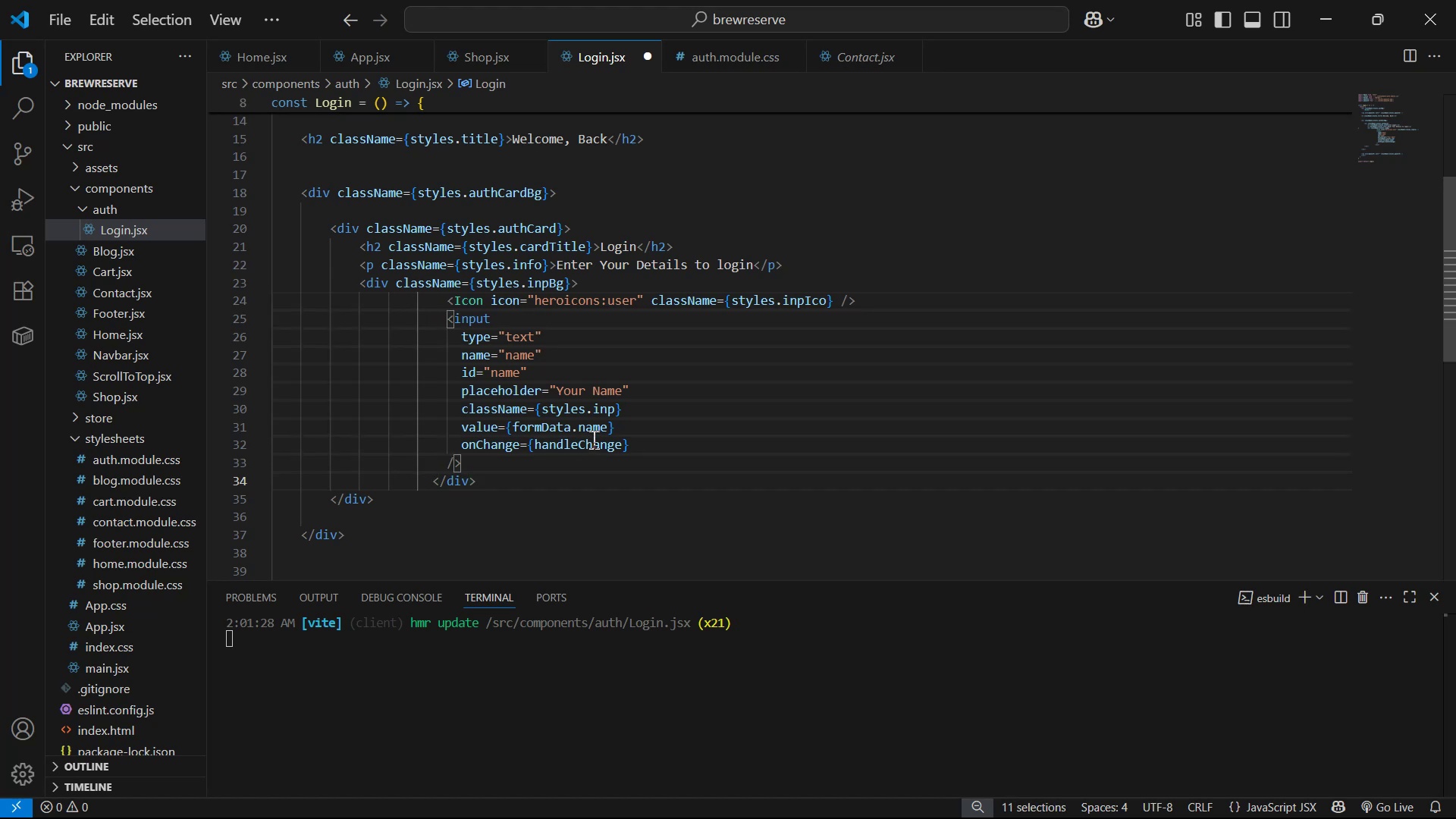 
key(Backspace)
 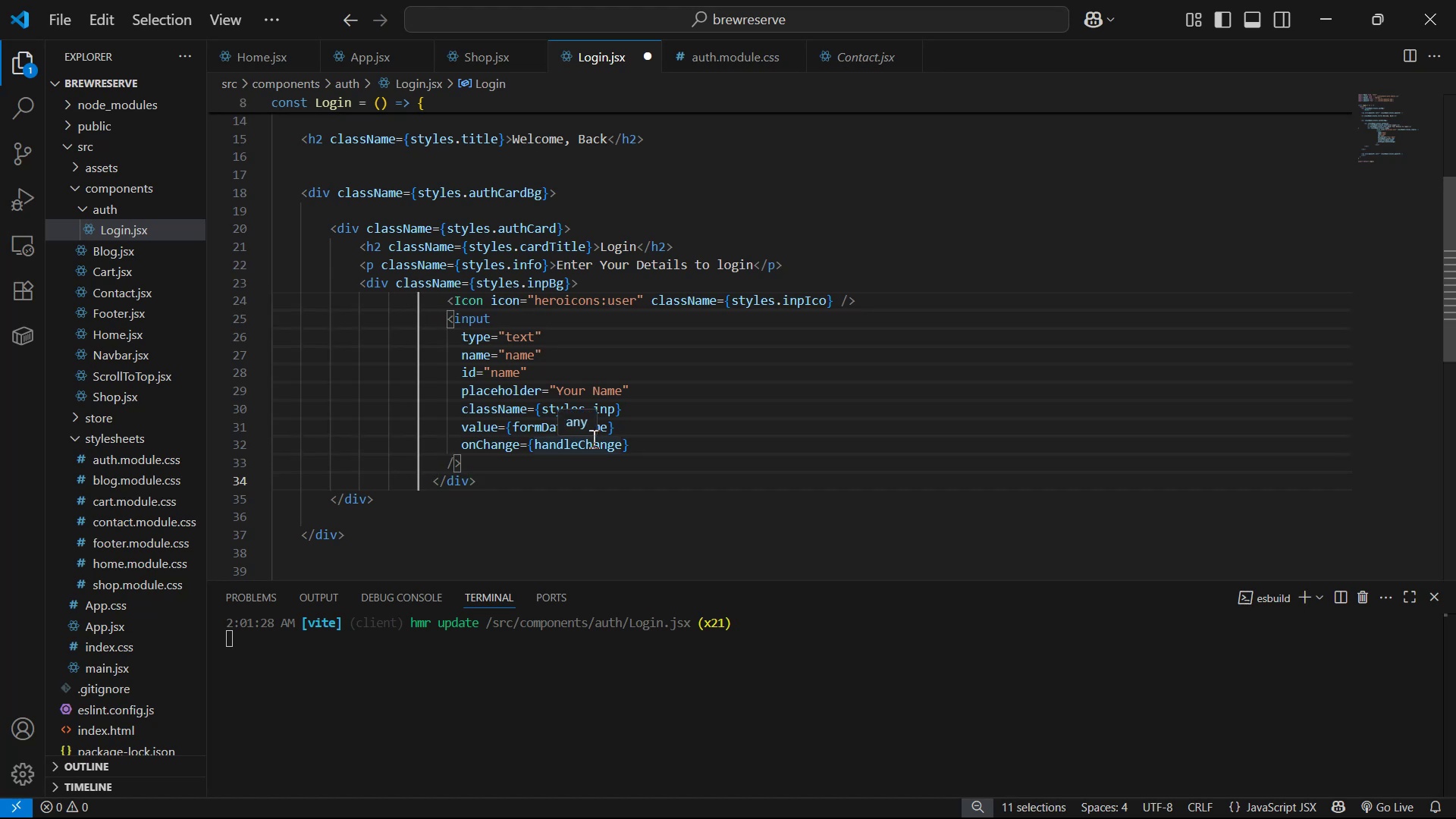 
key(Backspace)
 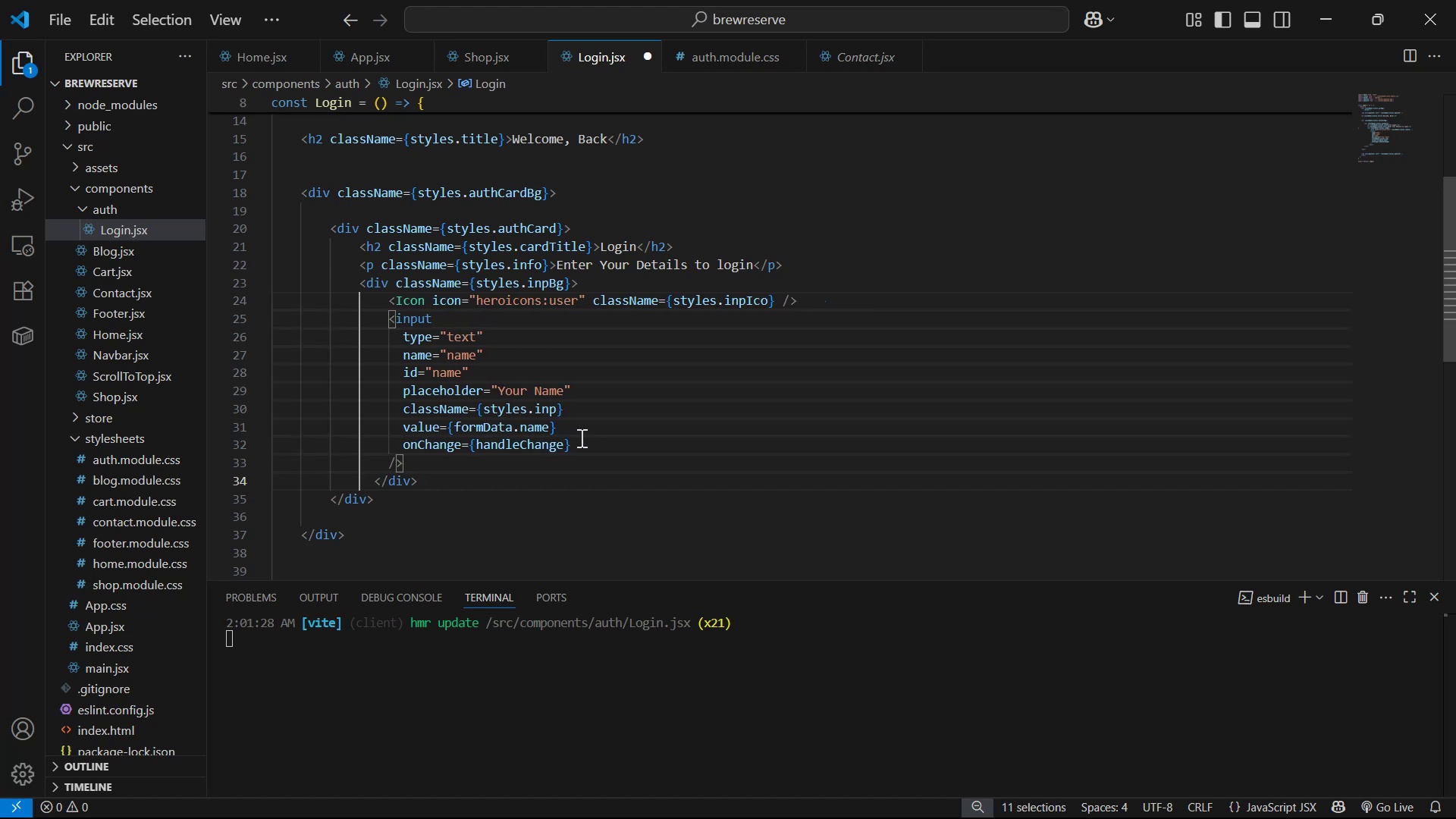 
left_click([486, 482])
 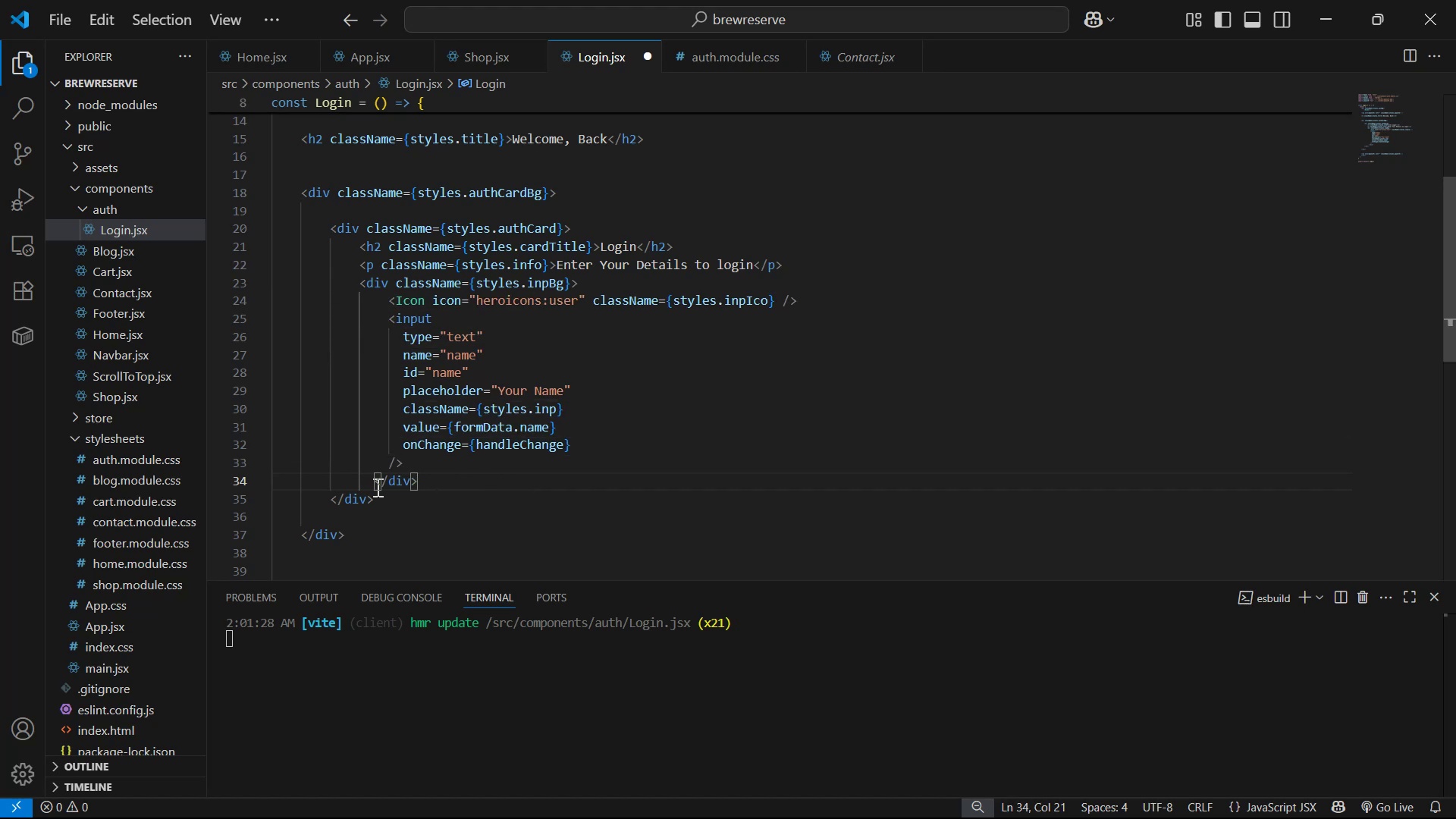 
left_click([378, 481])
 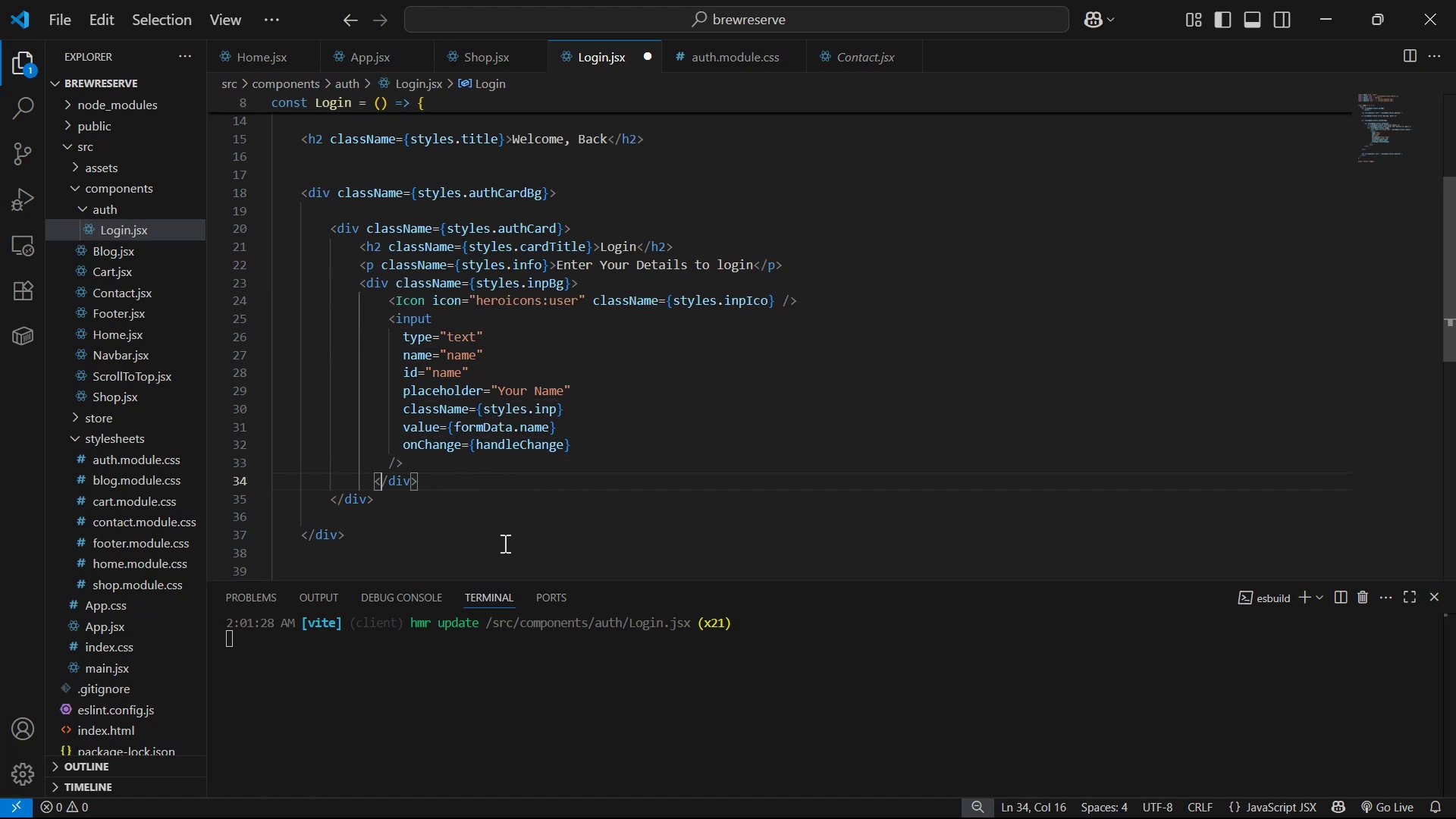 
key(ArrowLeft)
 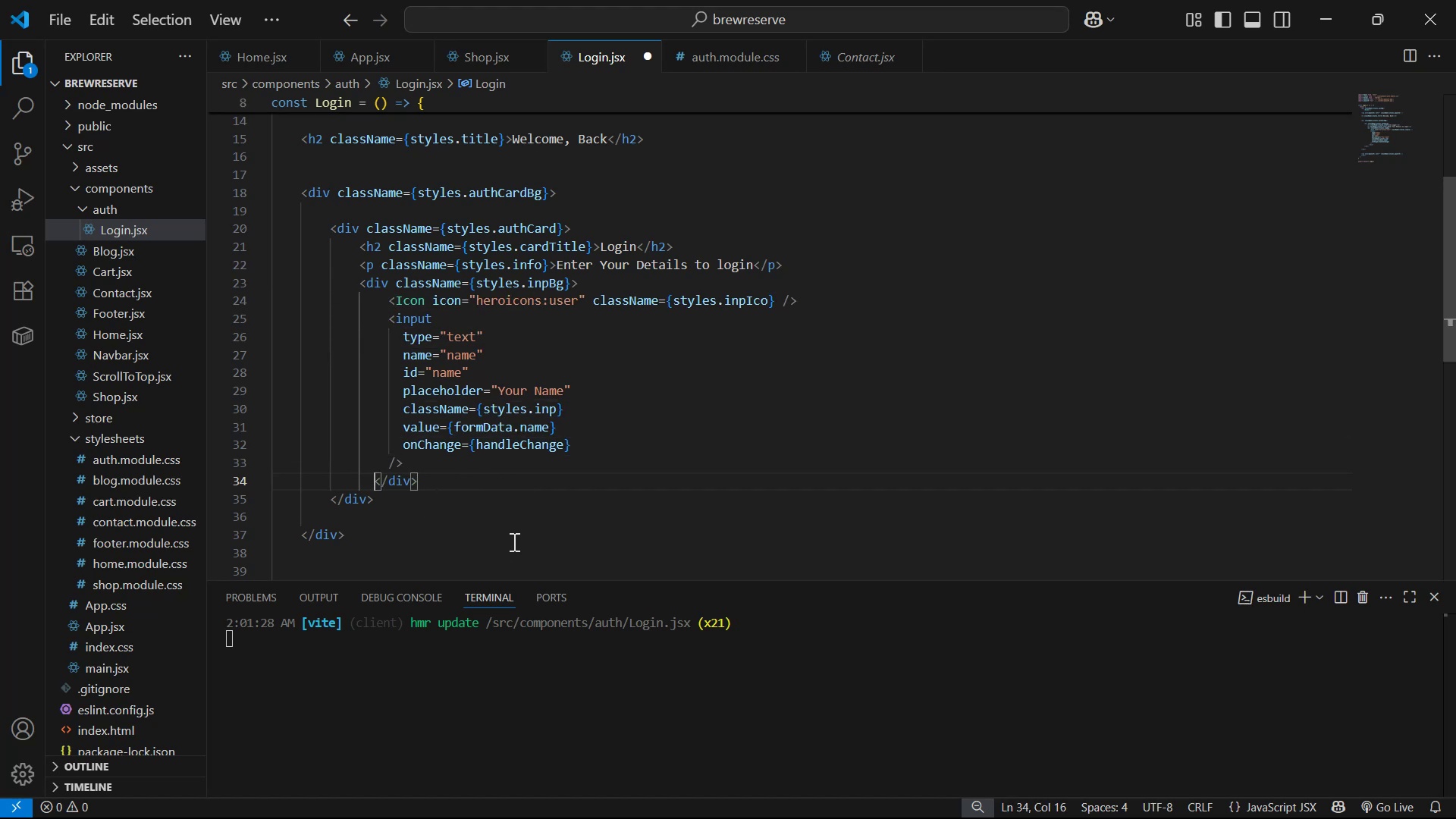 
key(Backspace)
 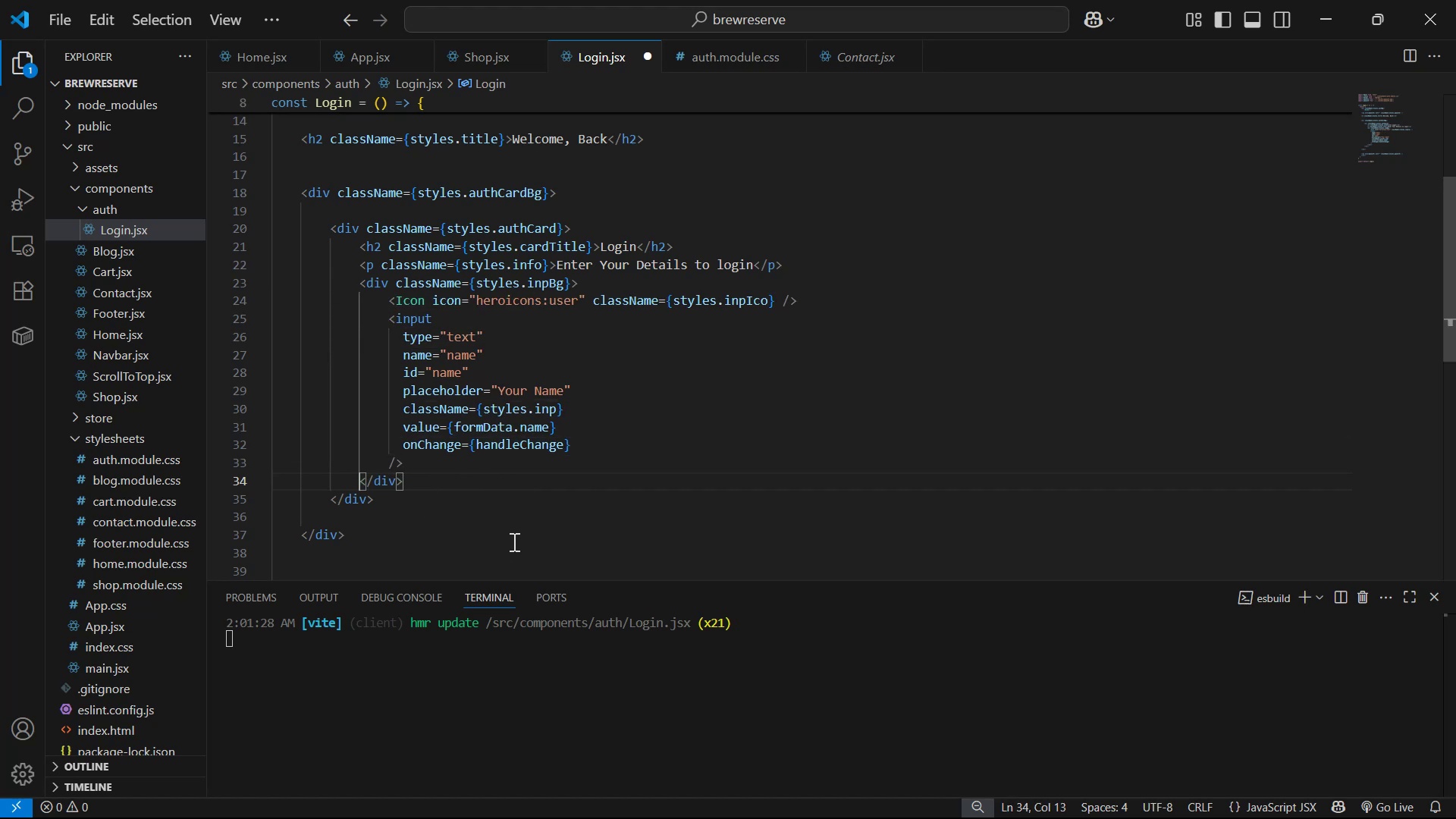 
key(Control+ControlLeft)
 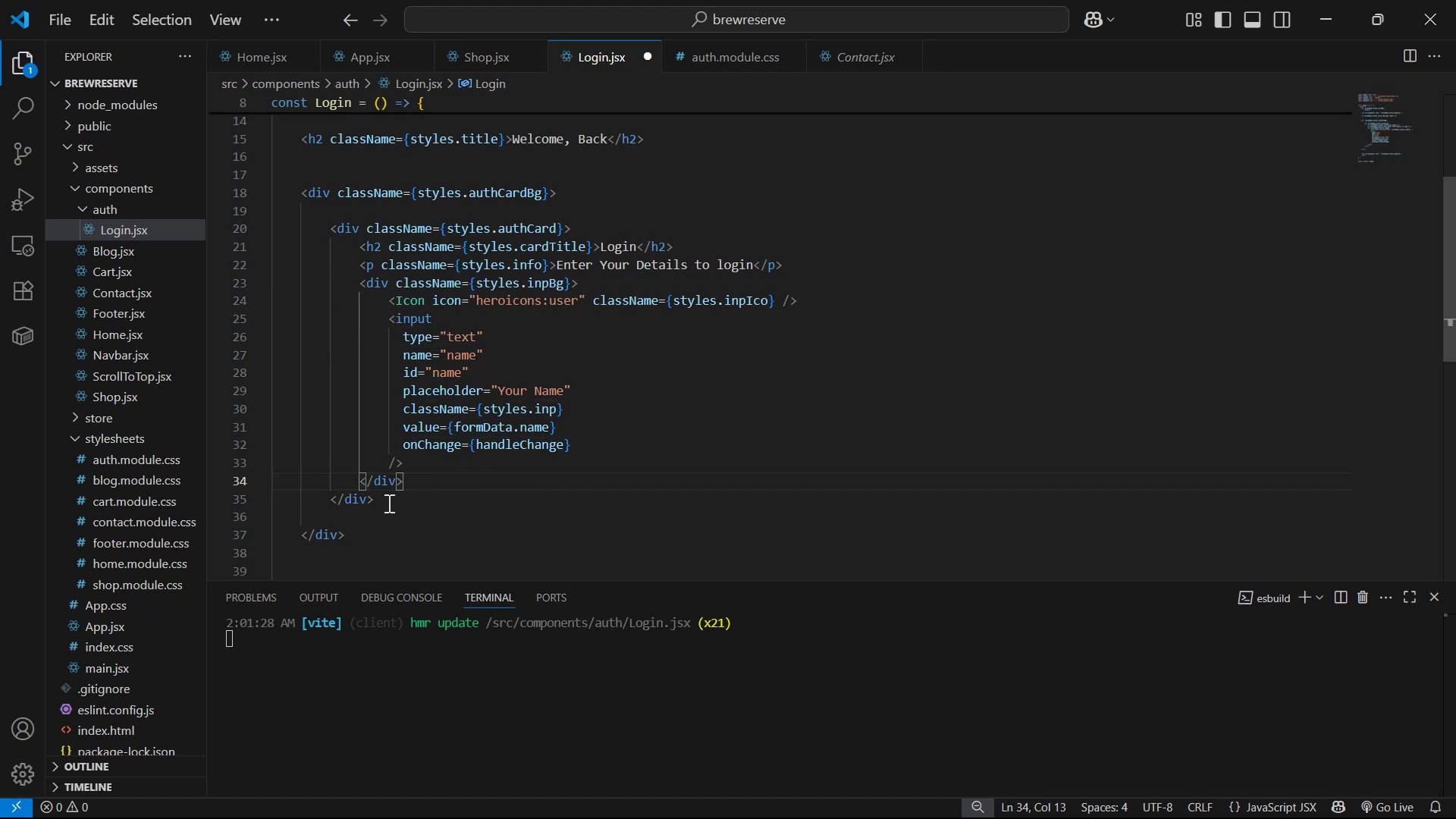 
hold_key(key=ArrowRight, duration=0.65)
 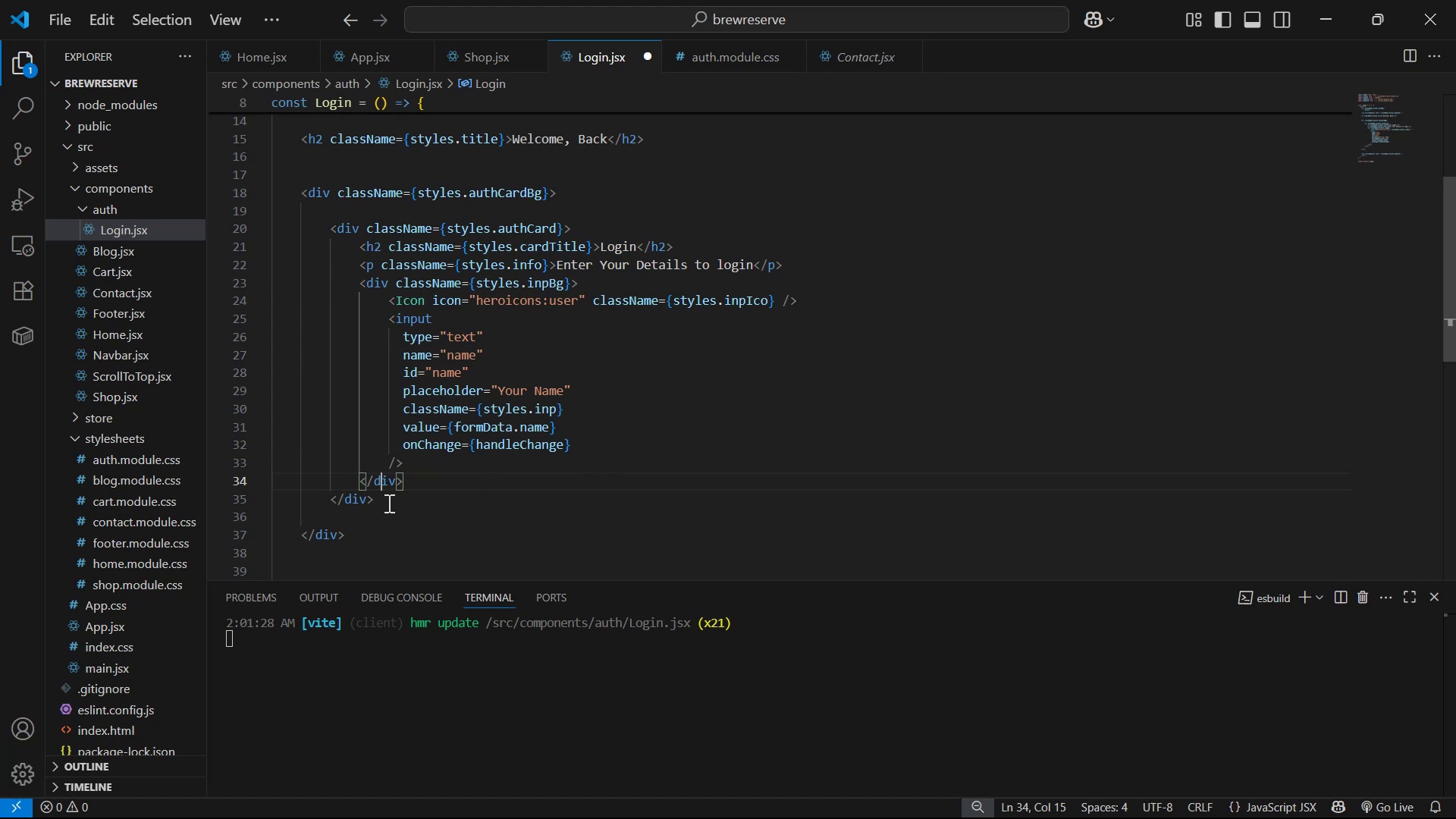 
key(ArrowRight)
 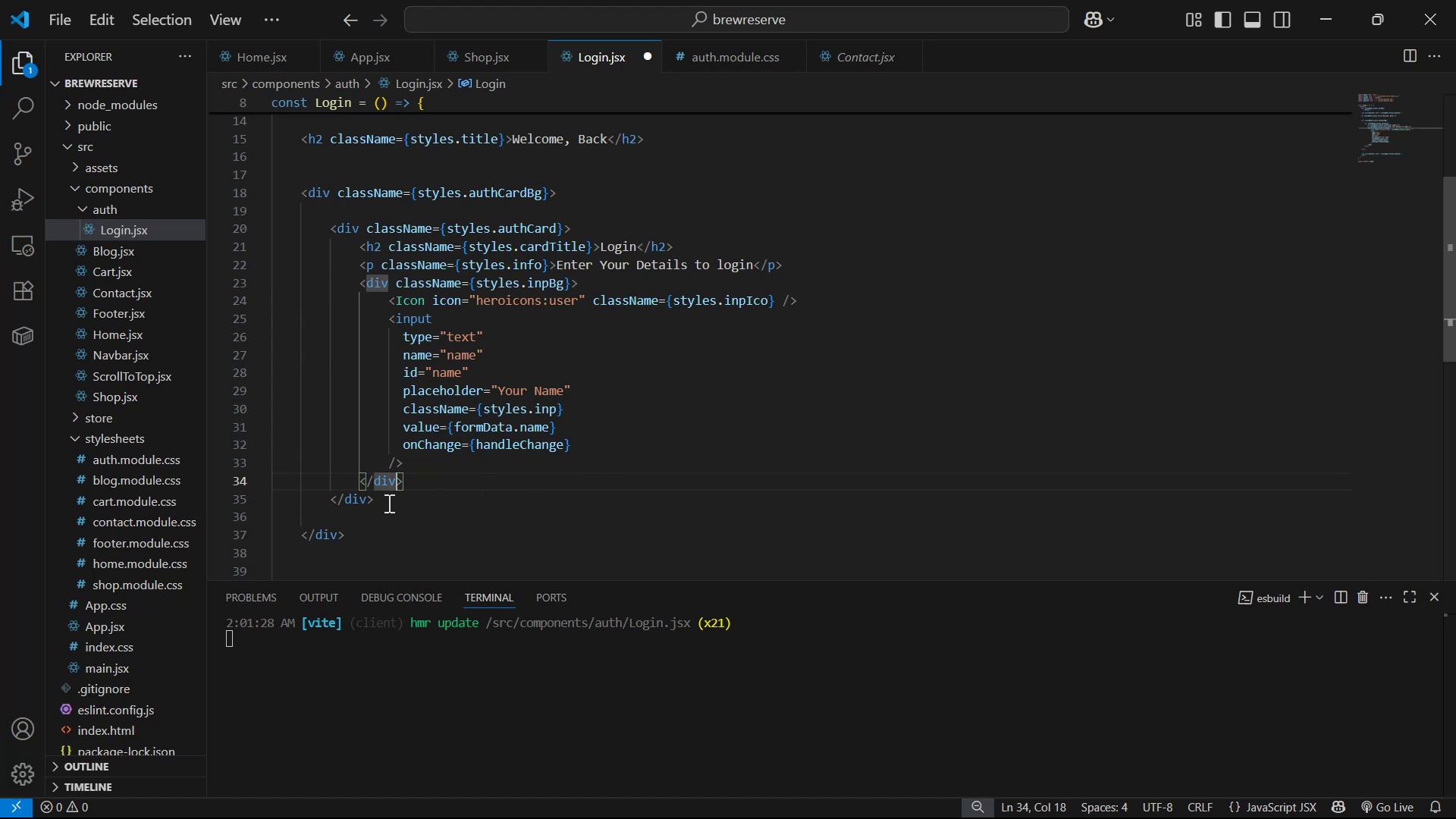 
key(ArrowRight)
 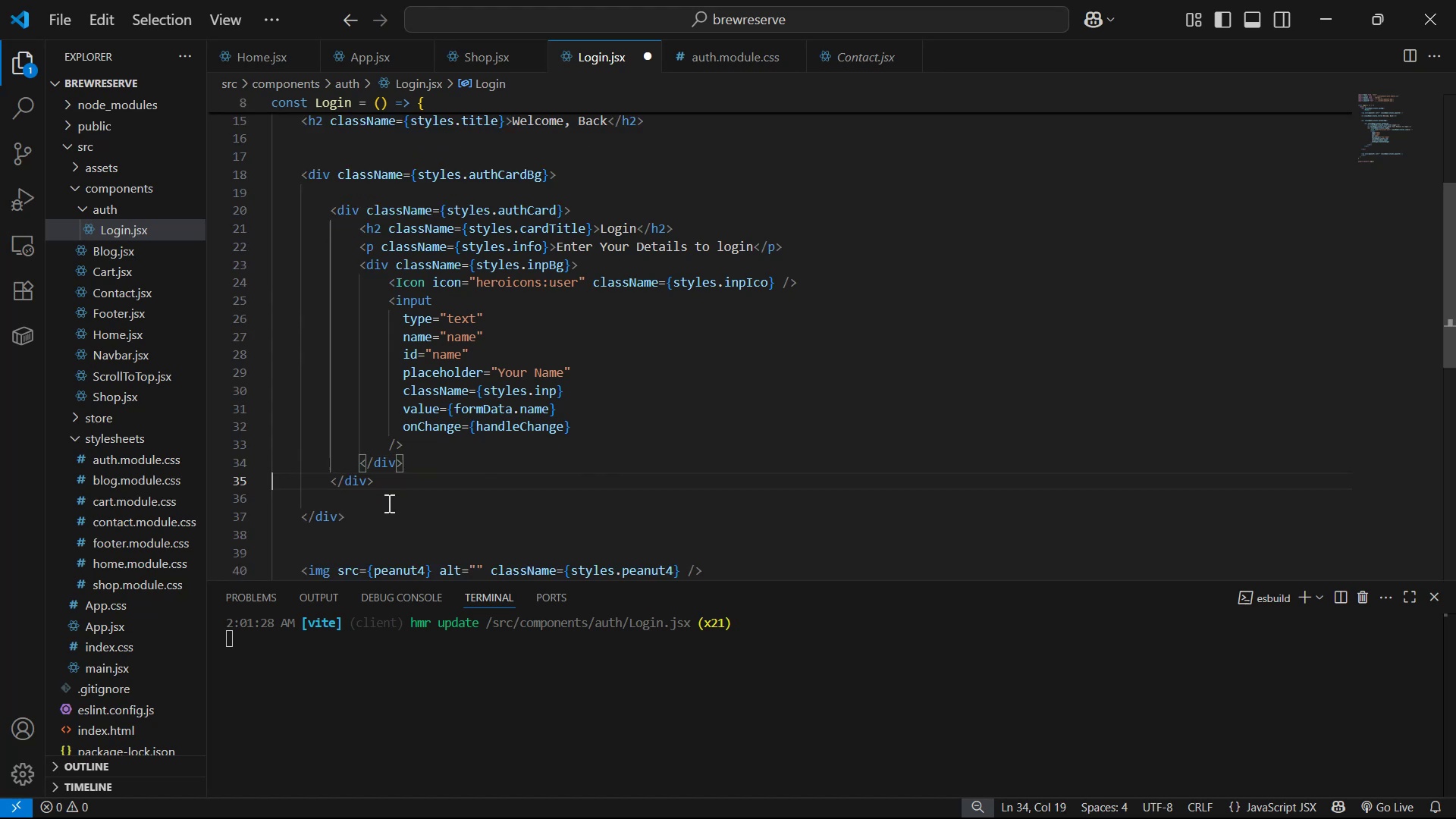 
key(Enter)
 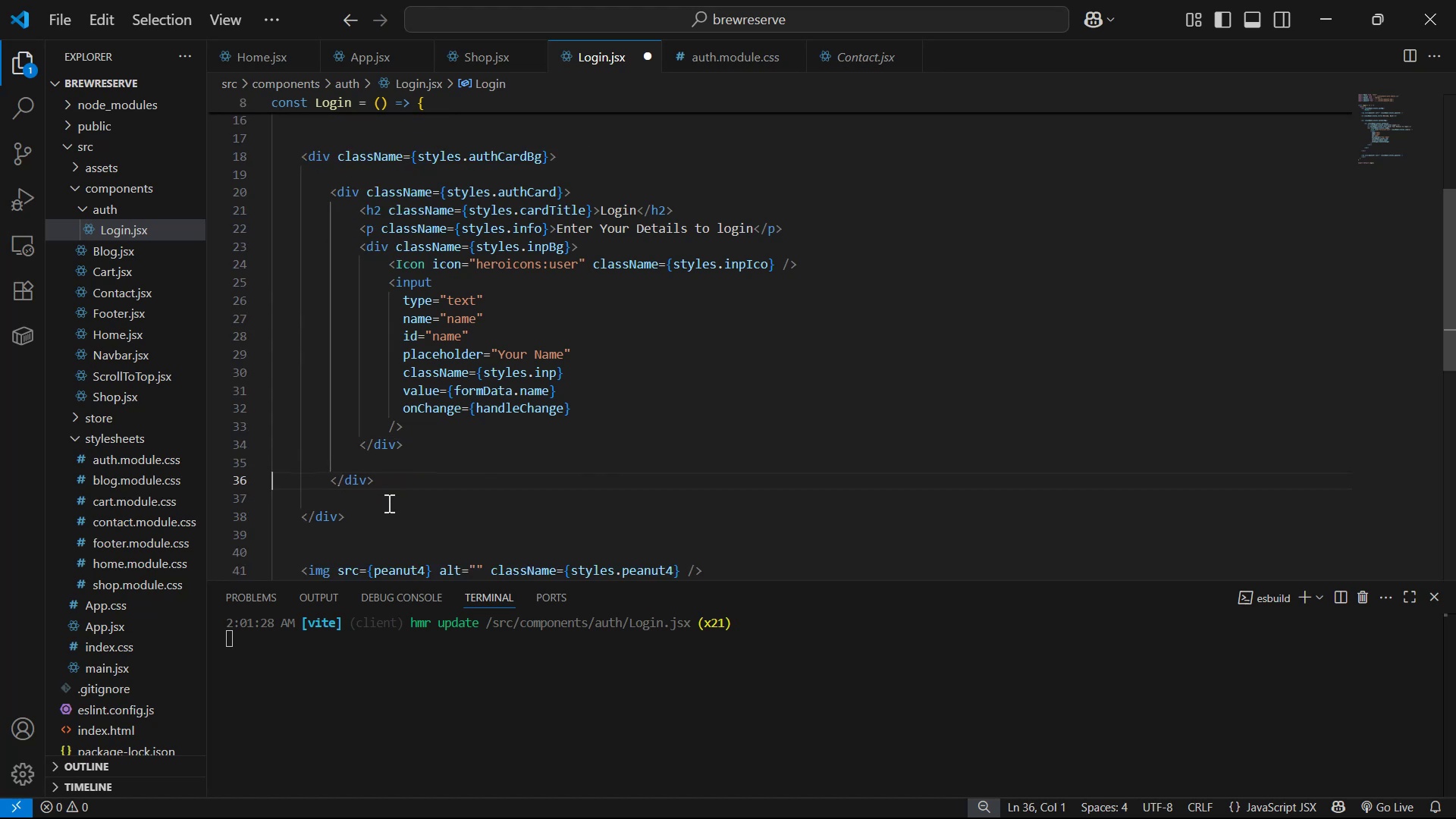 
key(Enter)
 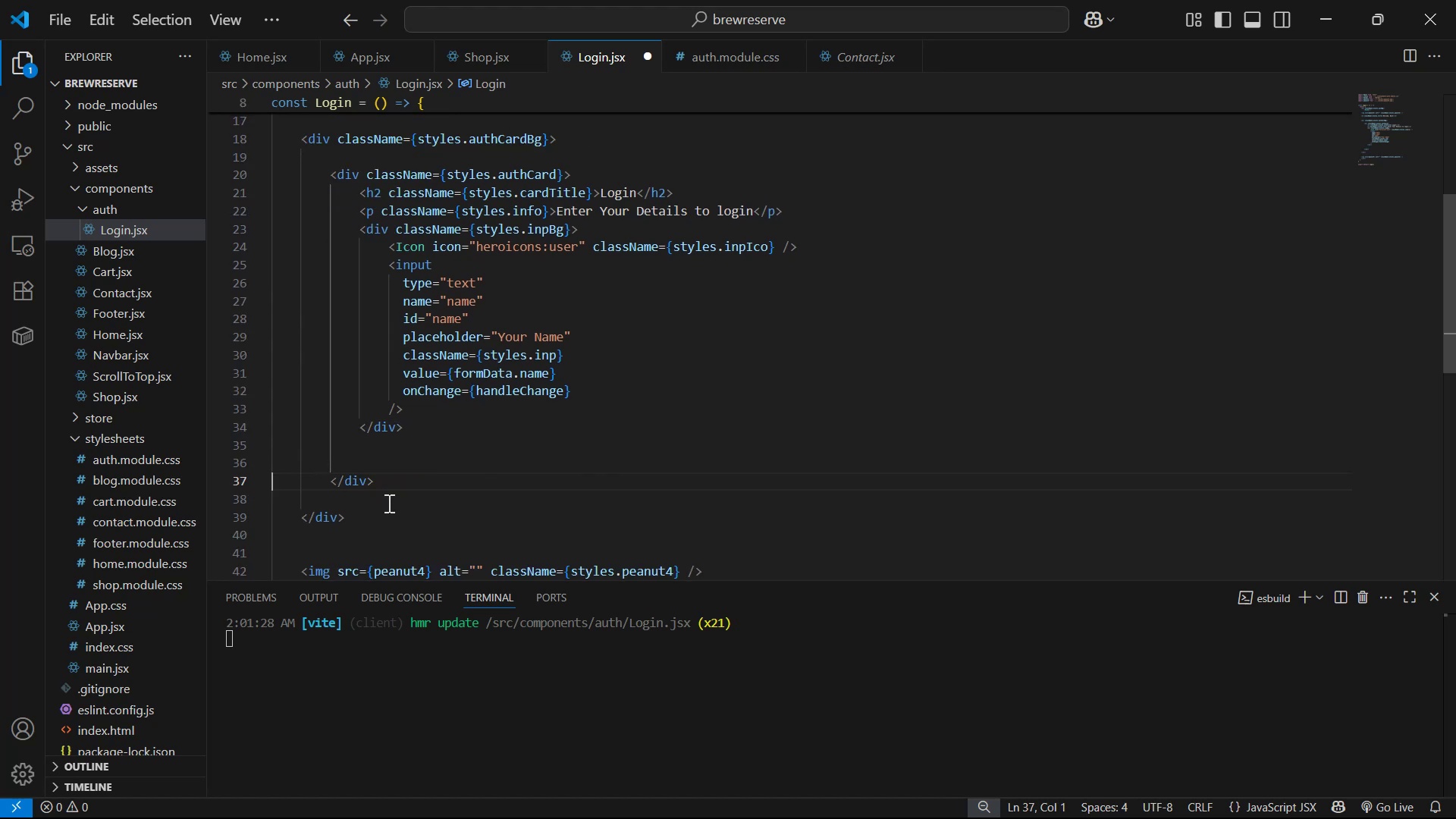 
key(ArrowUp)
 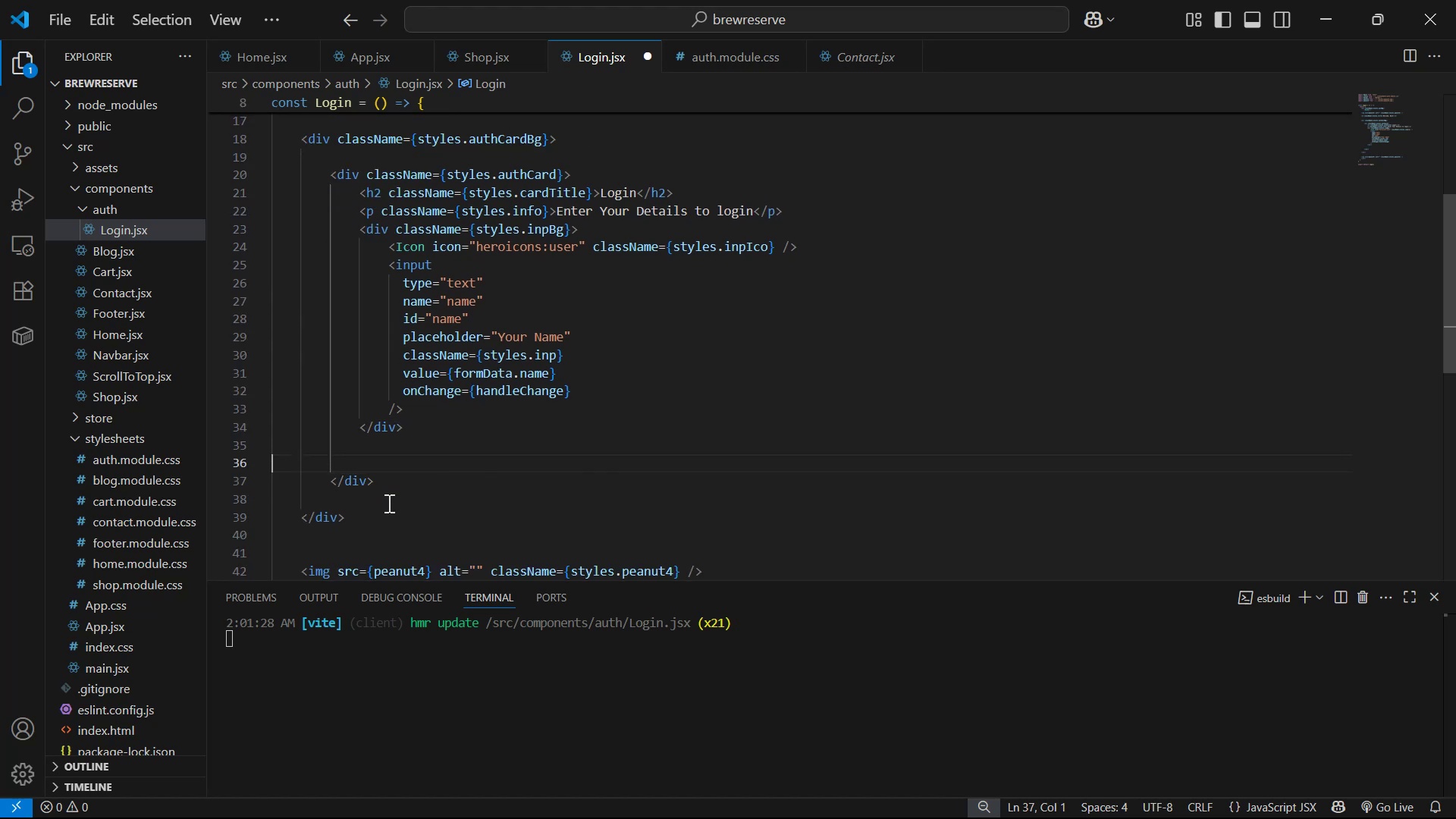 
key(ArrowUp)
 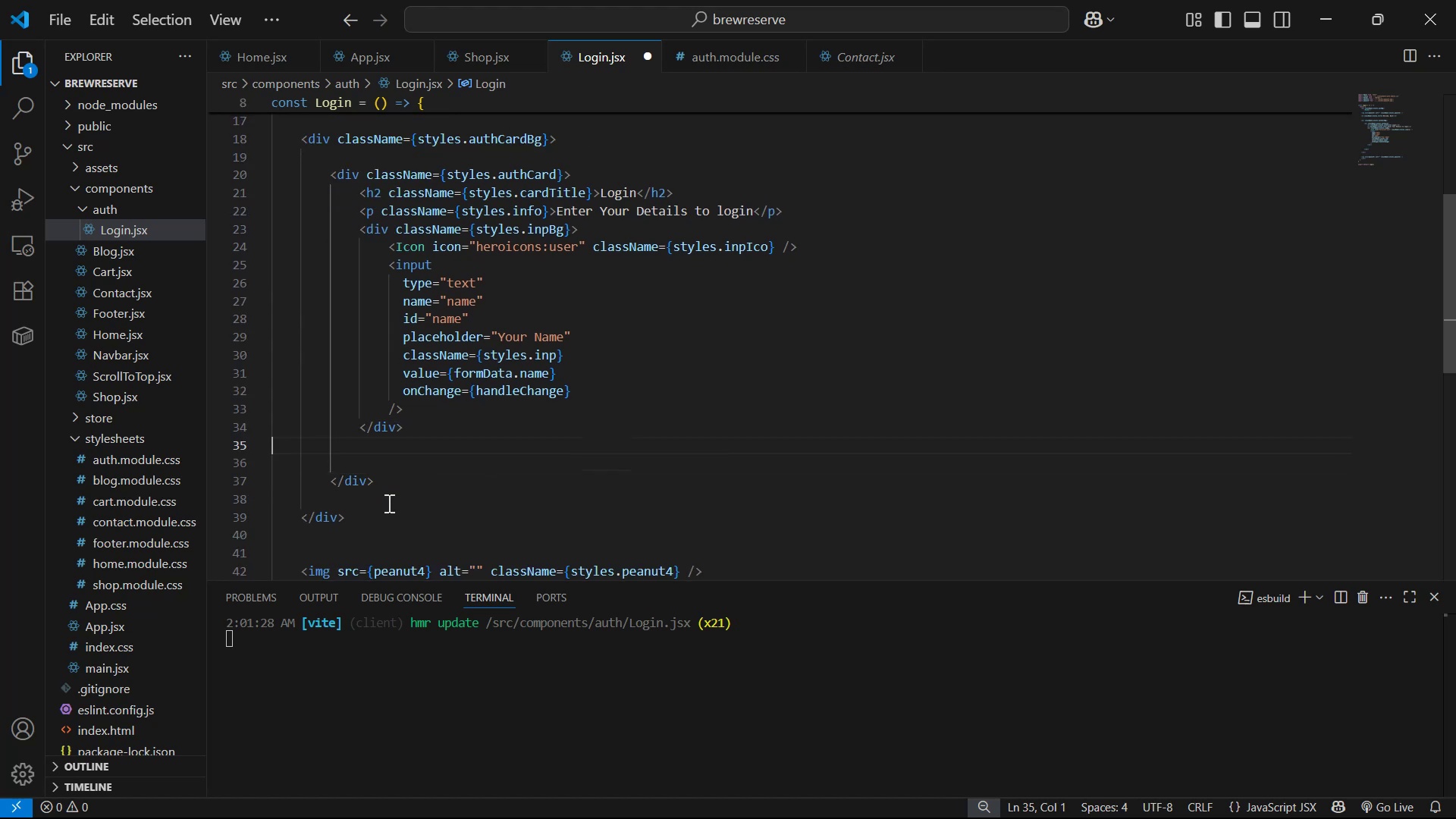 
key(ArrowUp)
 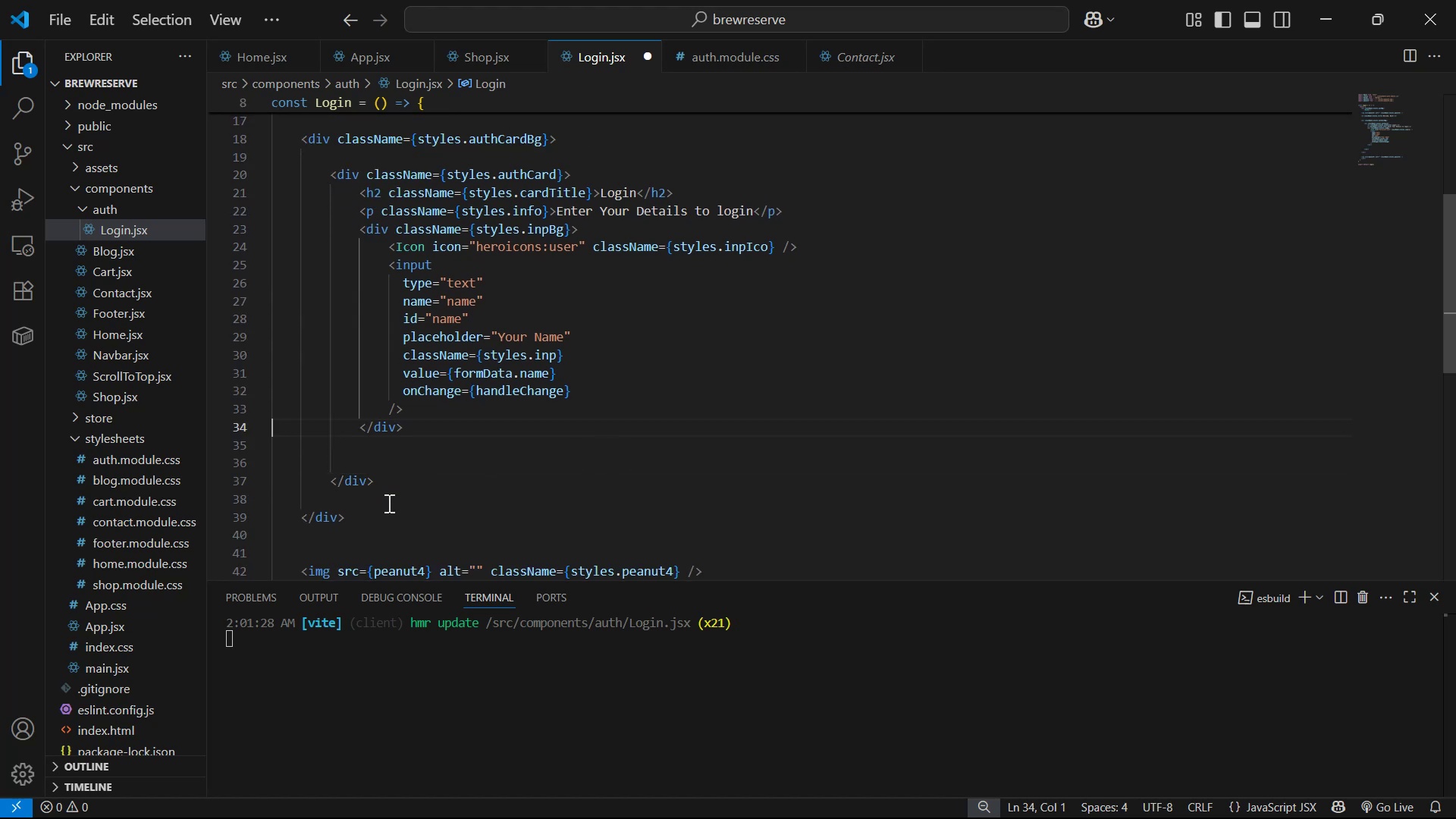 
hold_key(key=ArrowUp, duration=0.92)
 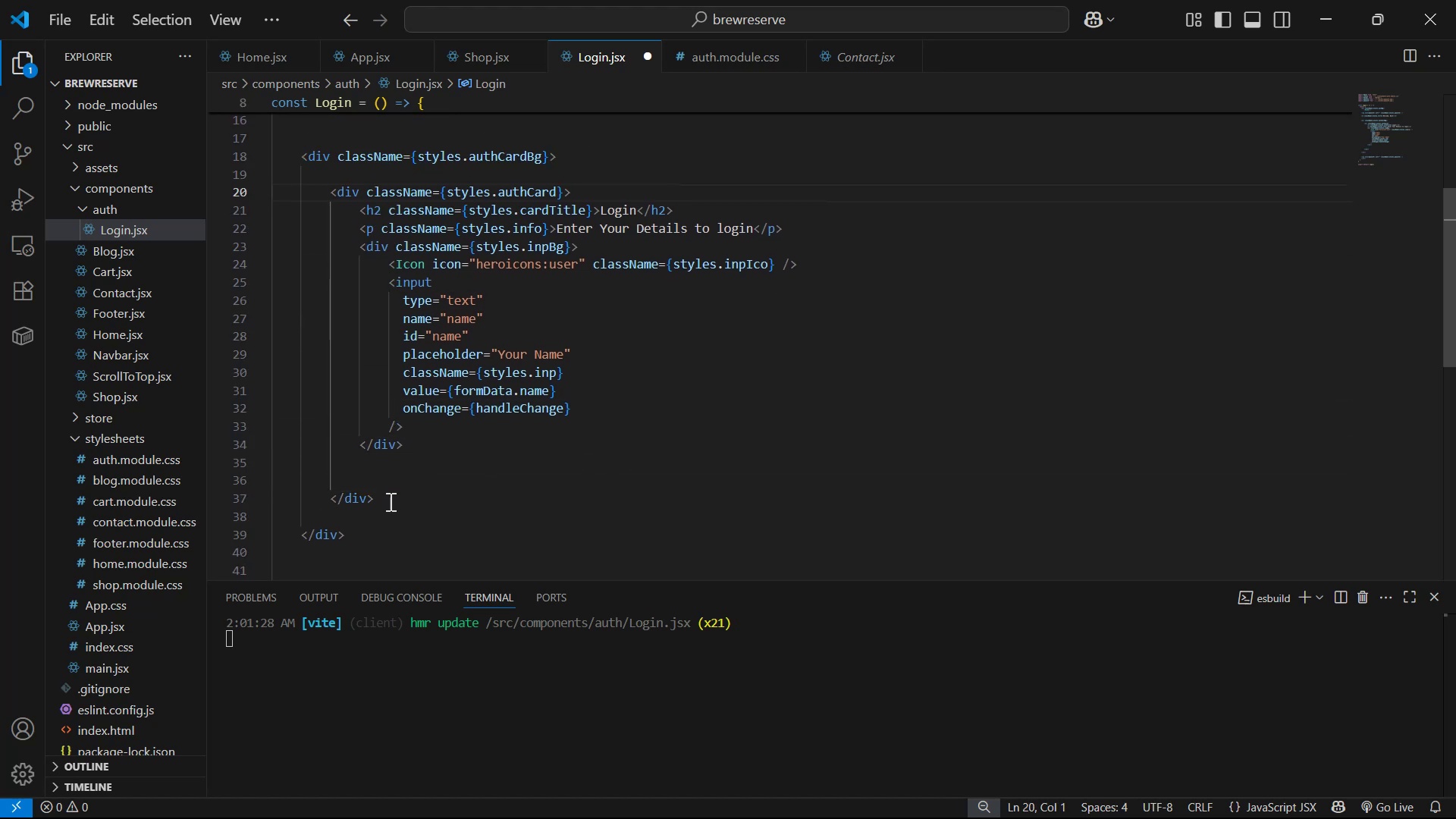 
left_click_drag(start_coordinate=[453, 437], to_coordinate=[448, 438])
 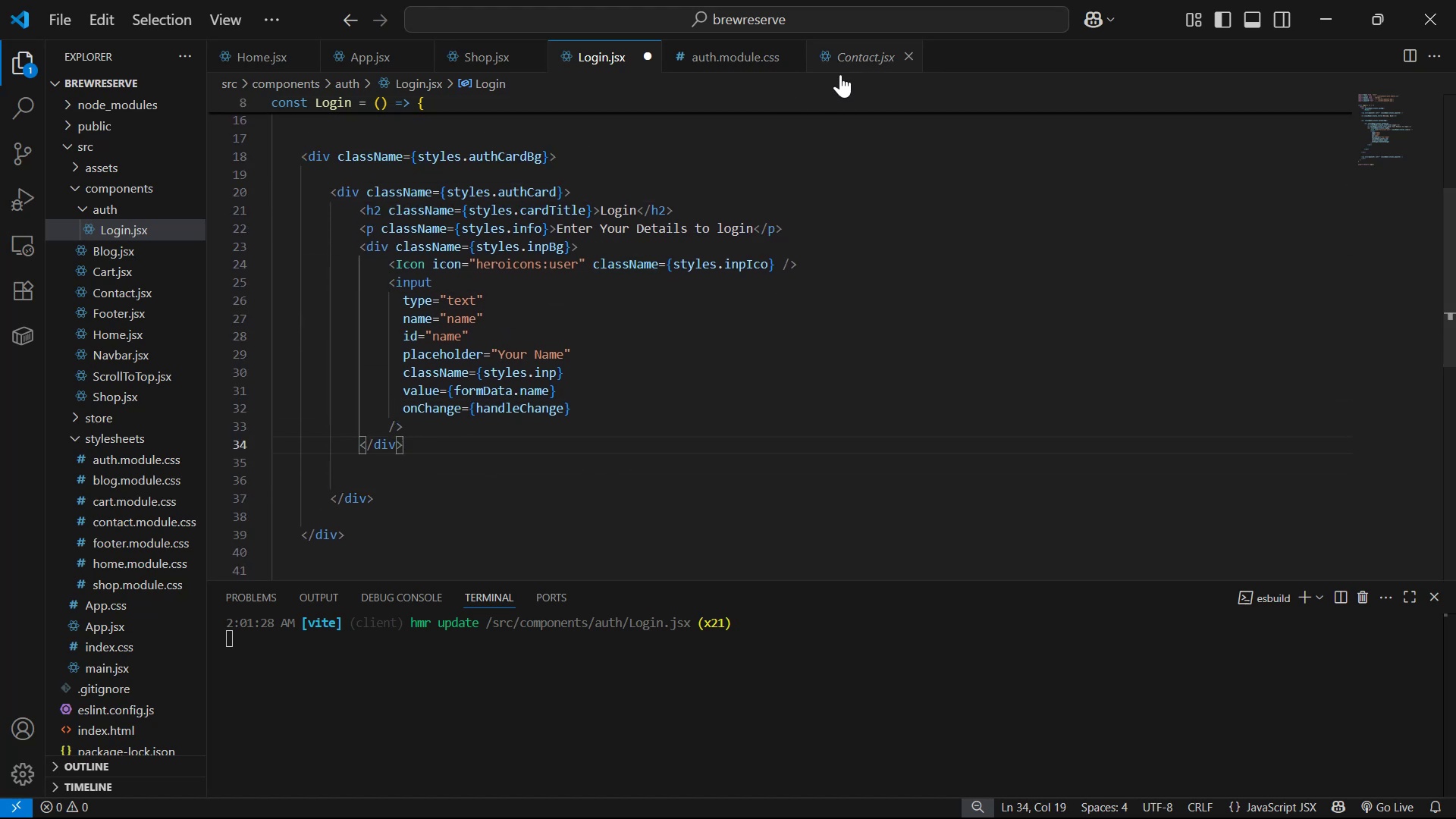 
left_click([166, 522])
 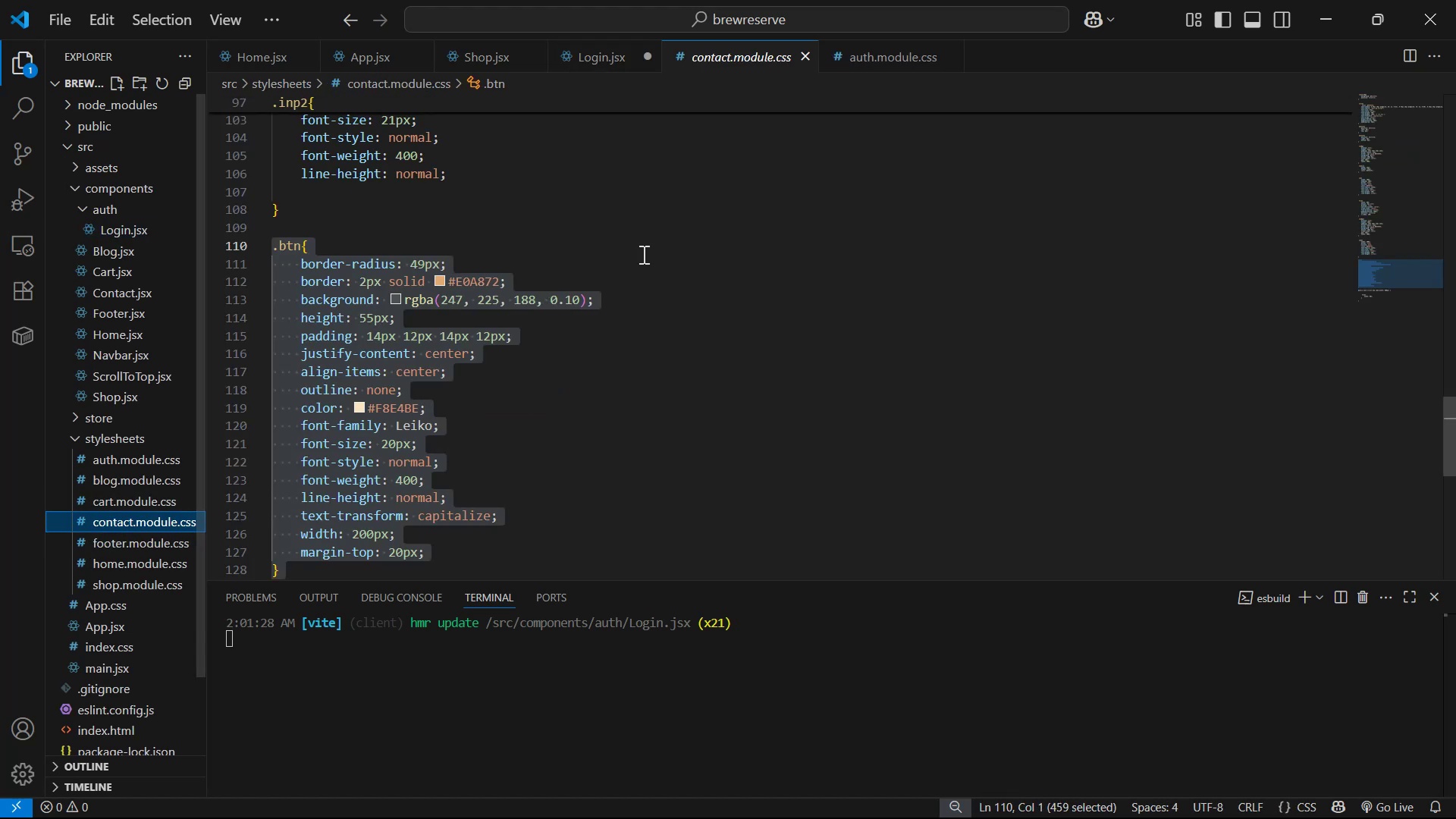 
scroll: coordinate [735, 322], scroll_direction: up, amount: 28.0
 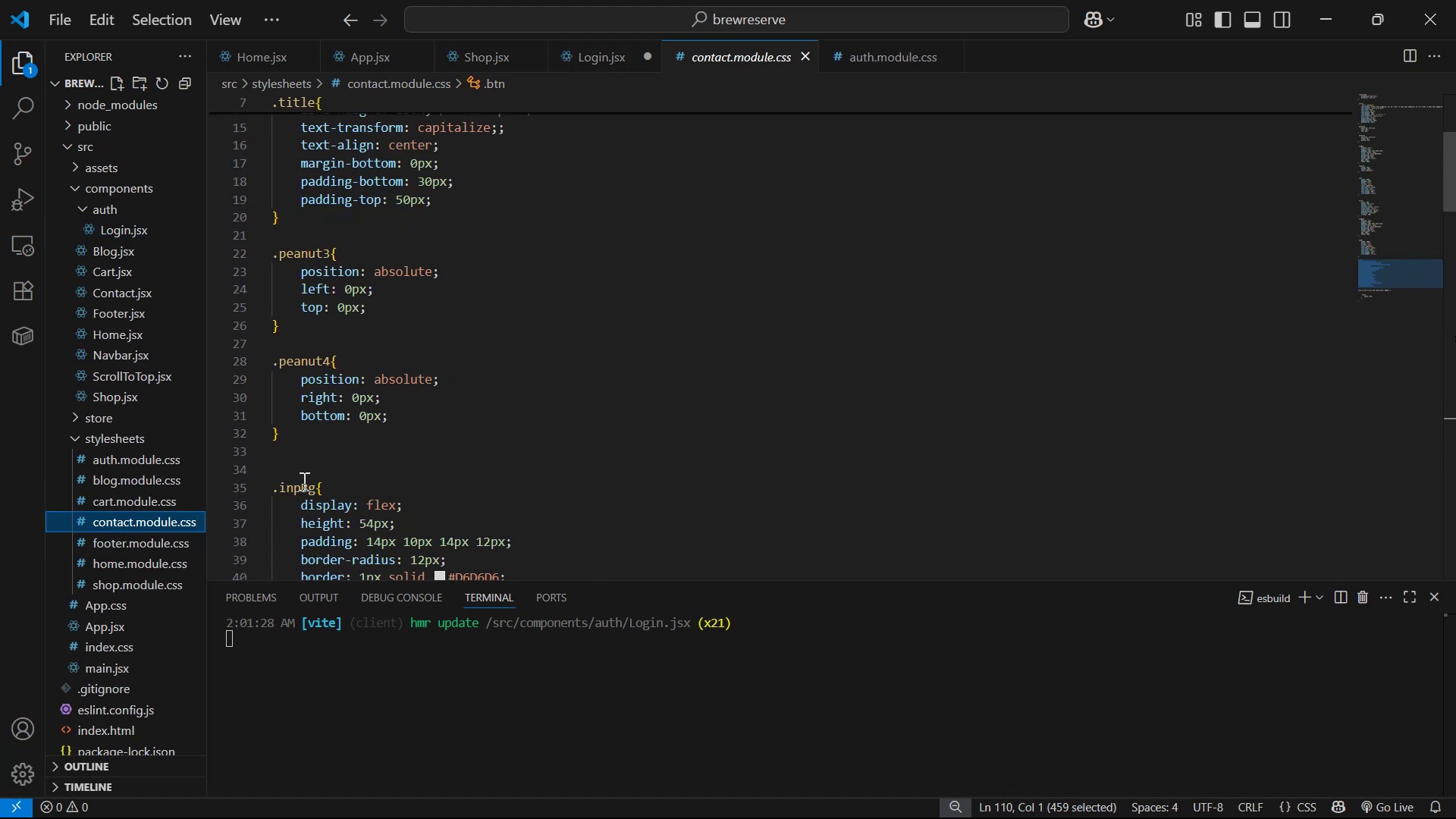 
left_click_drag(start_coordinate=[276, 466], to_coordinate=[535, 444])
 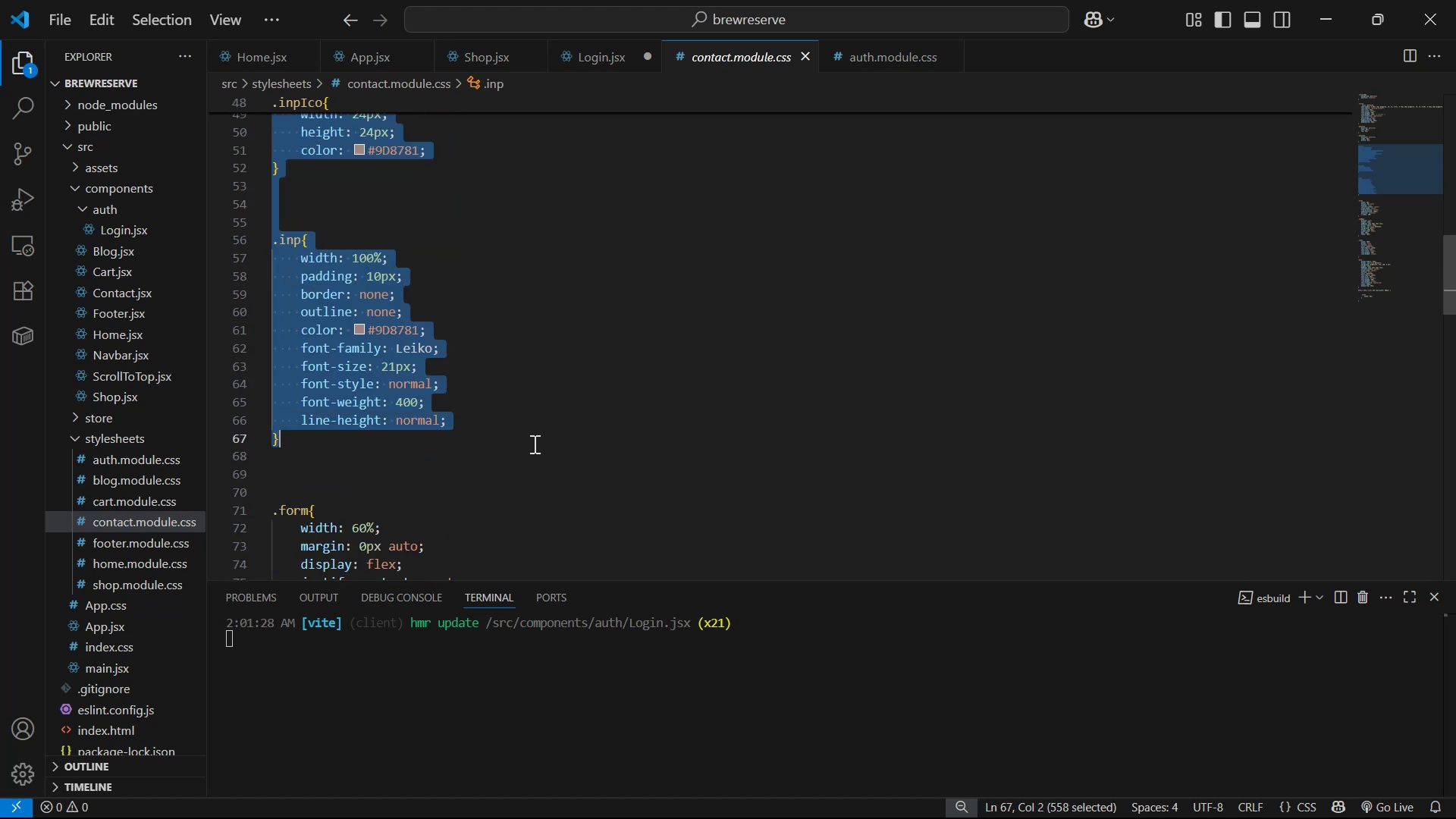 
scroll: coordinate [521, 462], scroll_direction: down, amount: 11.0
 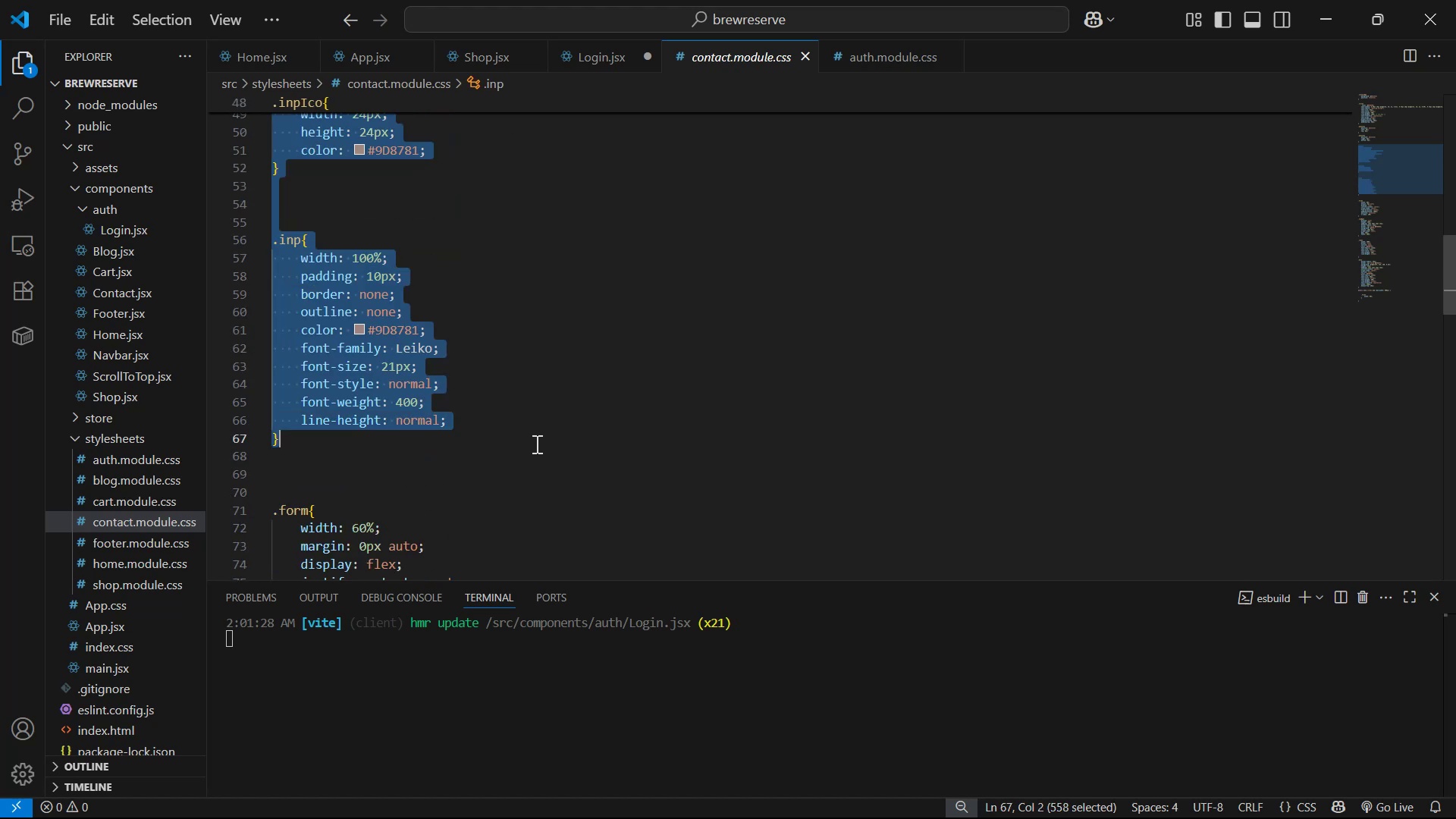 
key(Control+C)
 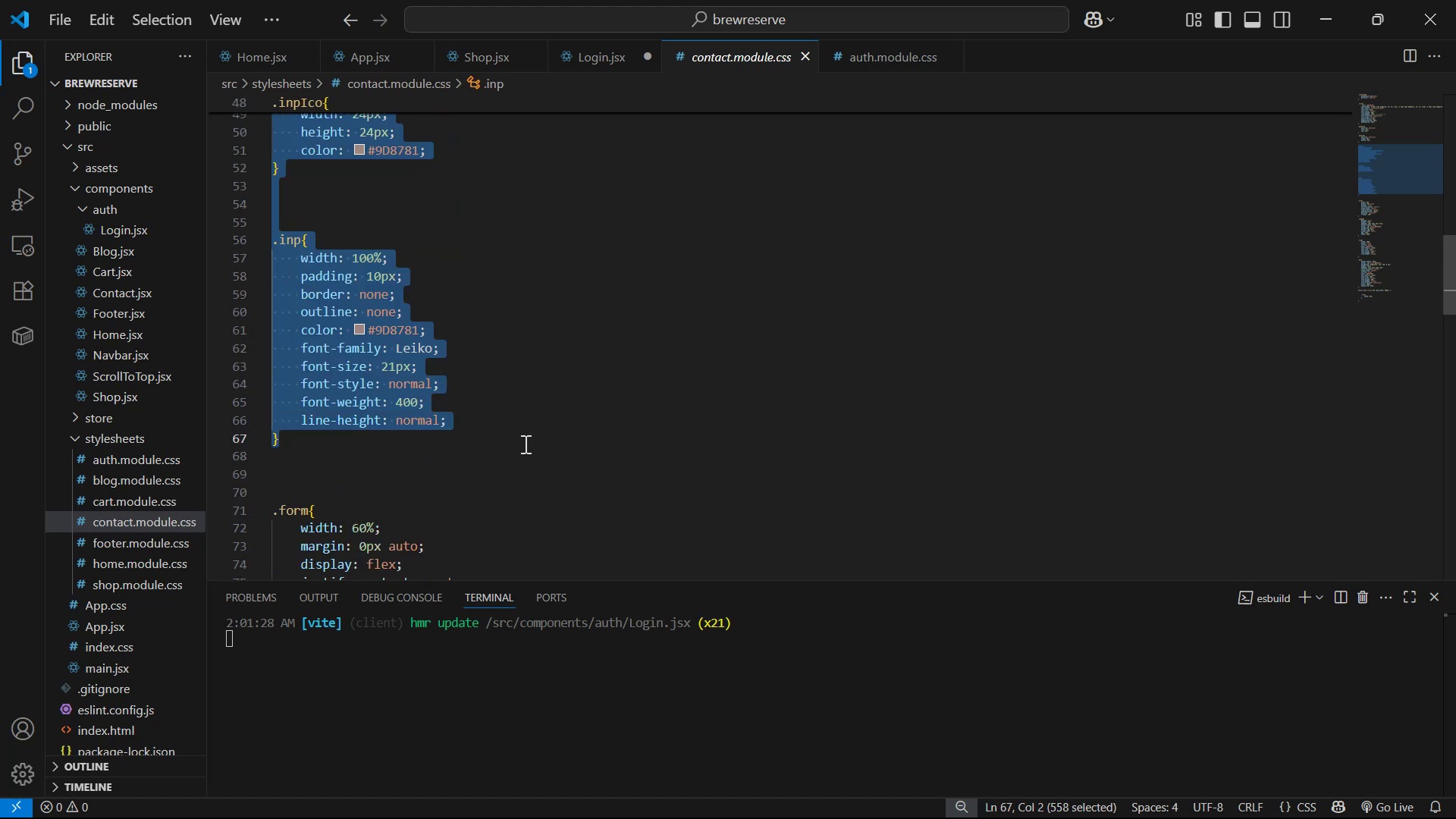 
key(Control+C)
 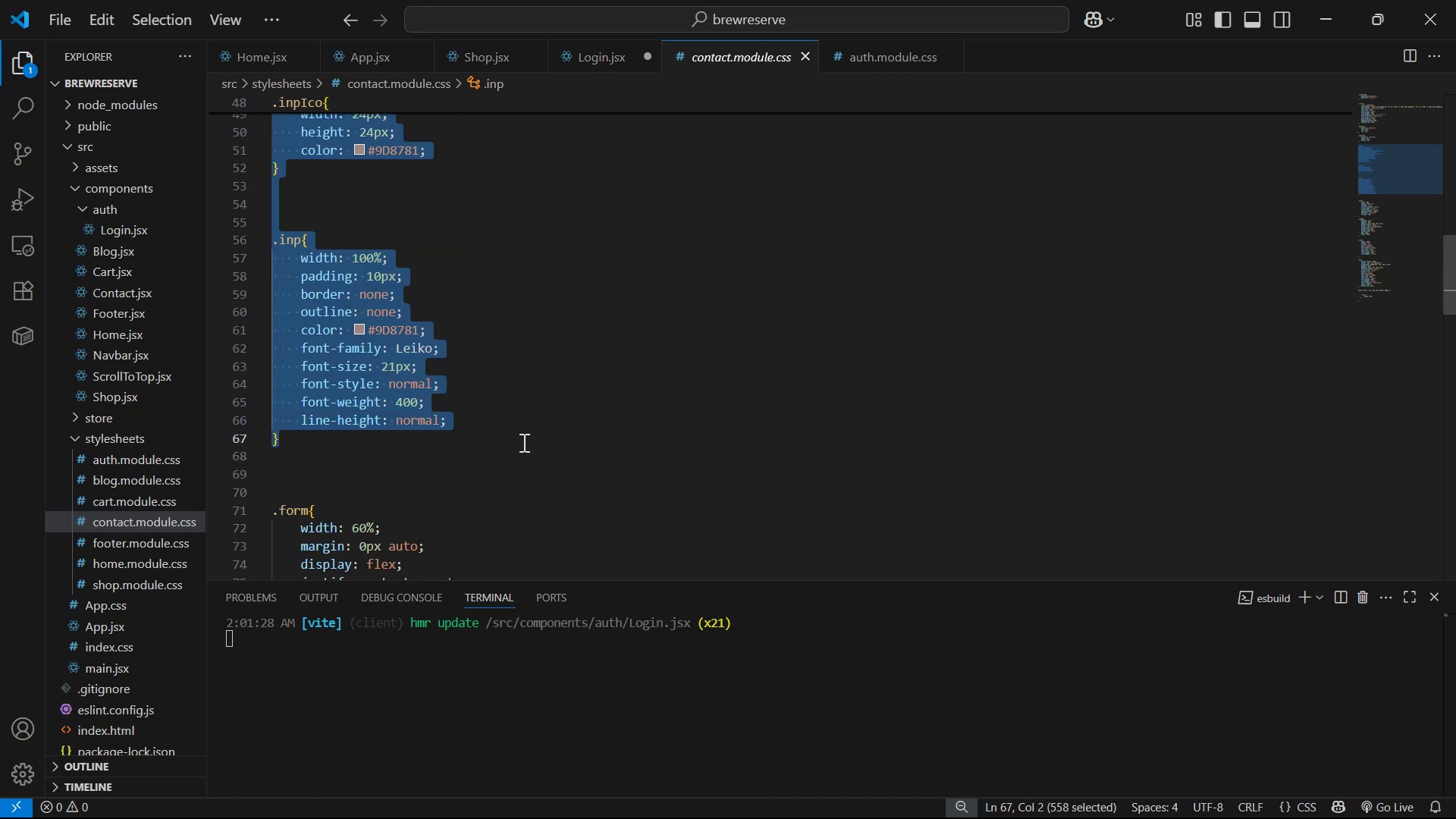 
key(Control+C)
 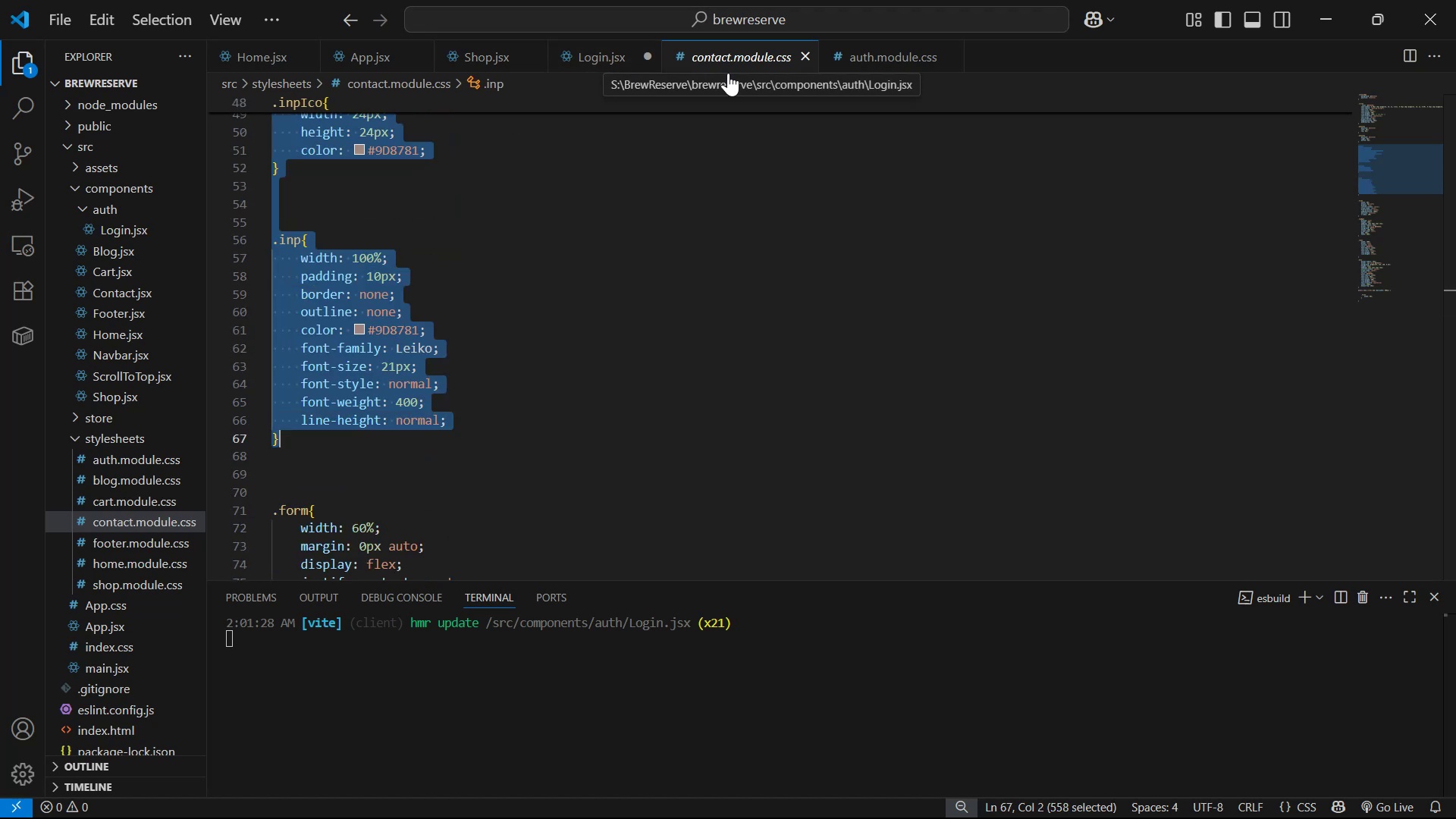 
left_click([844, 53])
 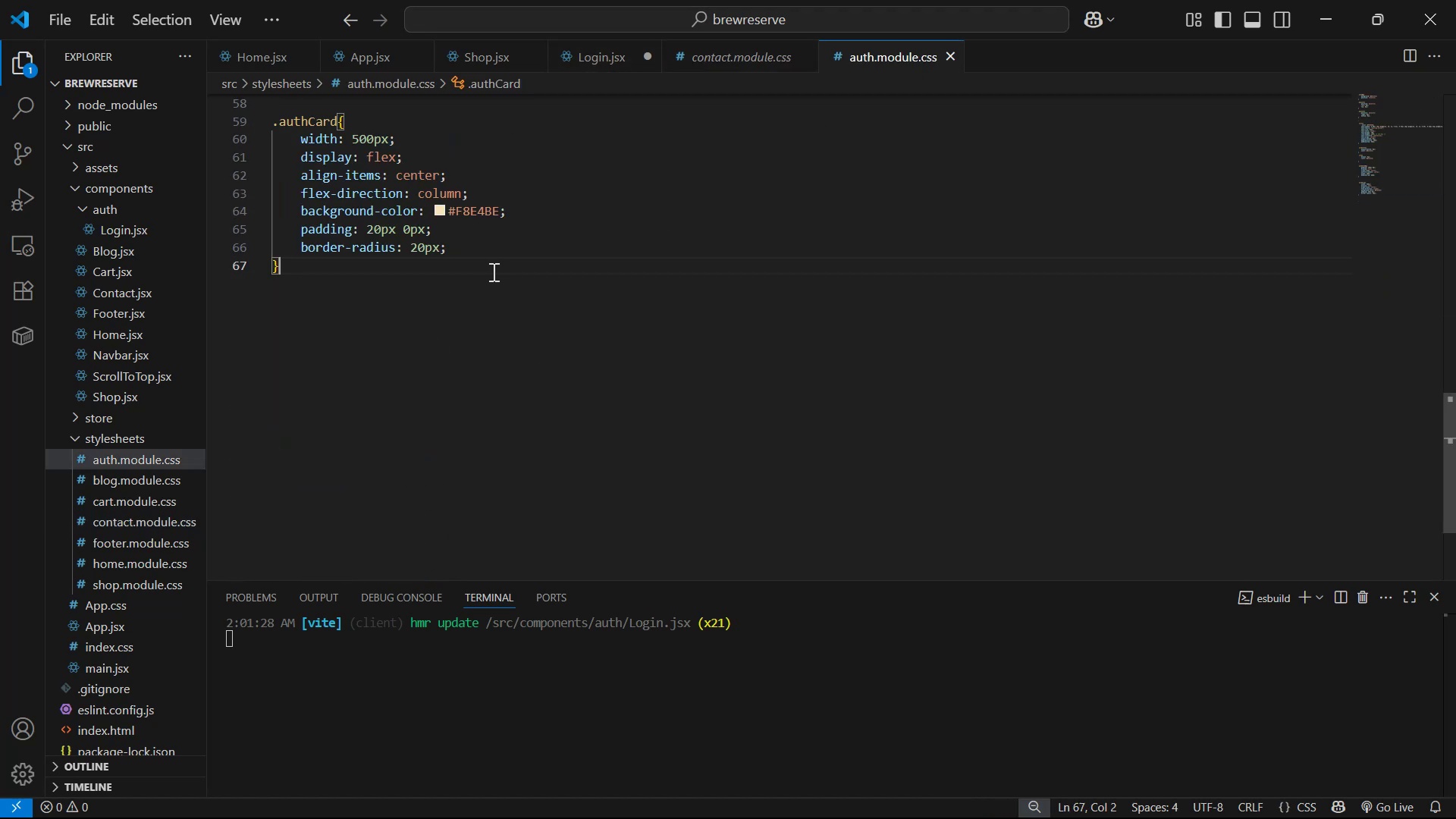 
key(Enter)
 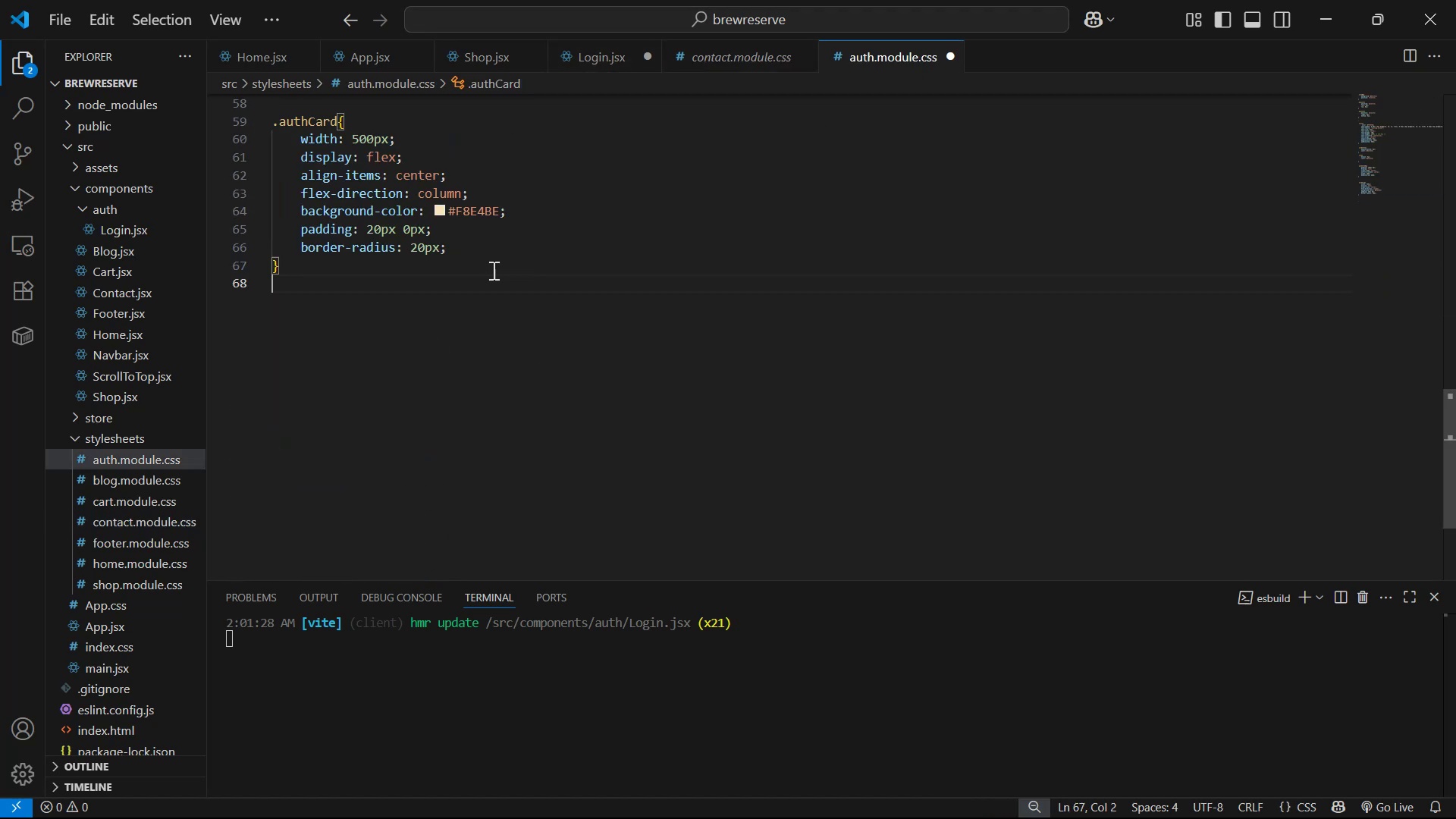 
key(Enter)
 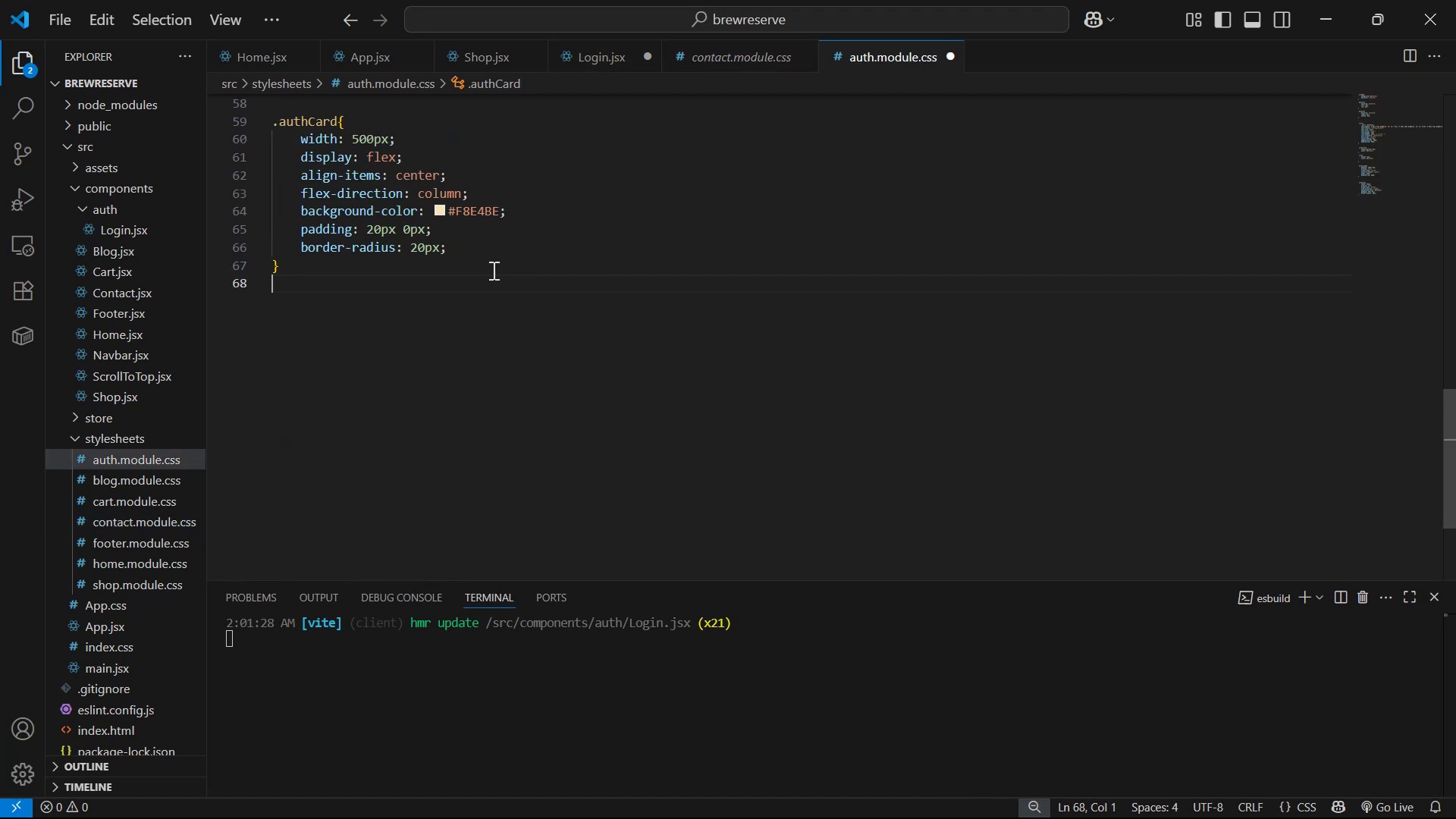 
key(Enter)
 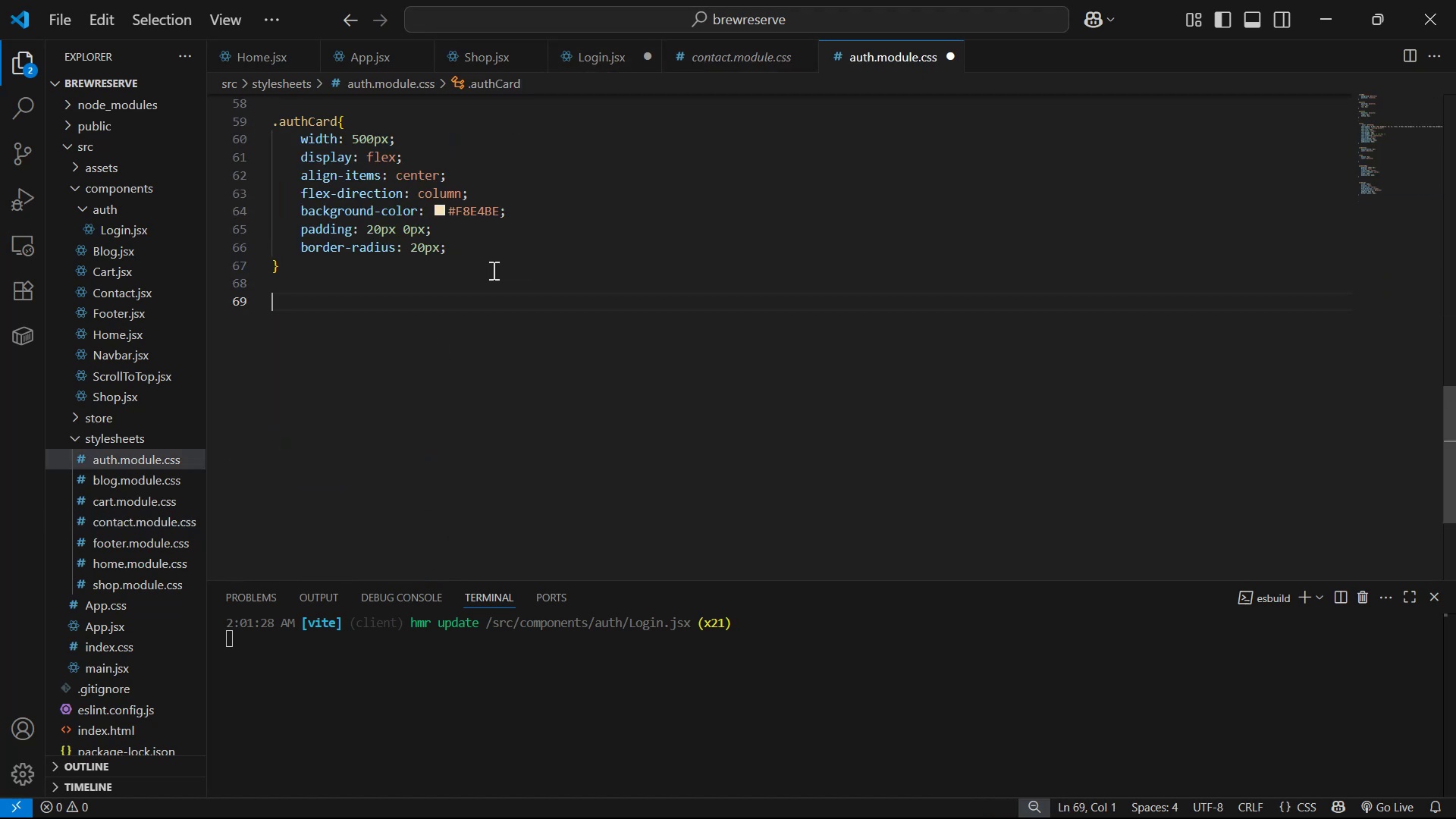 
key(Control+V)
 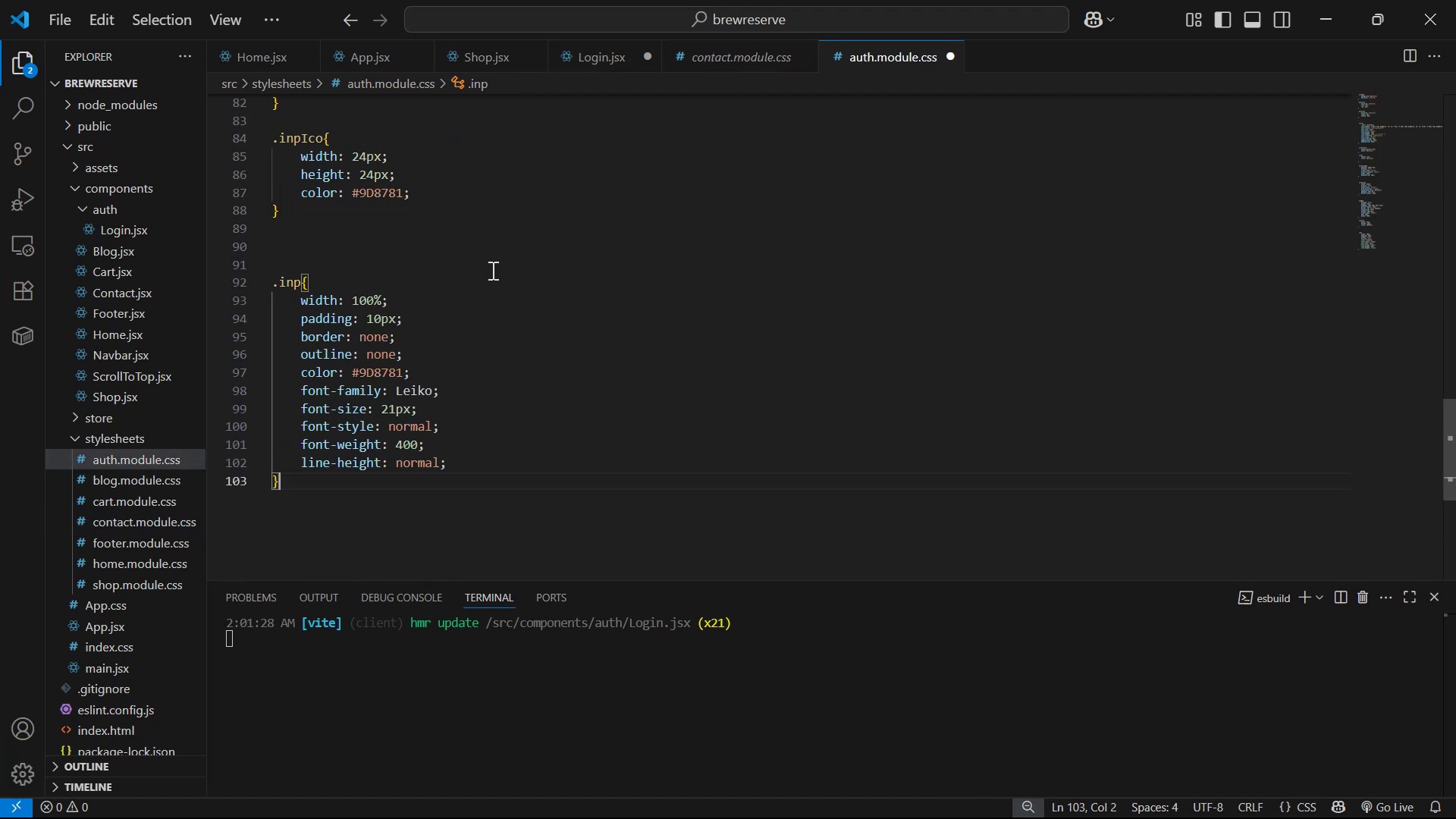 
key(Control+S)
 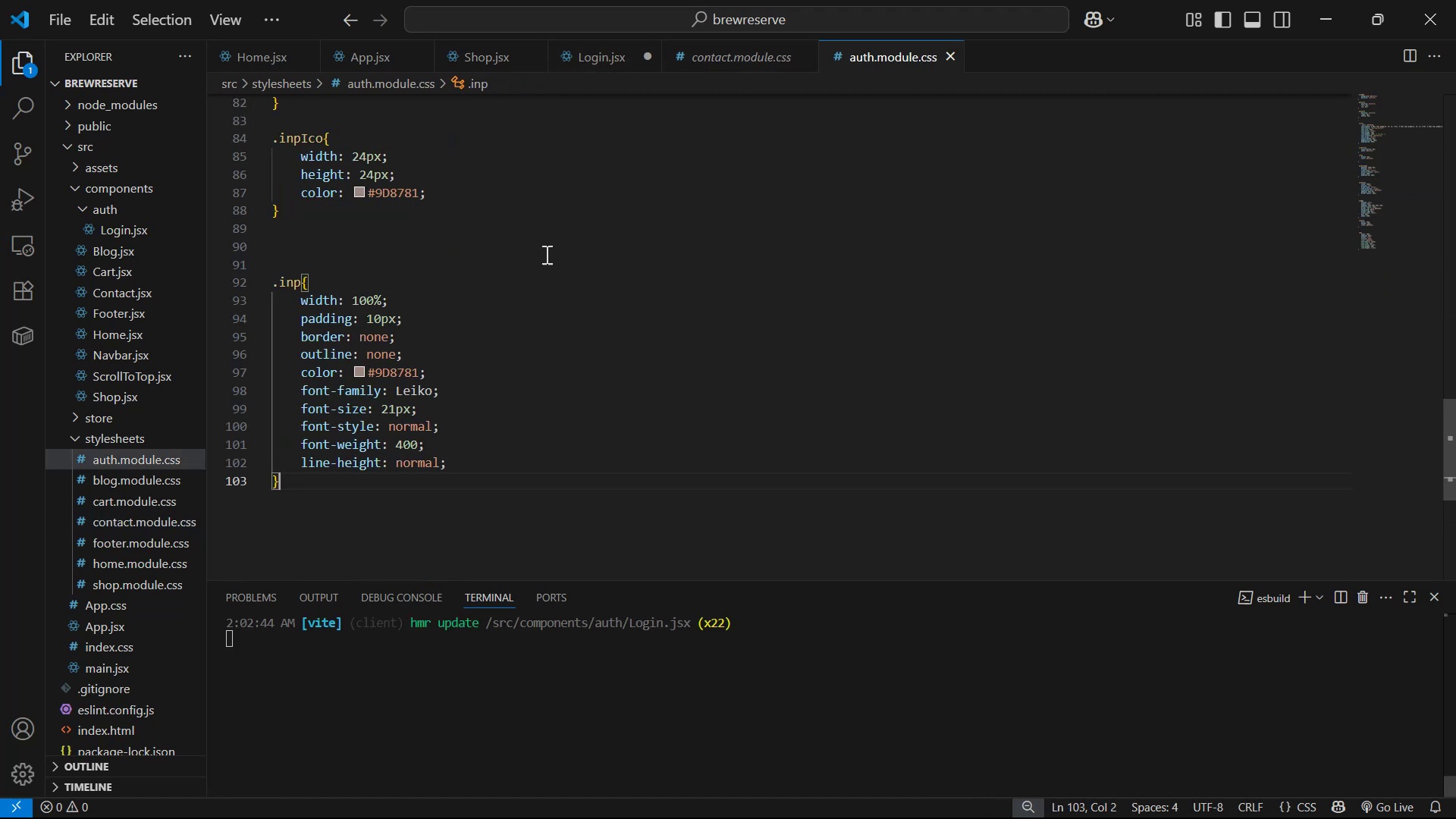 
key(Alt+AltLeft)
 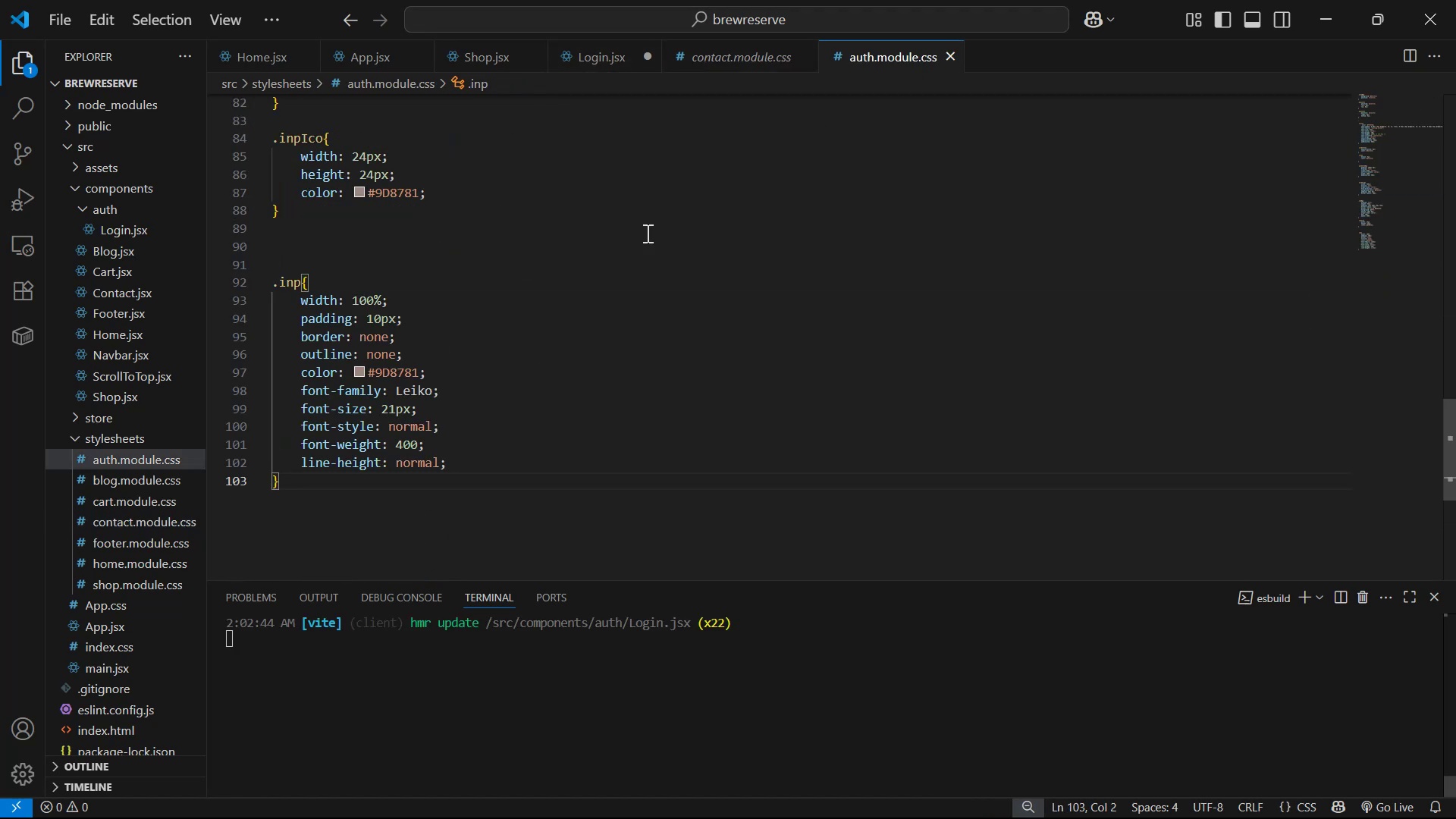 
key(Alt+Tab)
 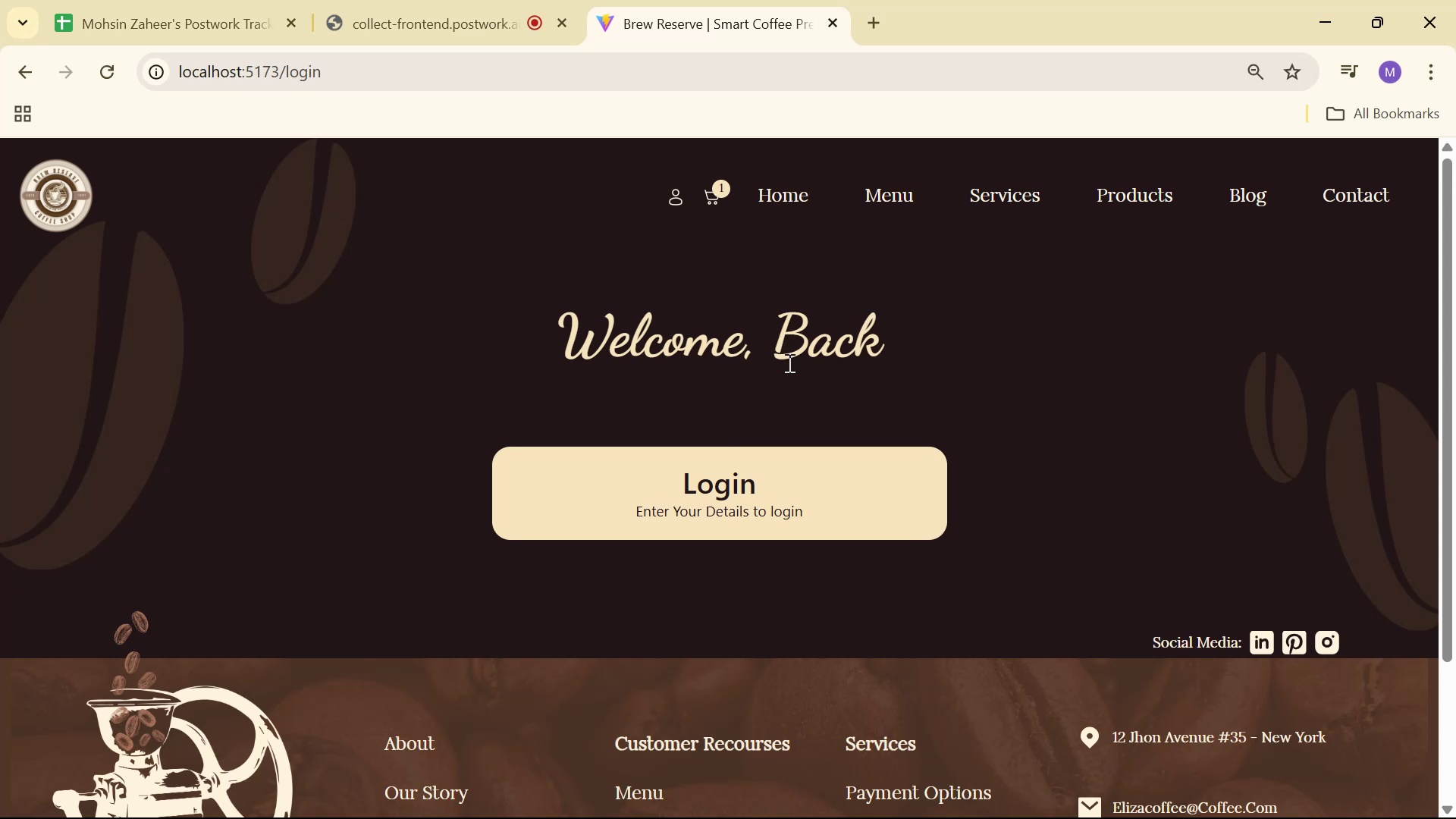 
key(Alt+AltLeft)
 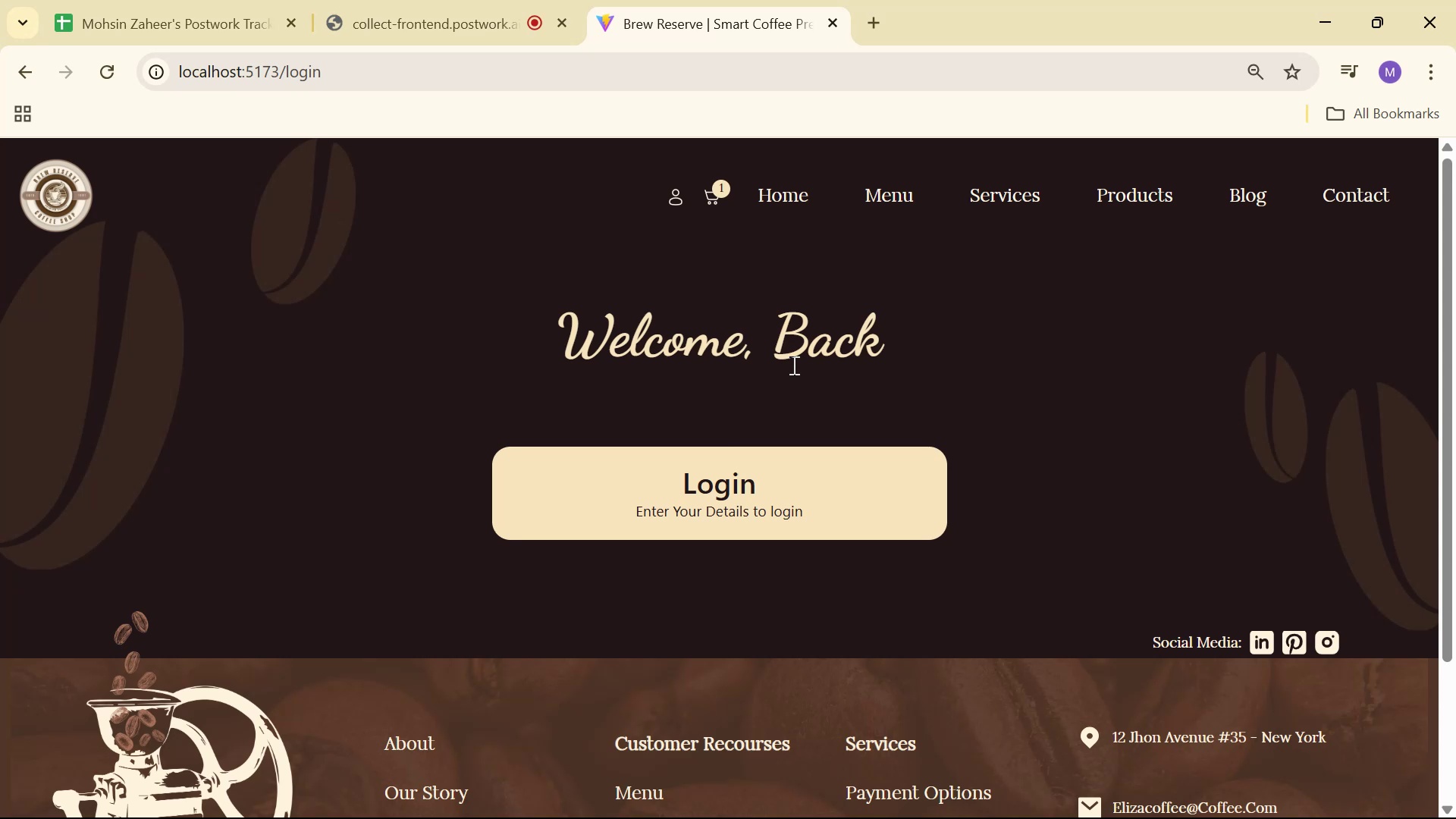 
key(Alt+Tab)
 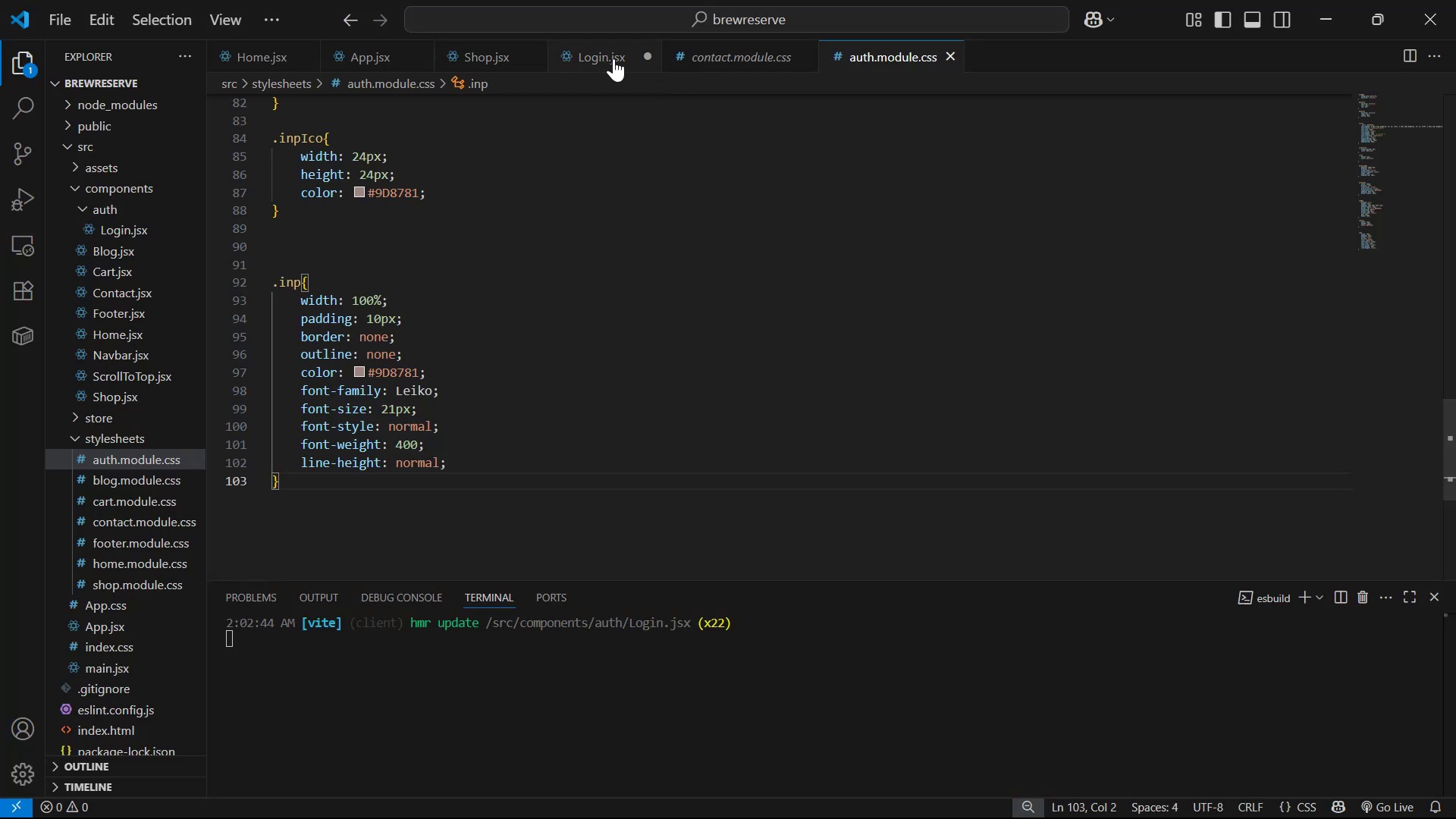 
key(Control+S)
 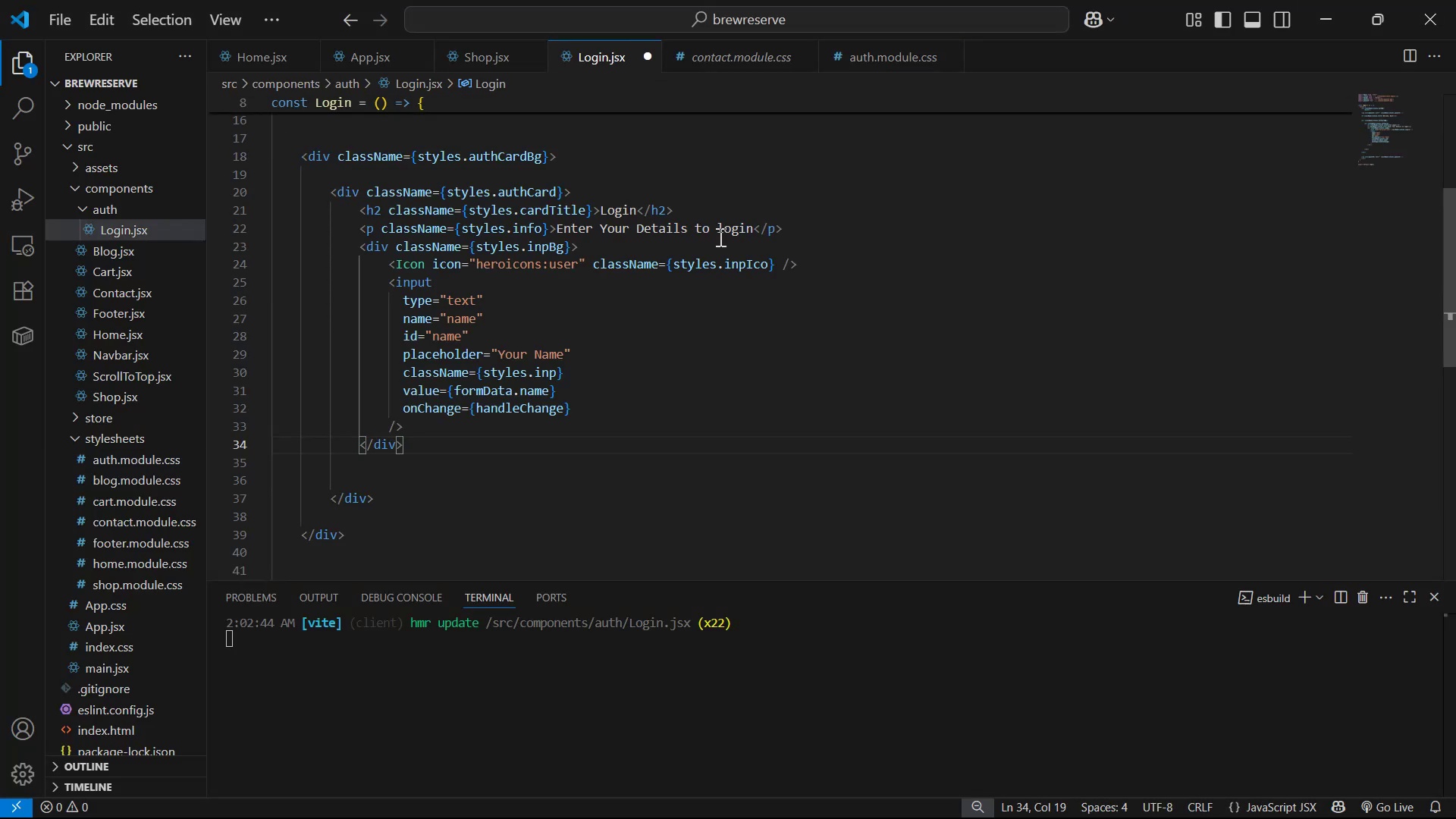 
key(Alt+AltLeft)
 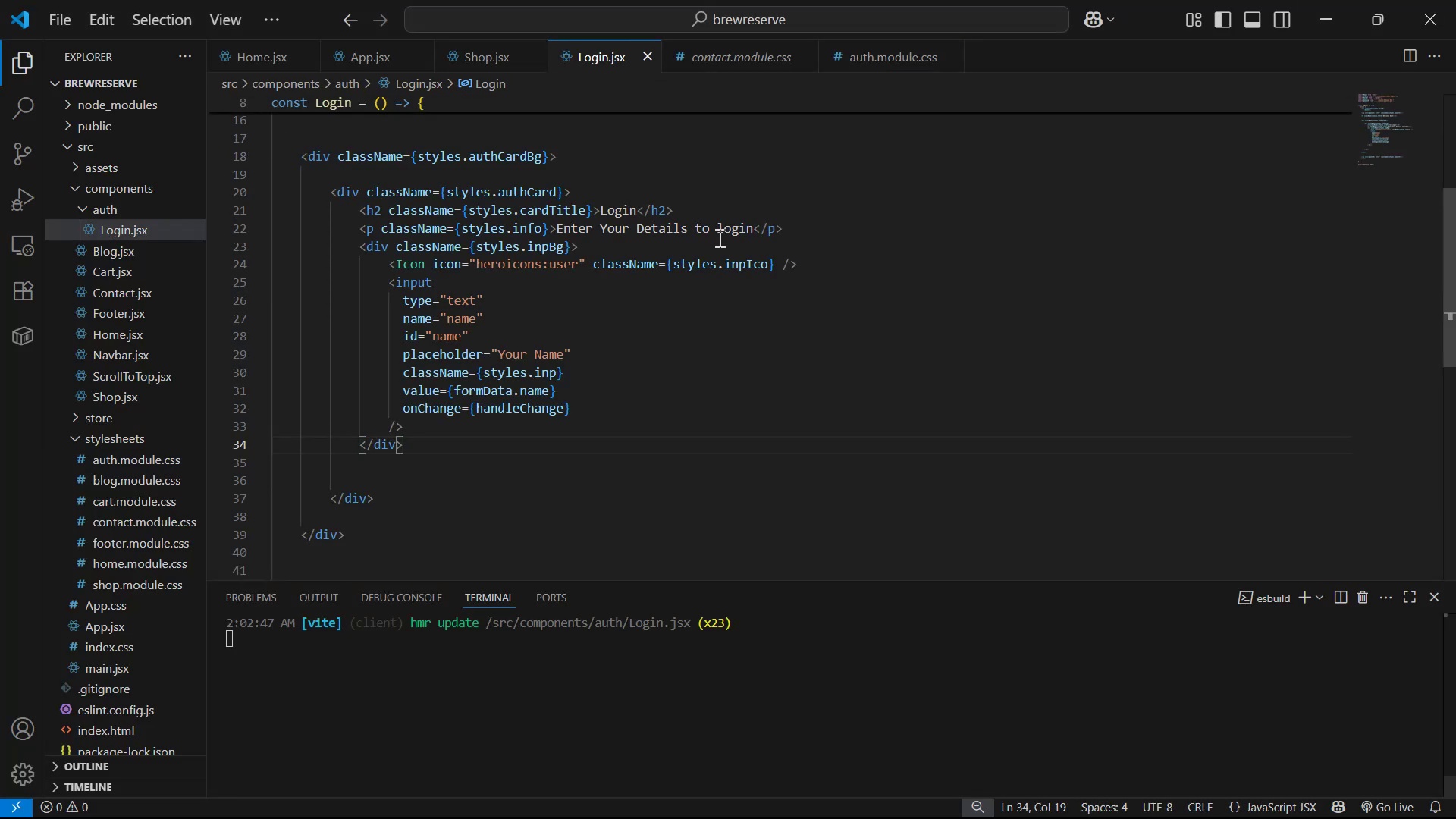 
key(Alt+Tab)
 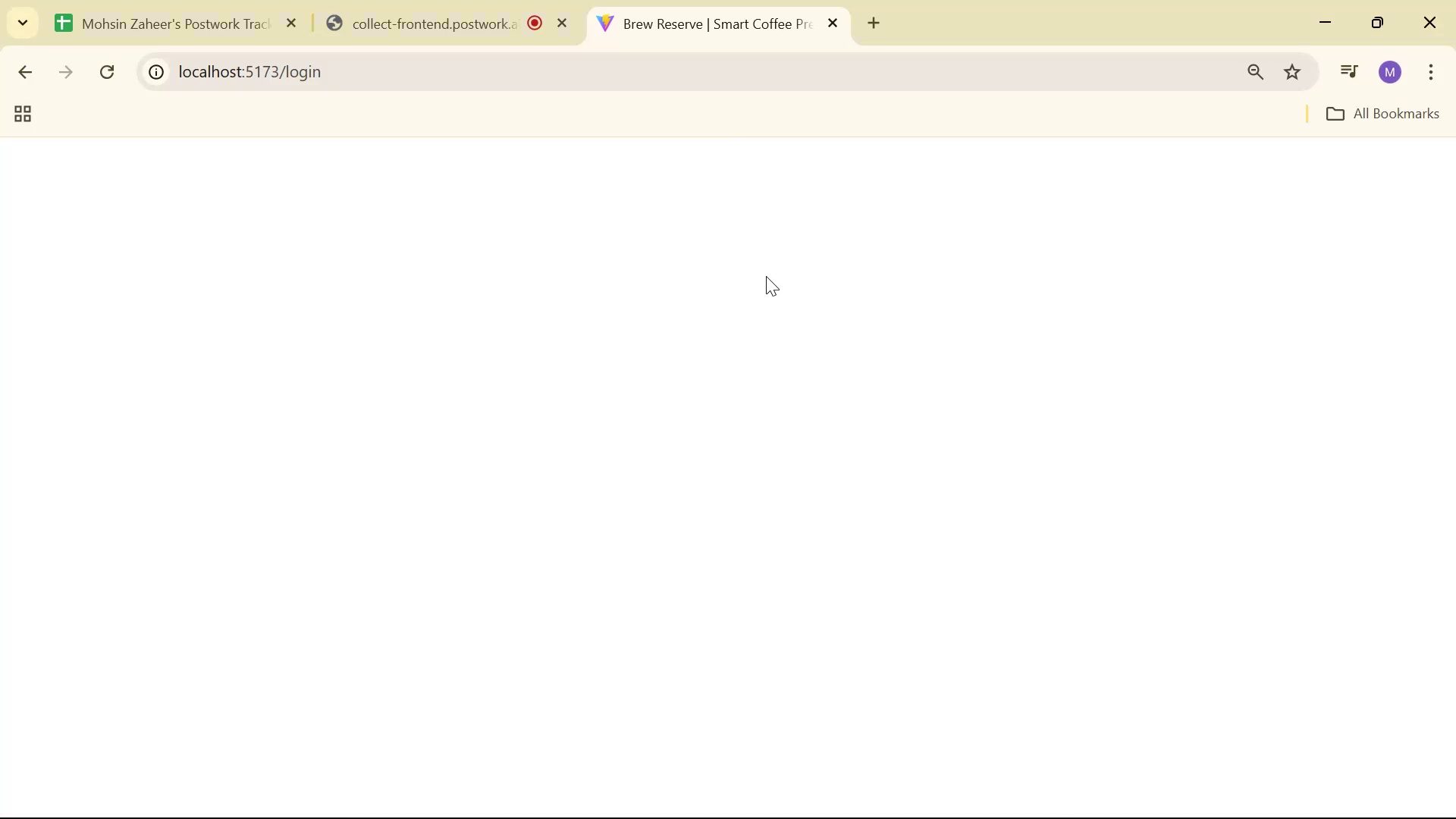 
key(Alt+AltLeft)
 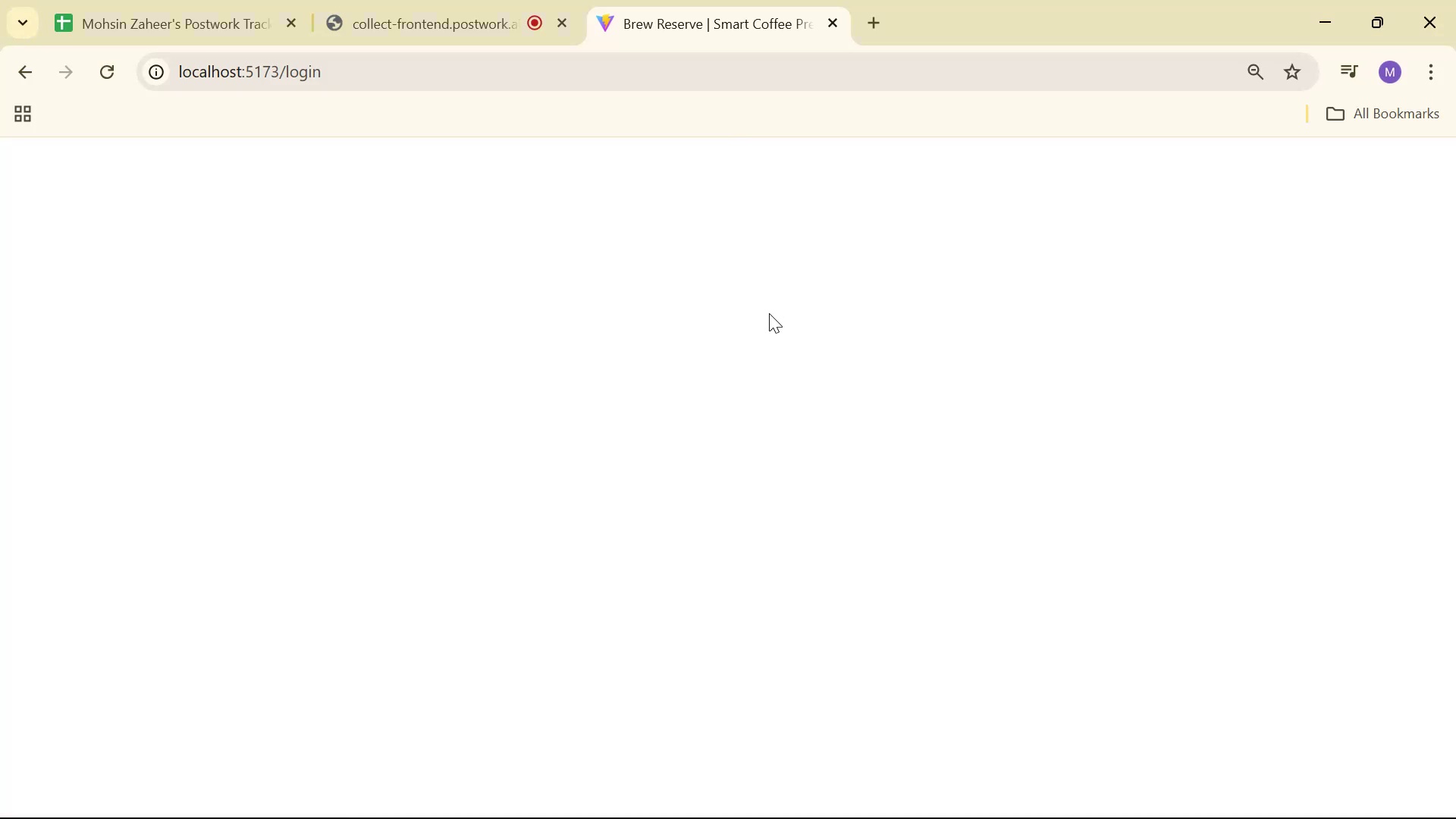 
key(Alt+Tab)
 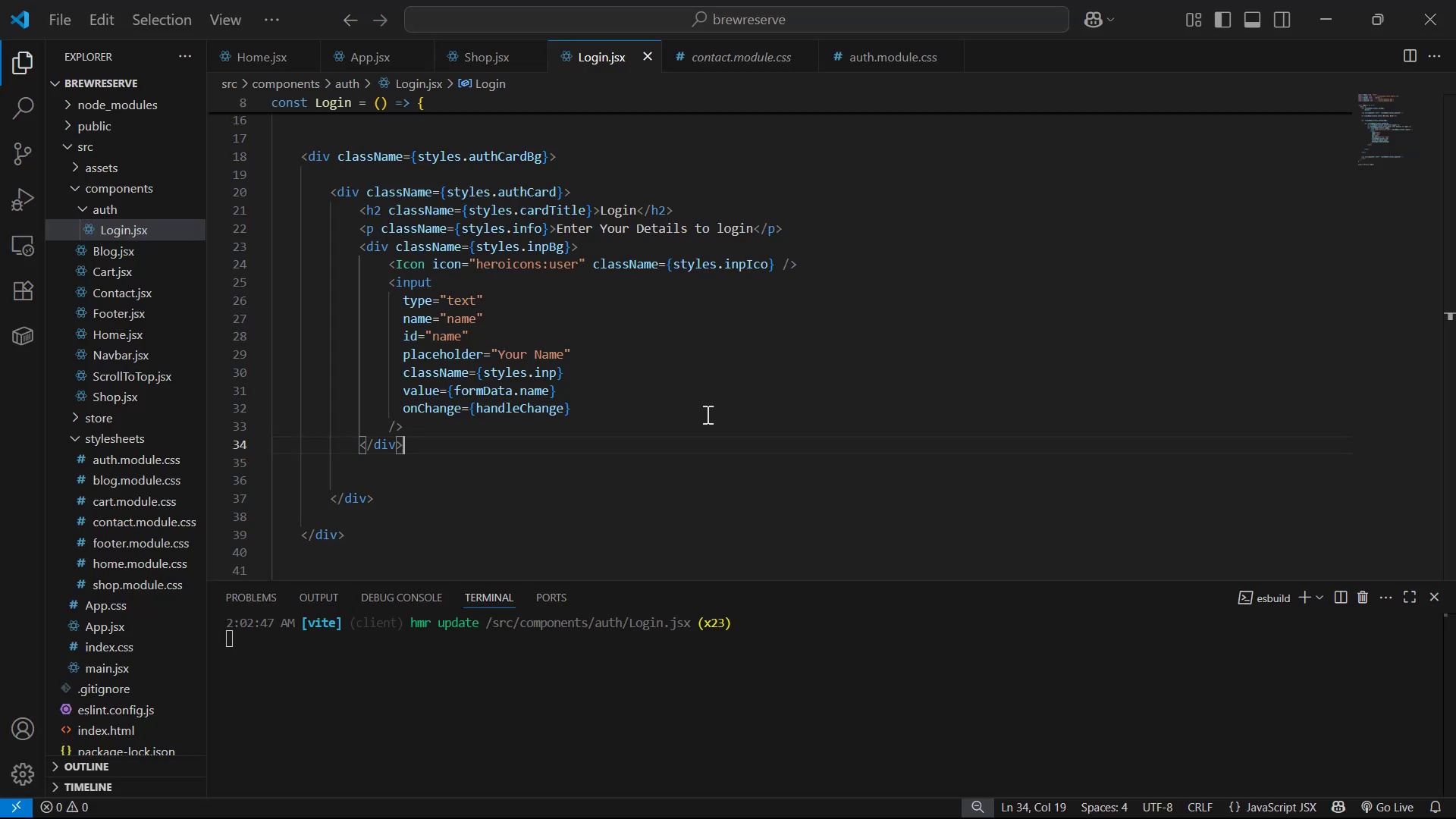 
scroll: coordinate [742, 299], scroll_direction: up, amount: 11.0
 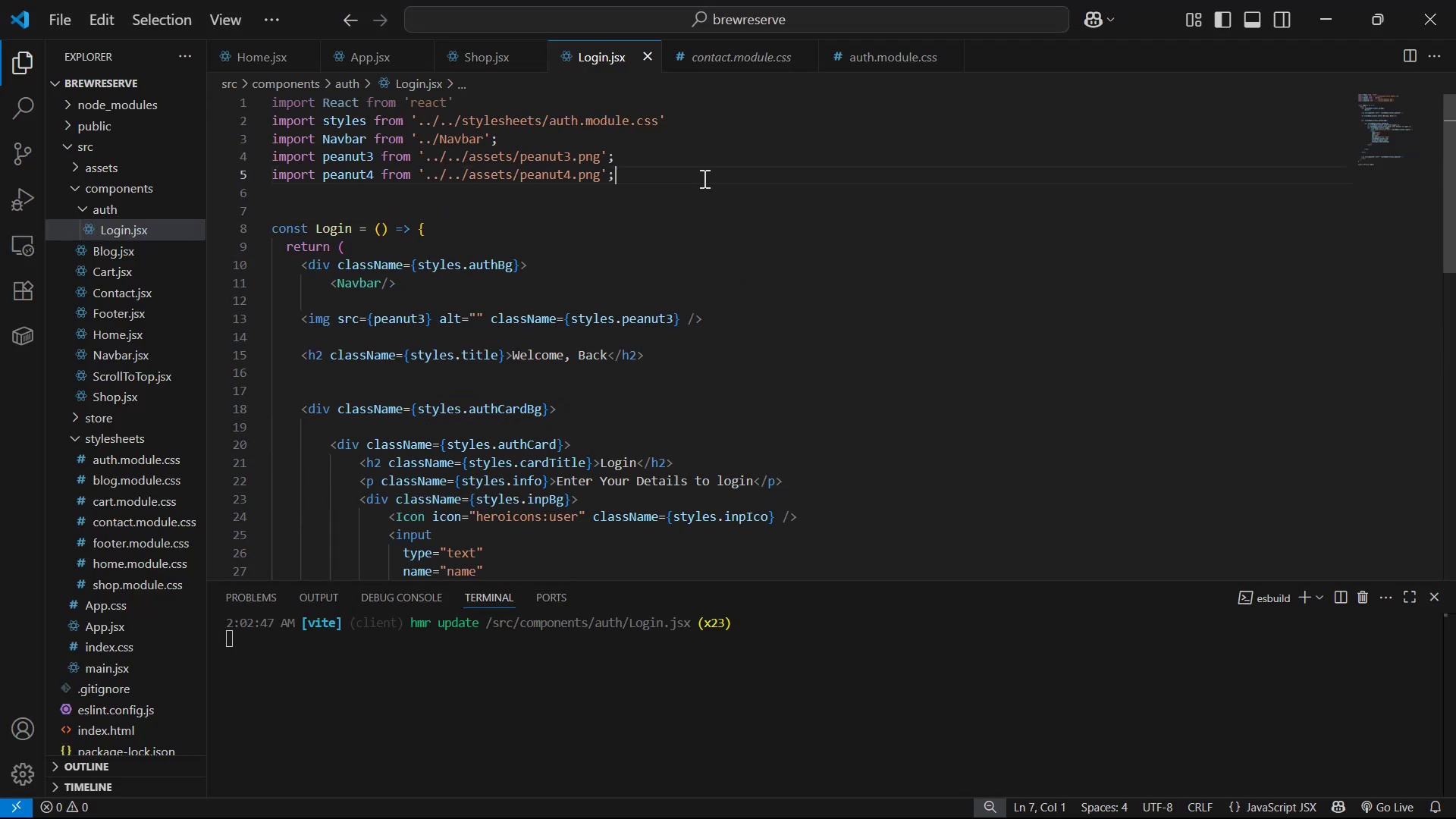 
key(Enter)
 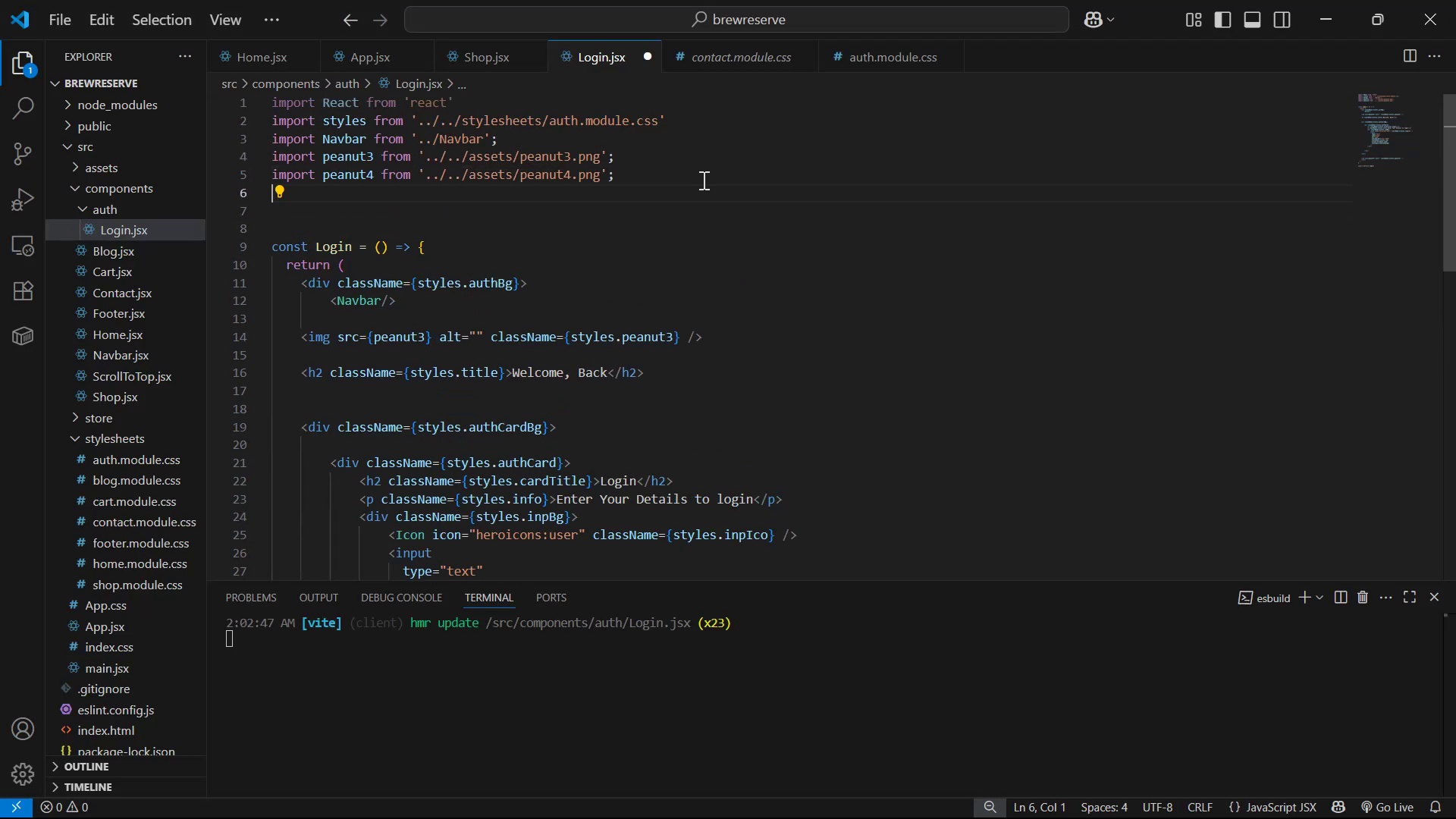 
type(impo)
 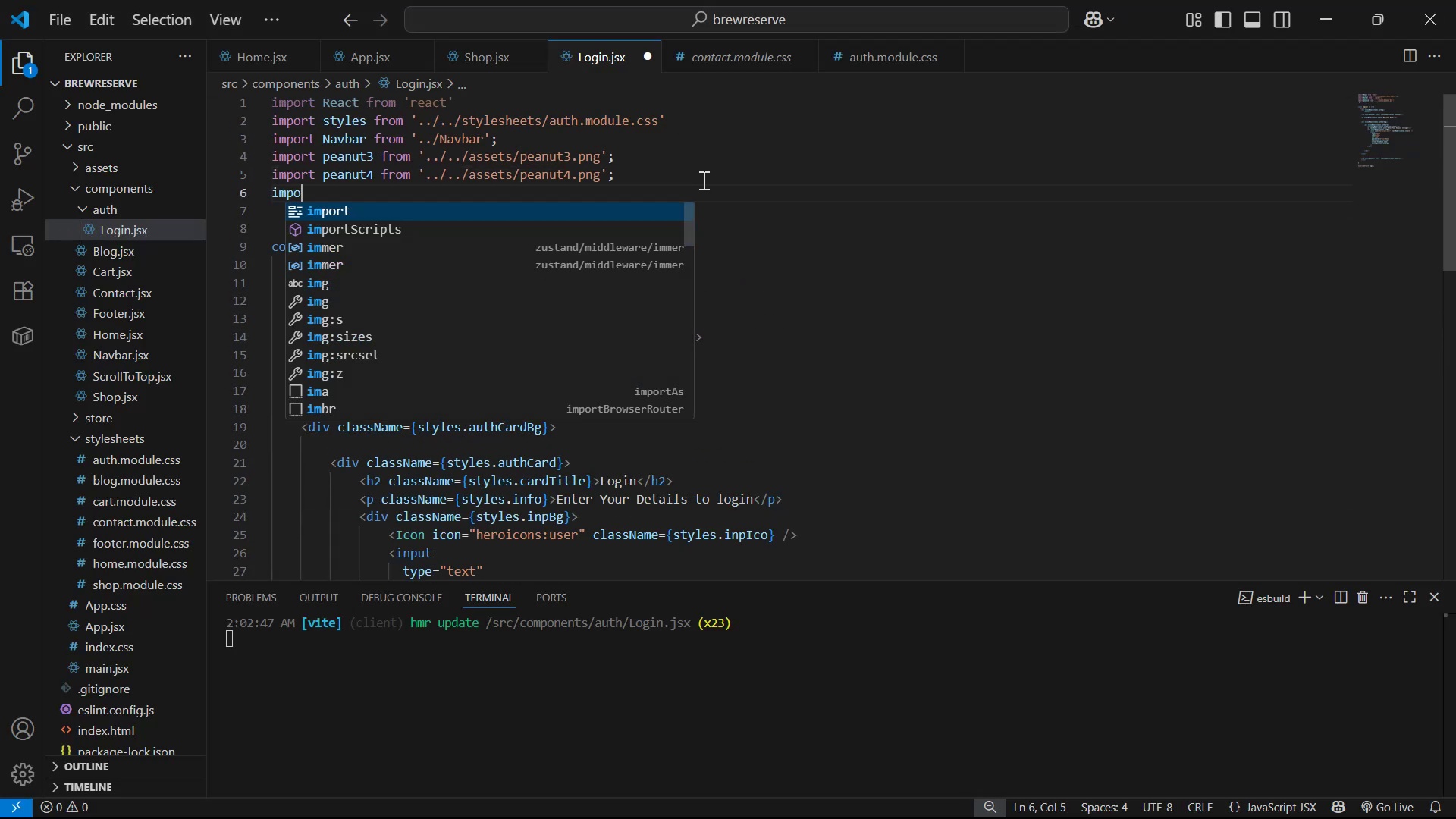 
key(Enter)
 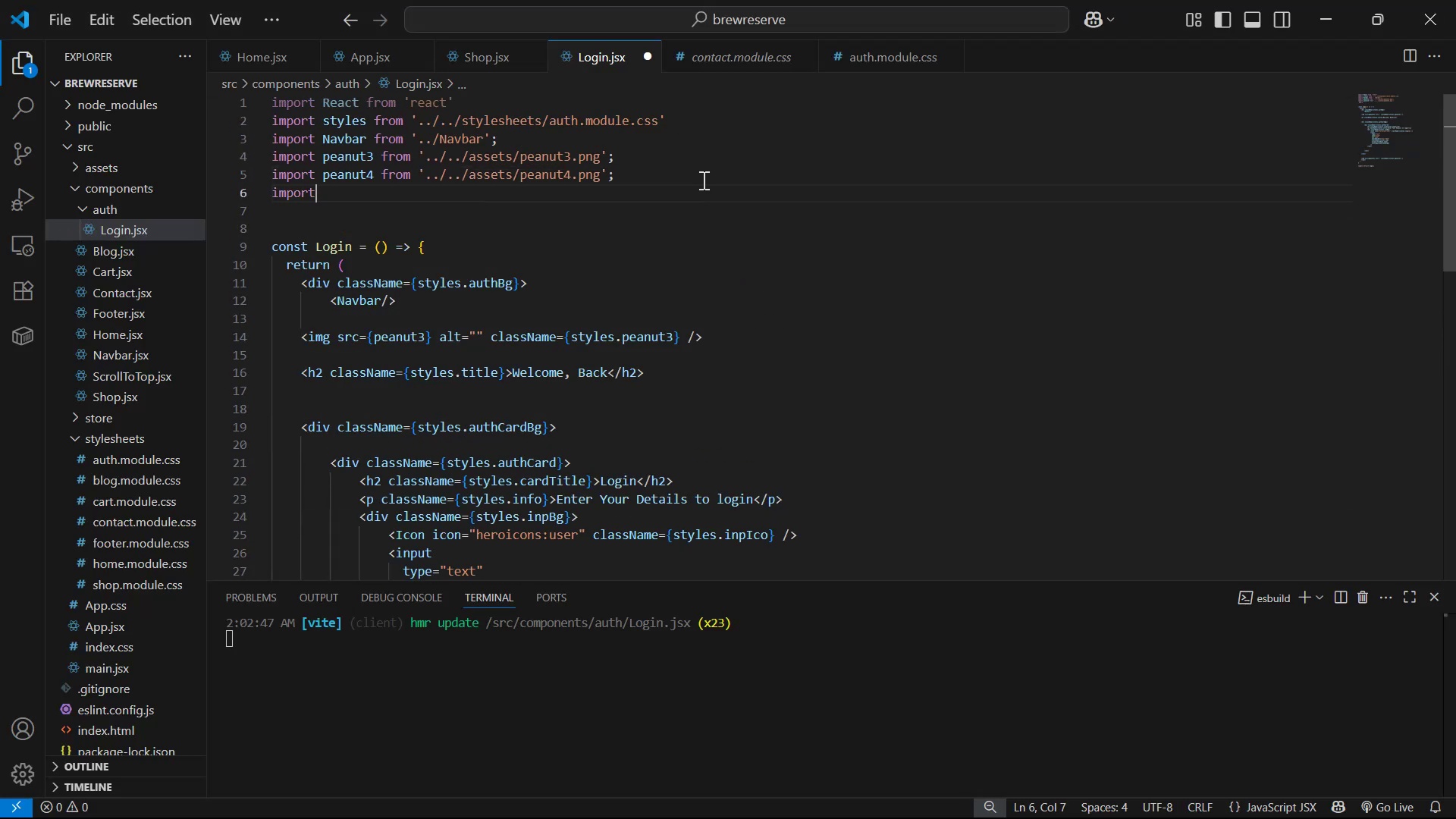 
type( Ico)
 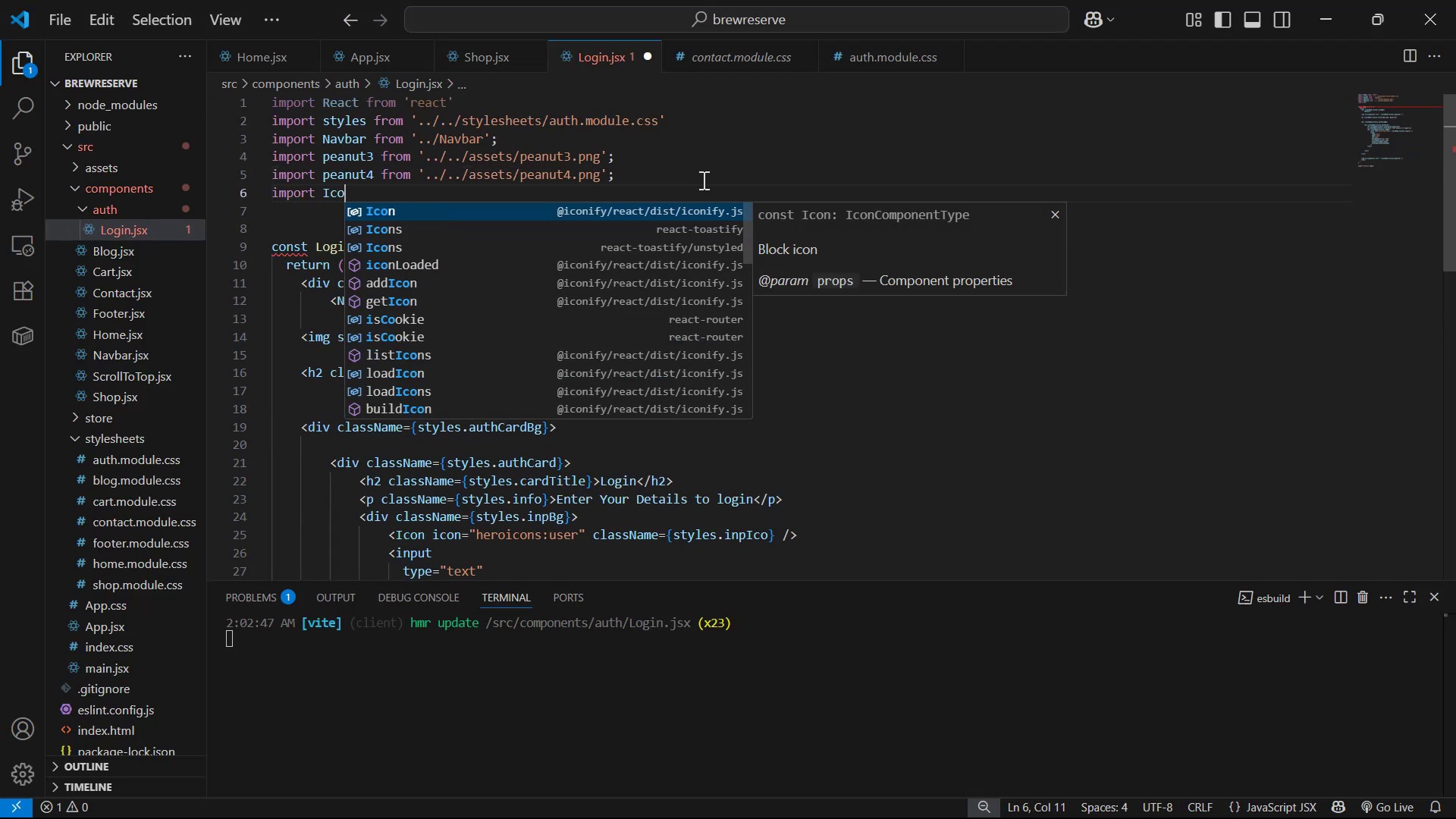 
key(Enter)
 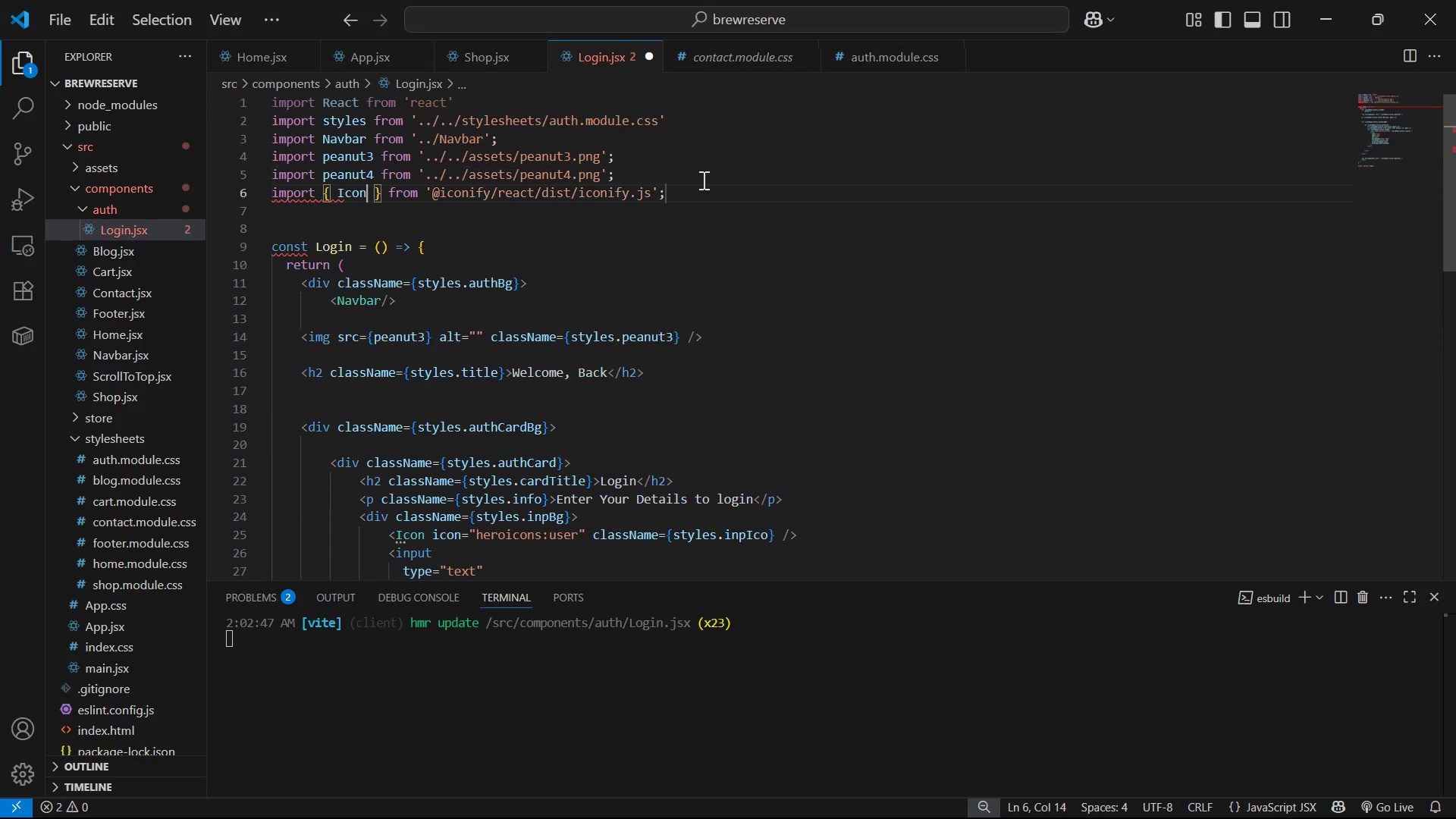 
key(Control+S)
 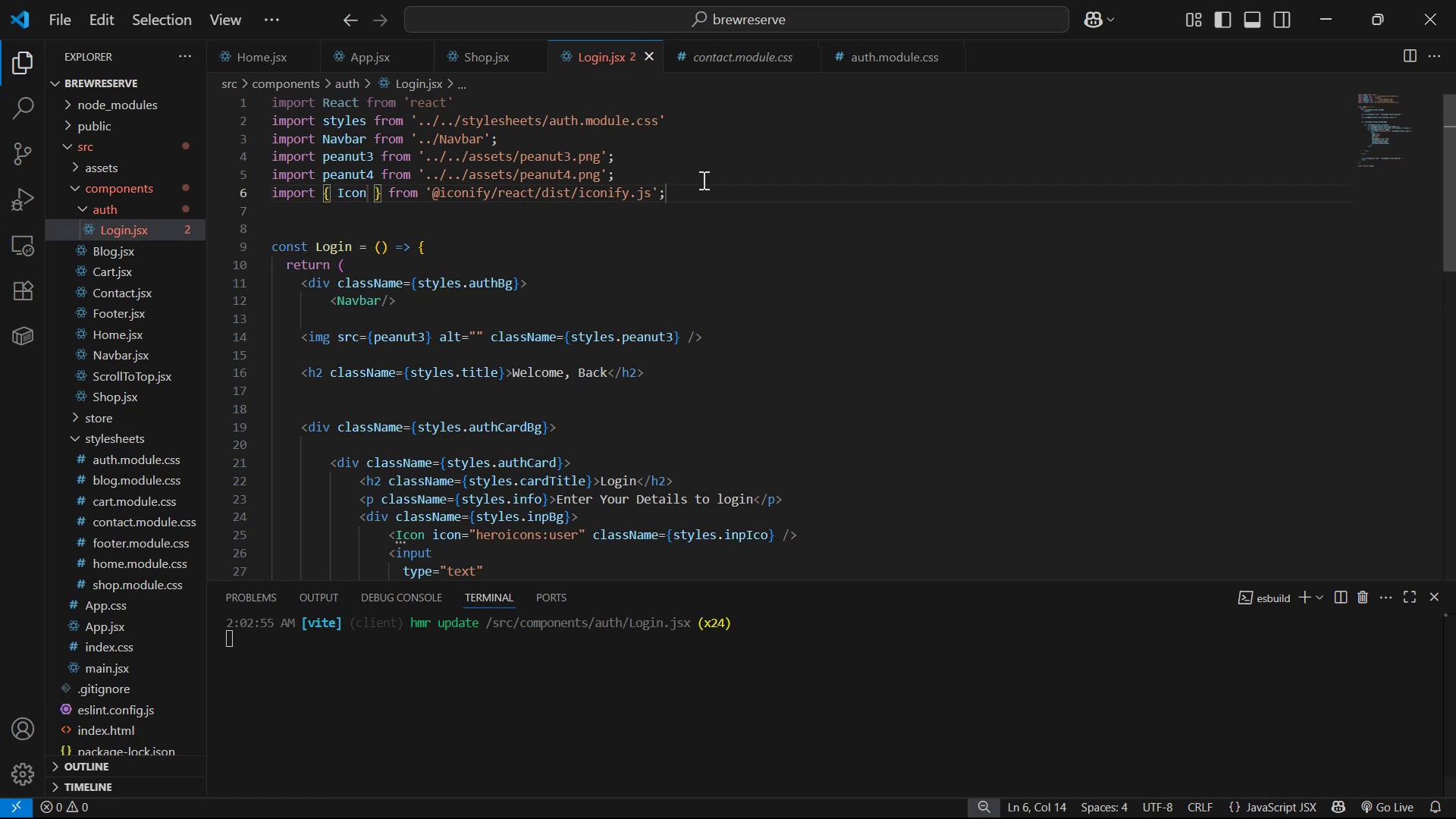 
key(Alt+AltLeft)
 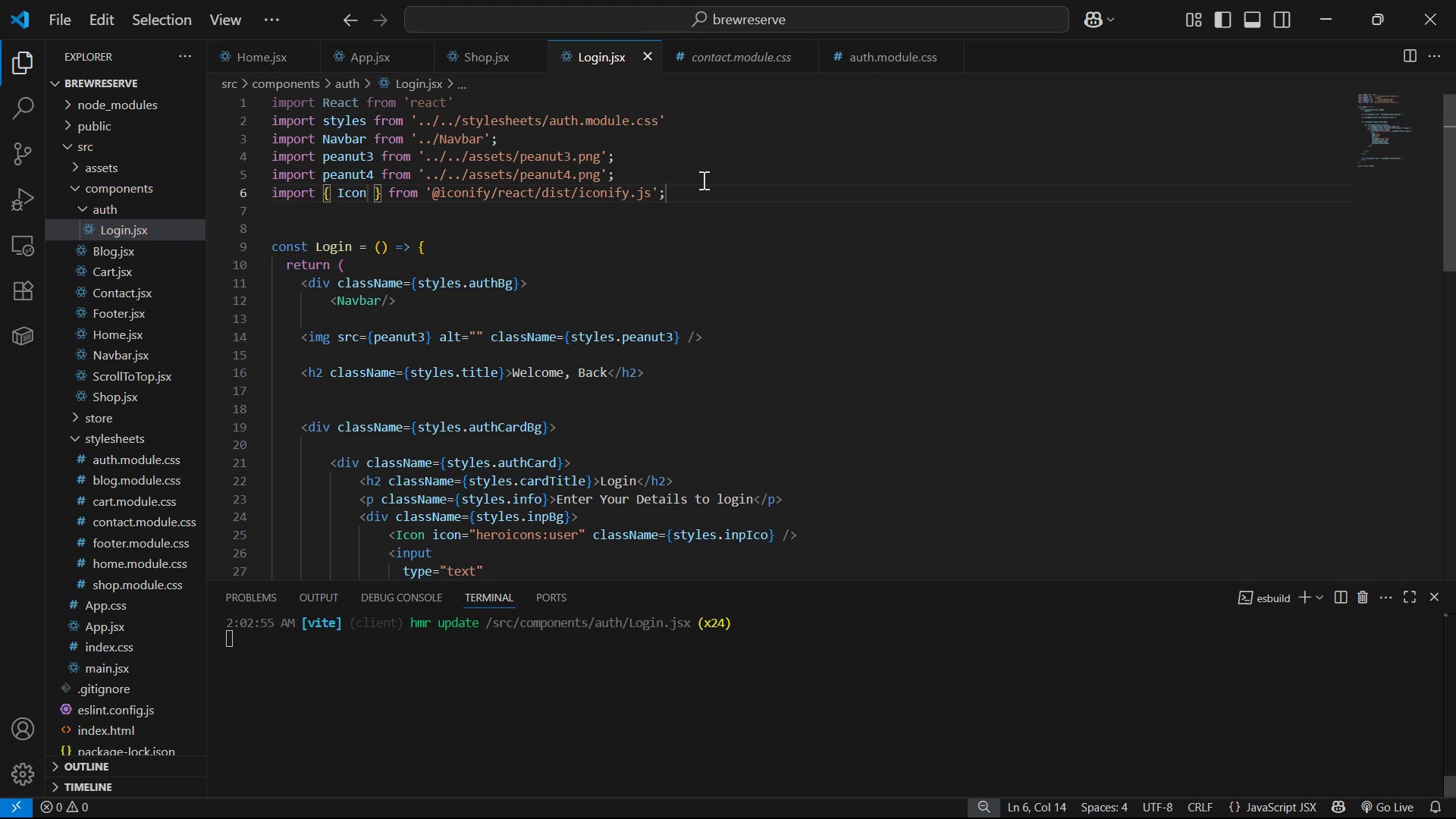 
key(Alt+Tab)
 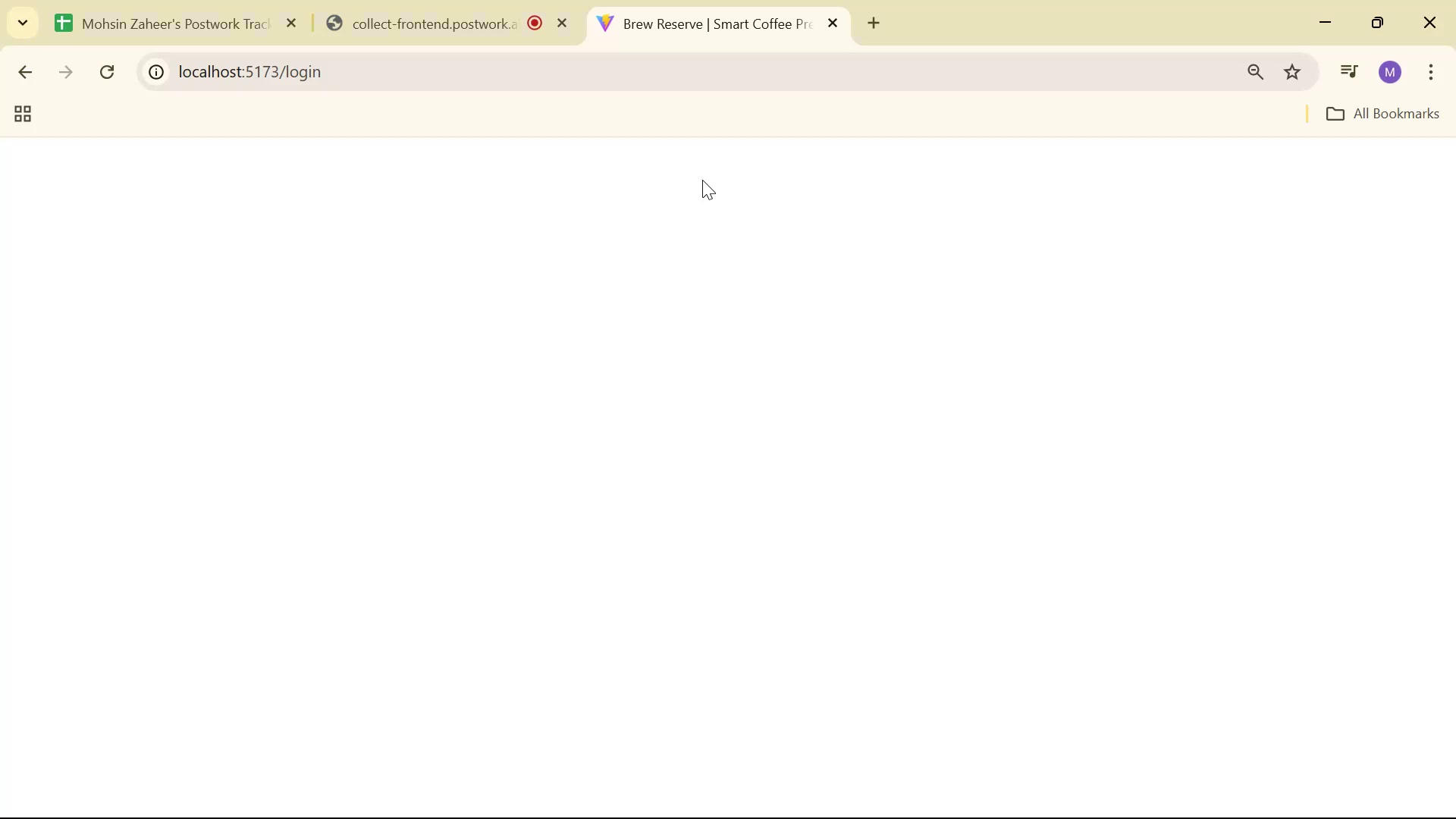 
key(Alt+AltLeft)
 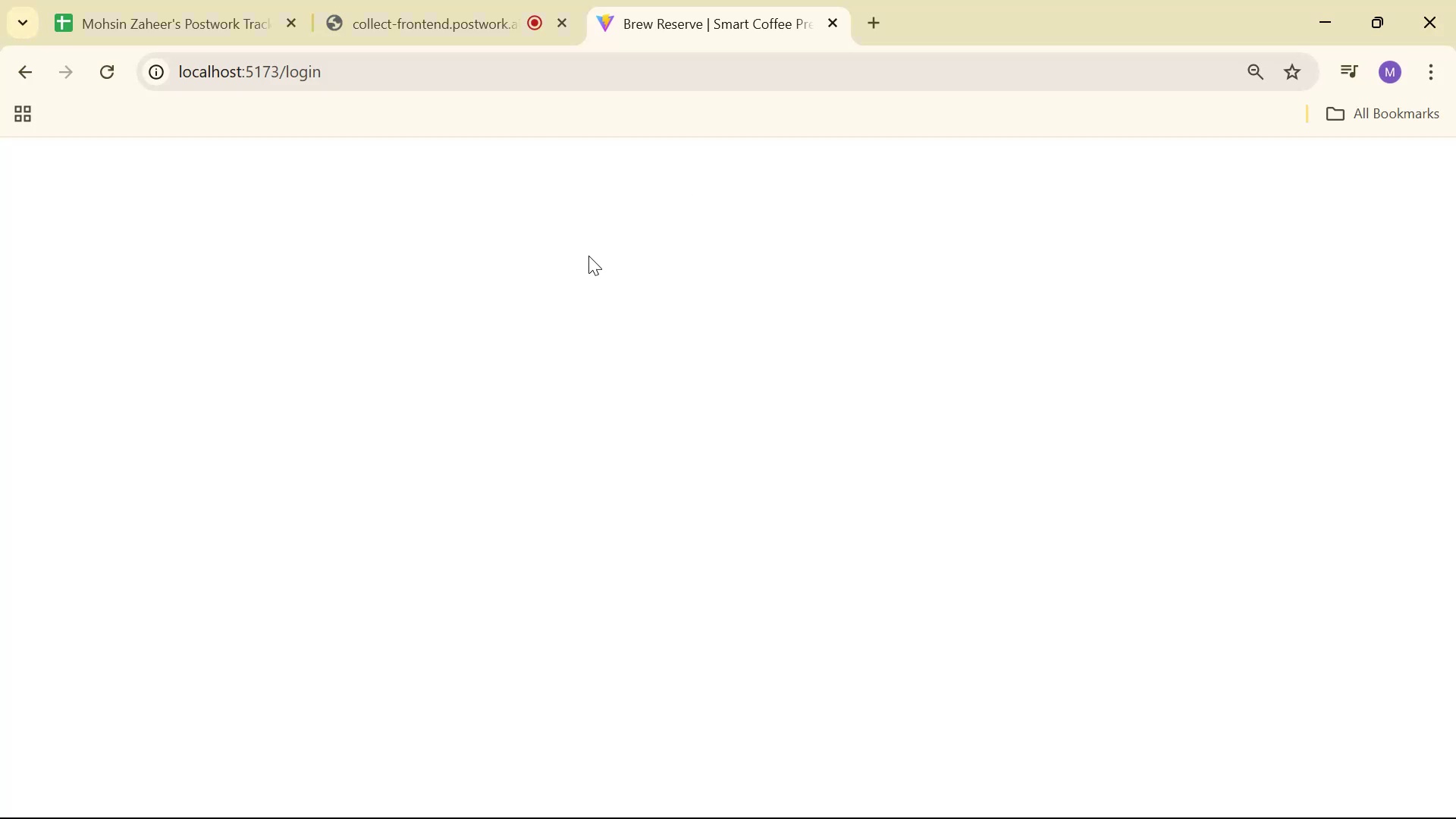 
key(Alt+Tab)
 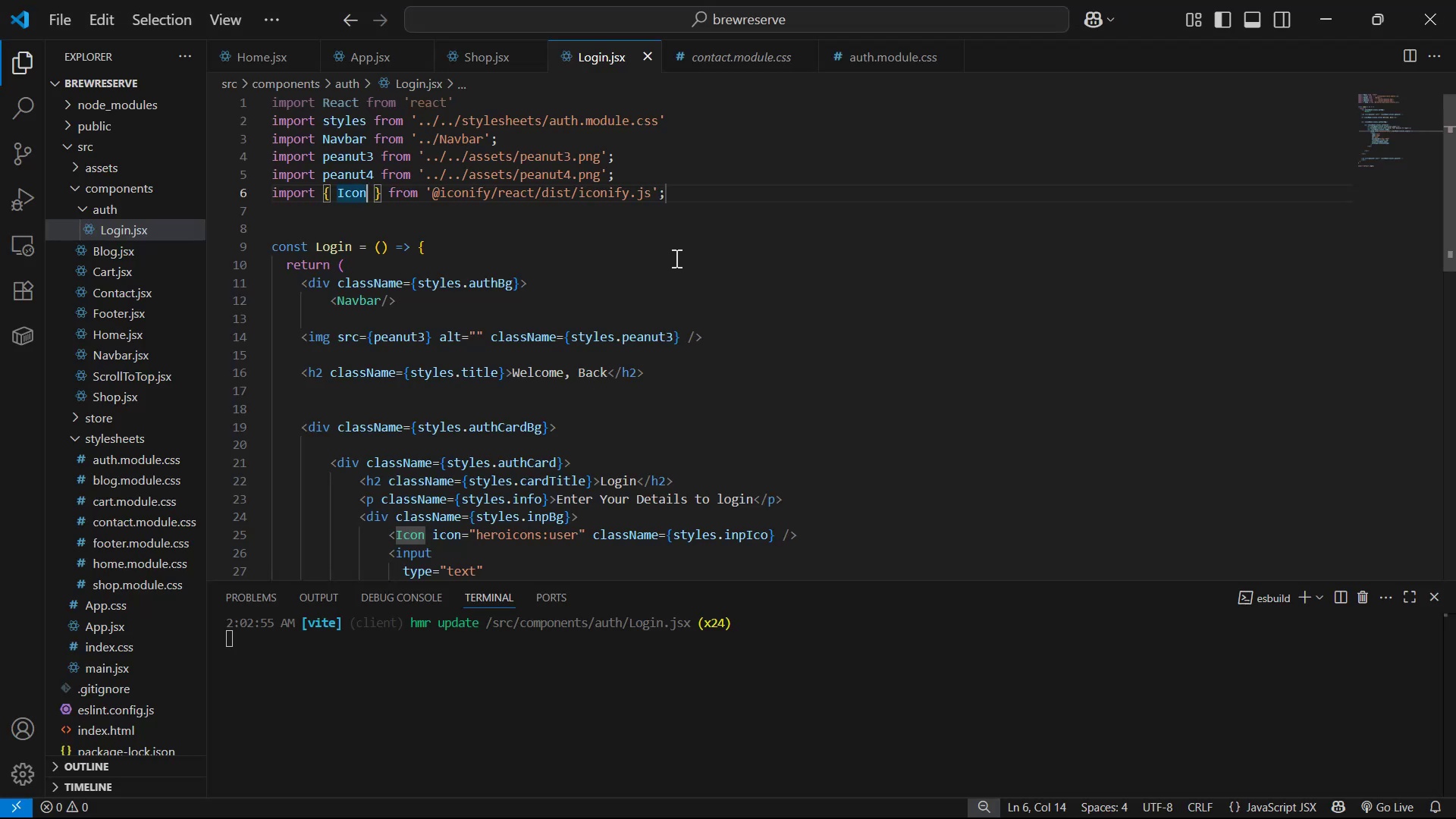 
scroll: coordinate [714, 223], scroll_direction: down, amount: 7.0
 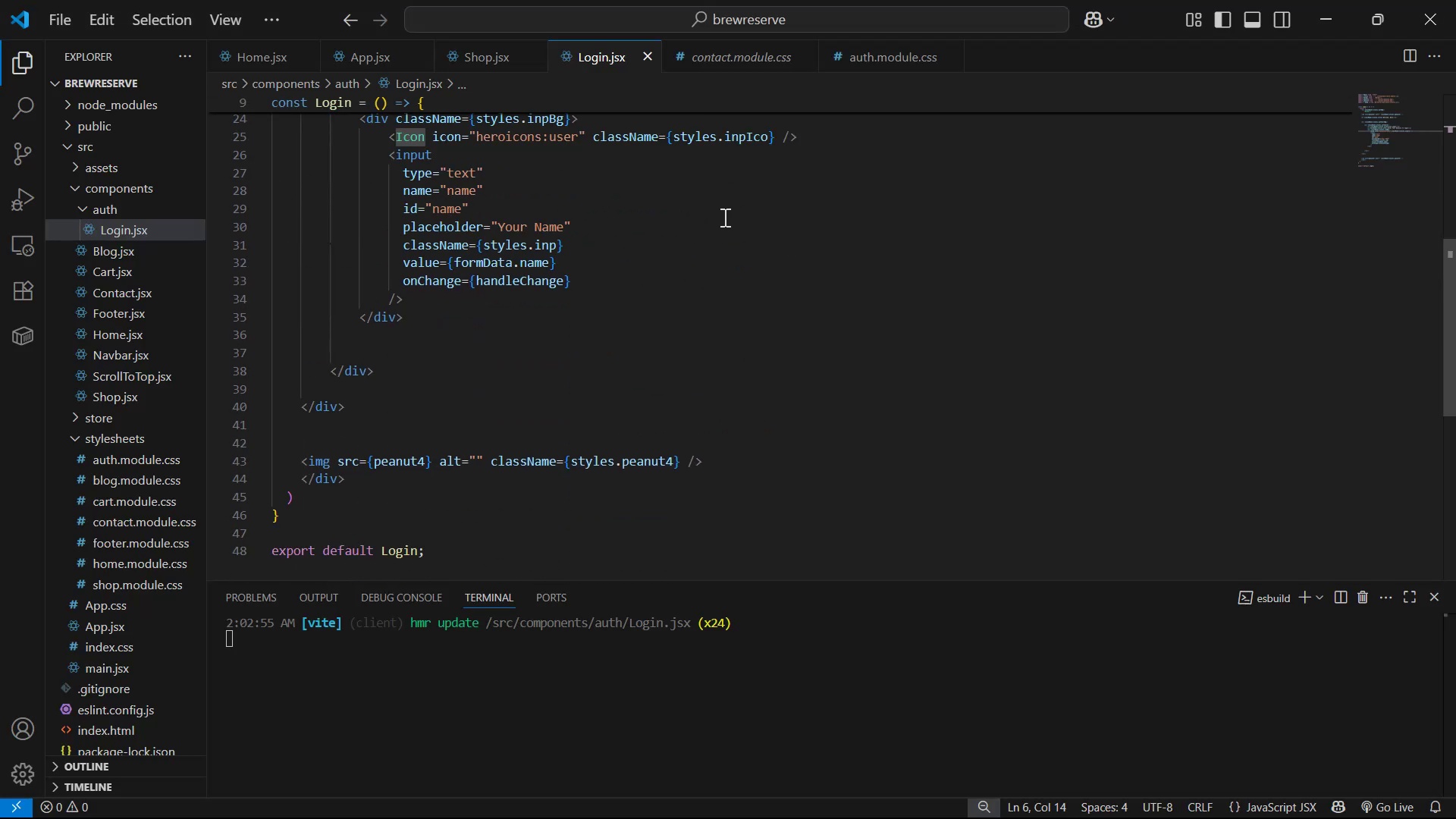 
scroll: coordinate [724, 255], scroll_direction: up, amount: 2.0
 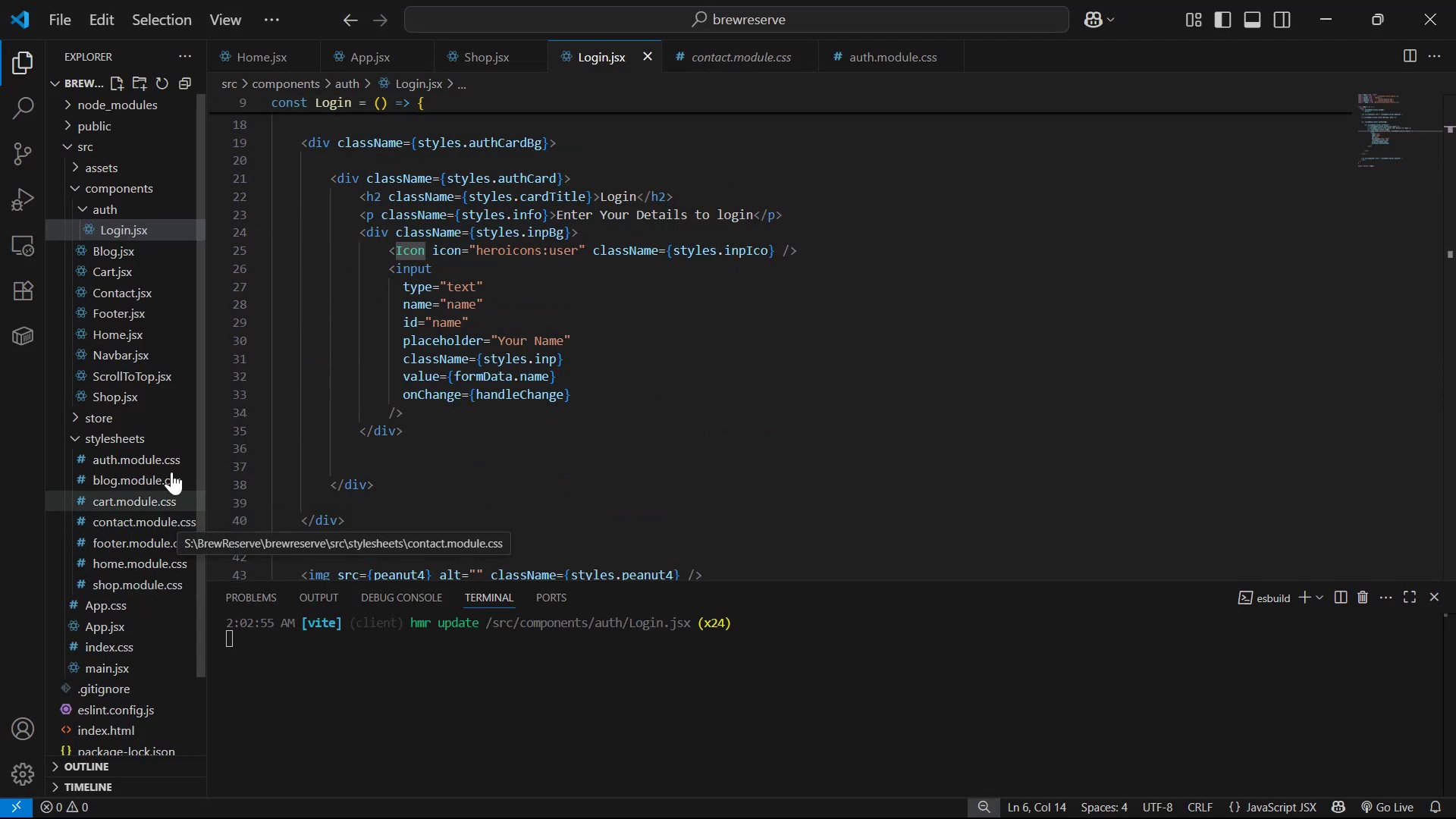 
wait(7.06)
 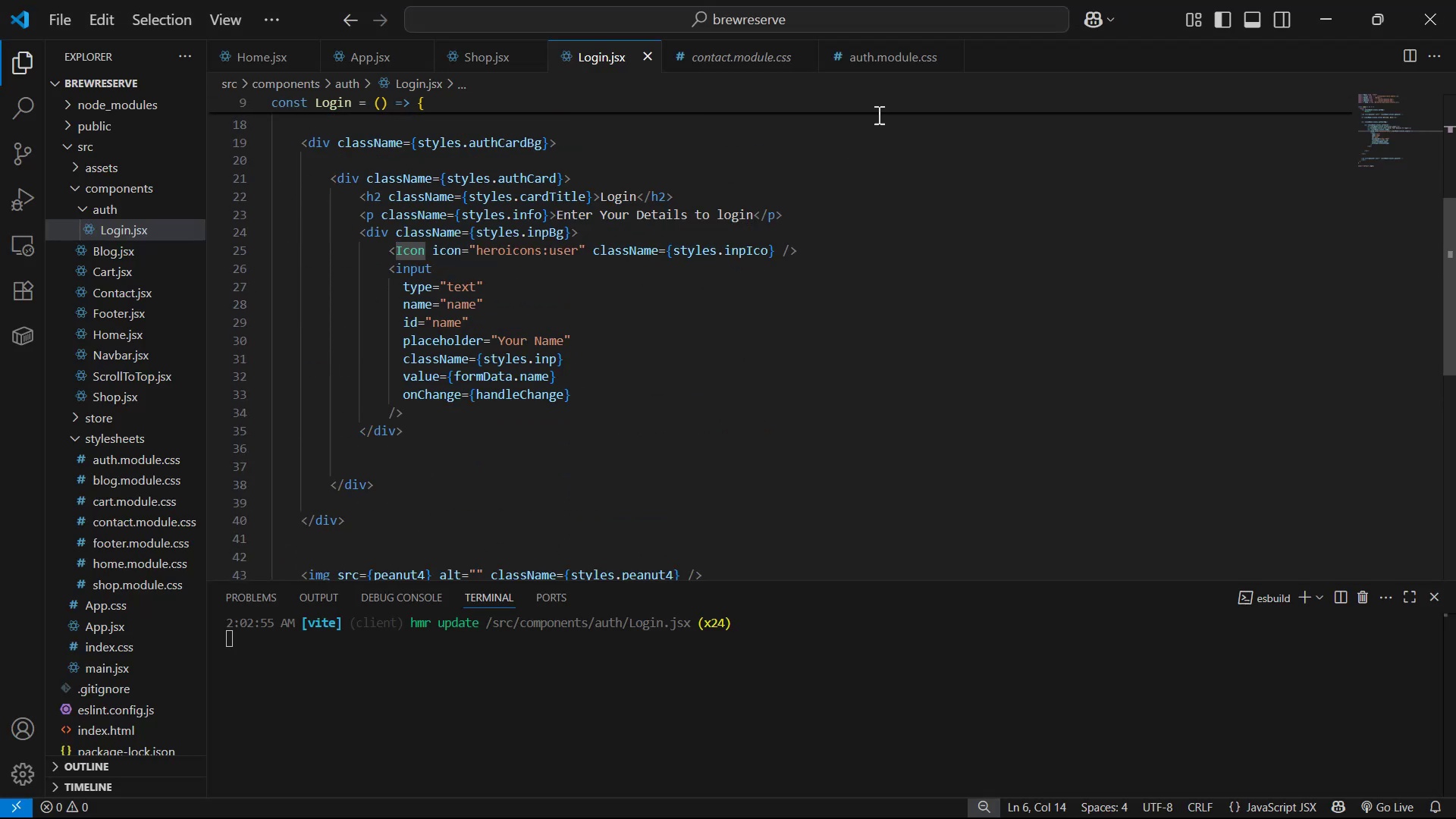 
scroll: coordinate [1213, 322], scroll_direction: up, amount: 23.0
 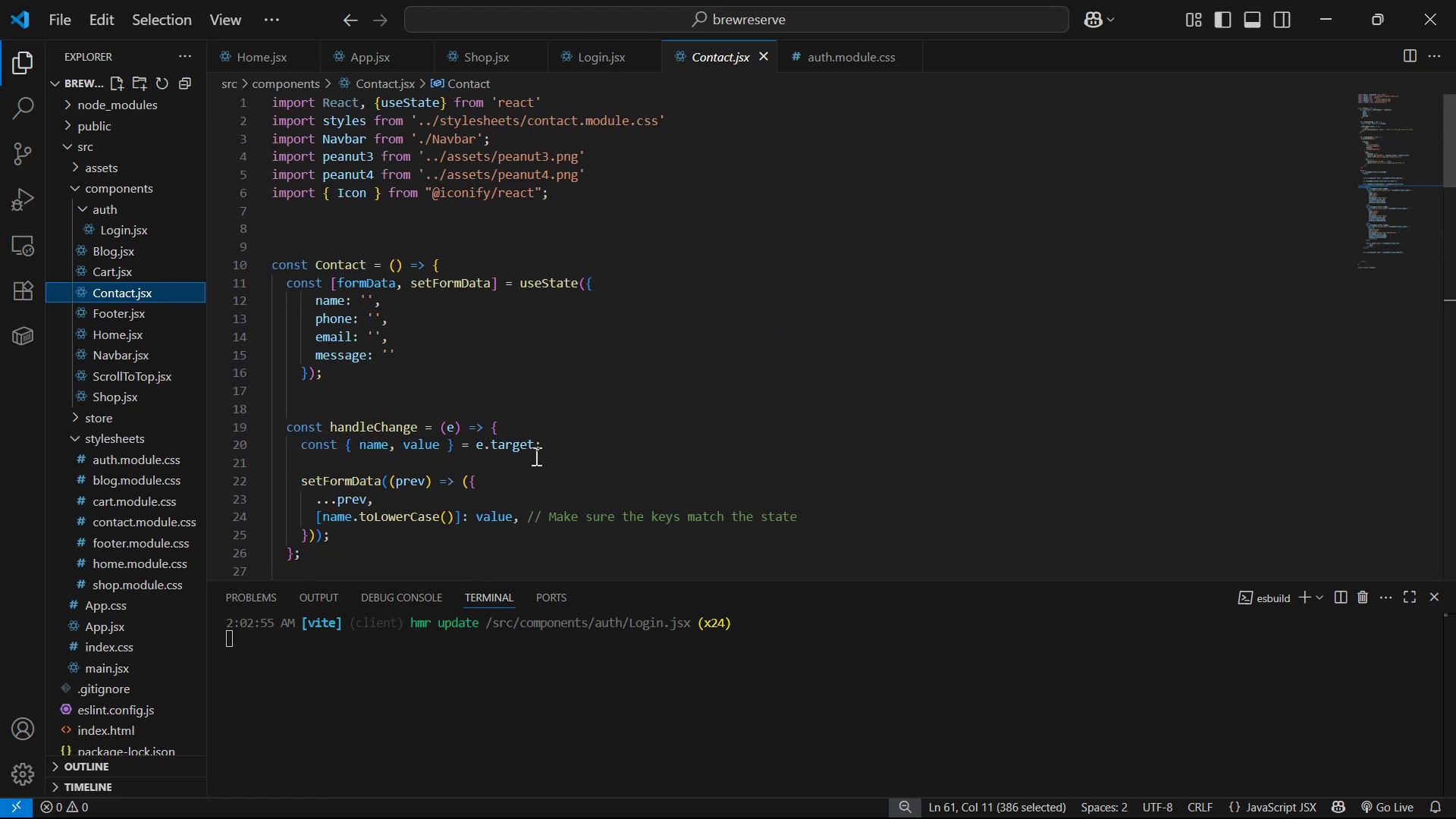 
scroll: coordinate [378, 546], scroll_direction: down, amount: 2.0
 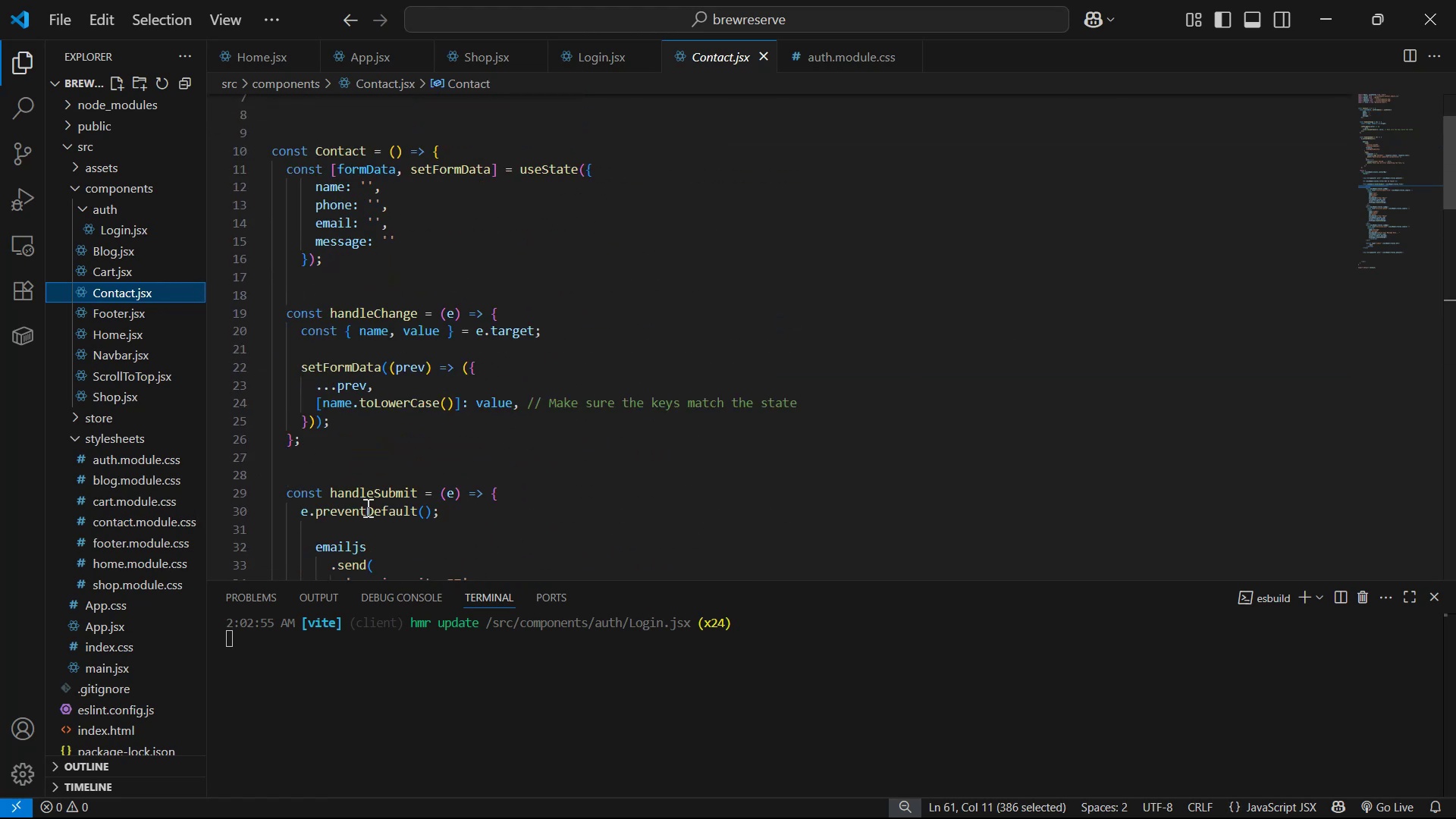 
left_click_drag(start_coordinate=[348, 449], to_coordinate=[284, 228])
 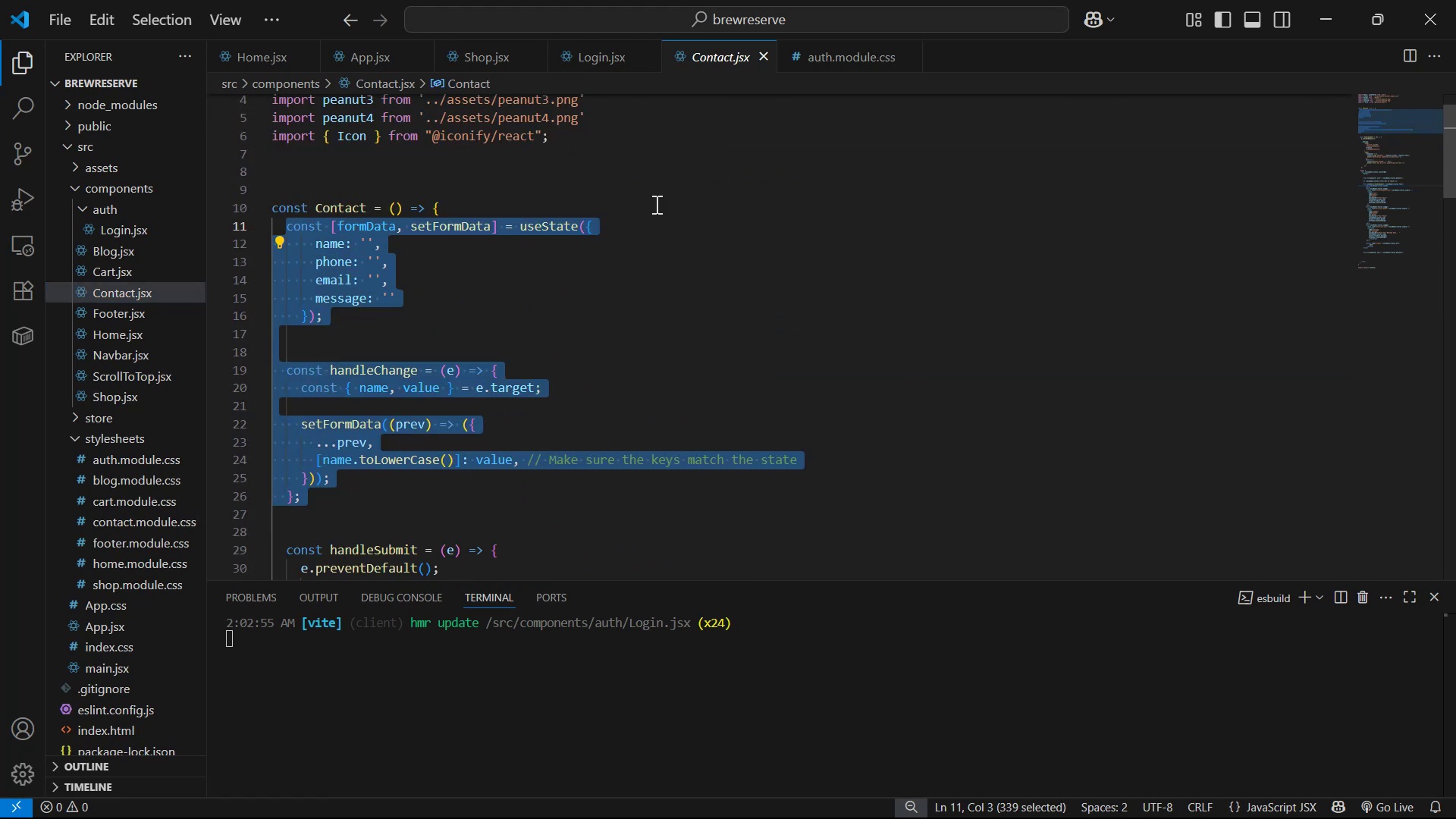 
scroll: coordinate [315, 384], scroll_direction: up, amount: 1.0
 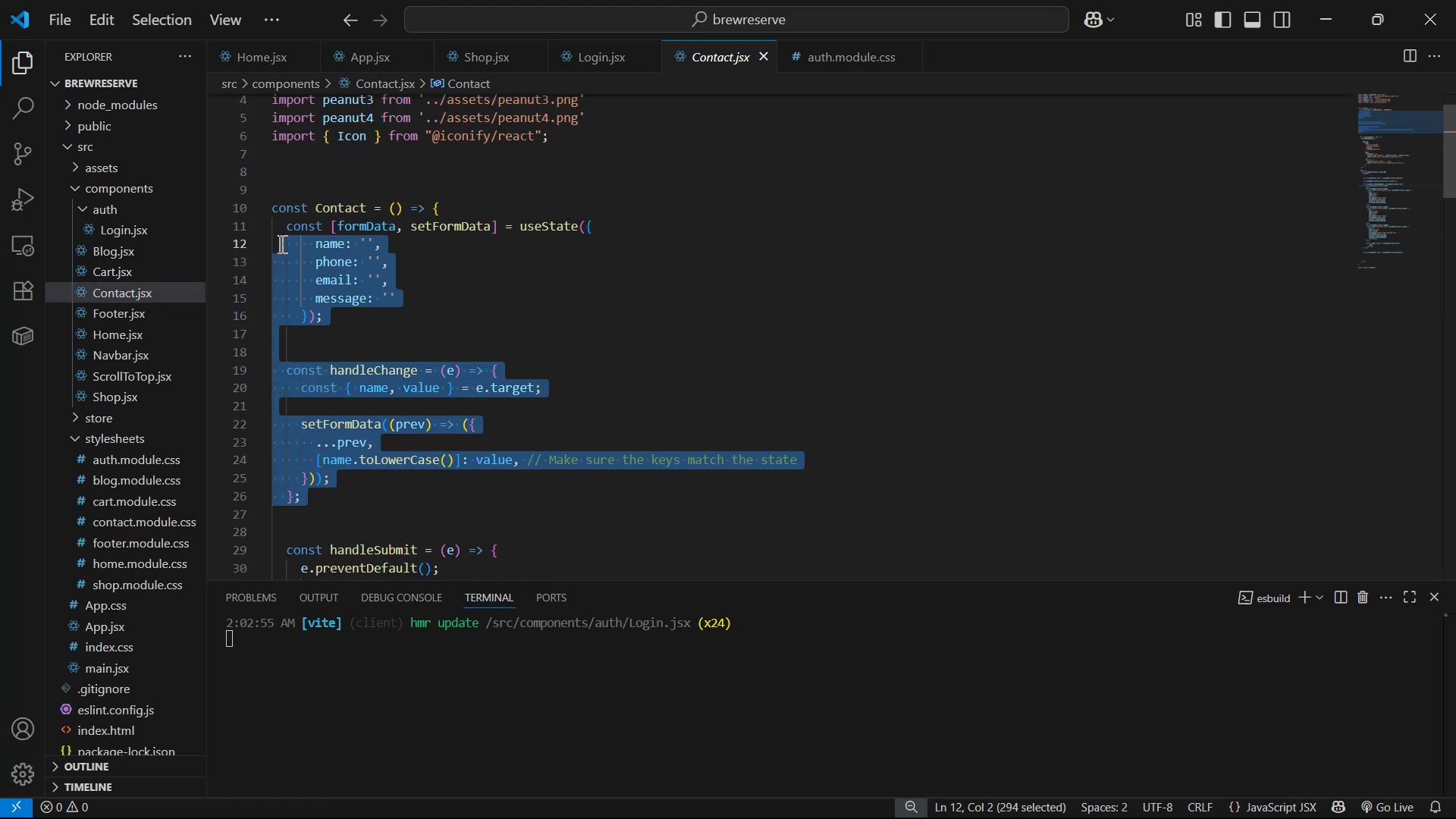 
key(Control+C)
 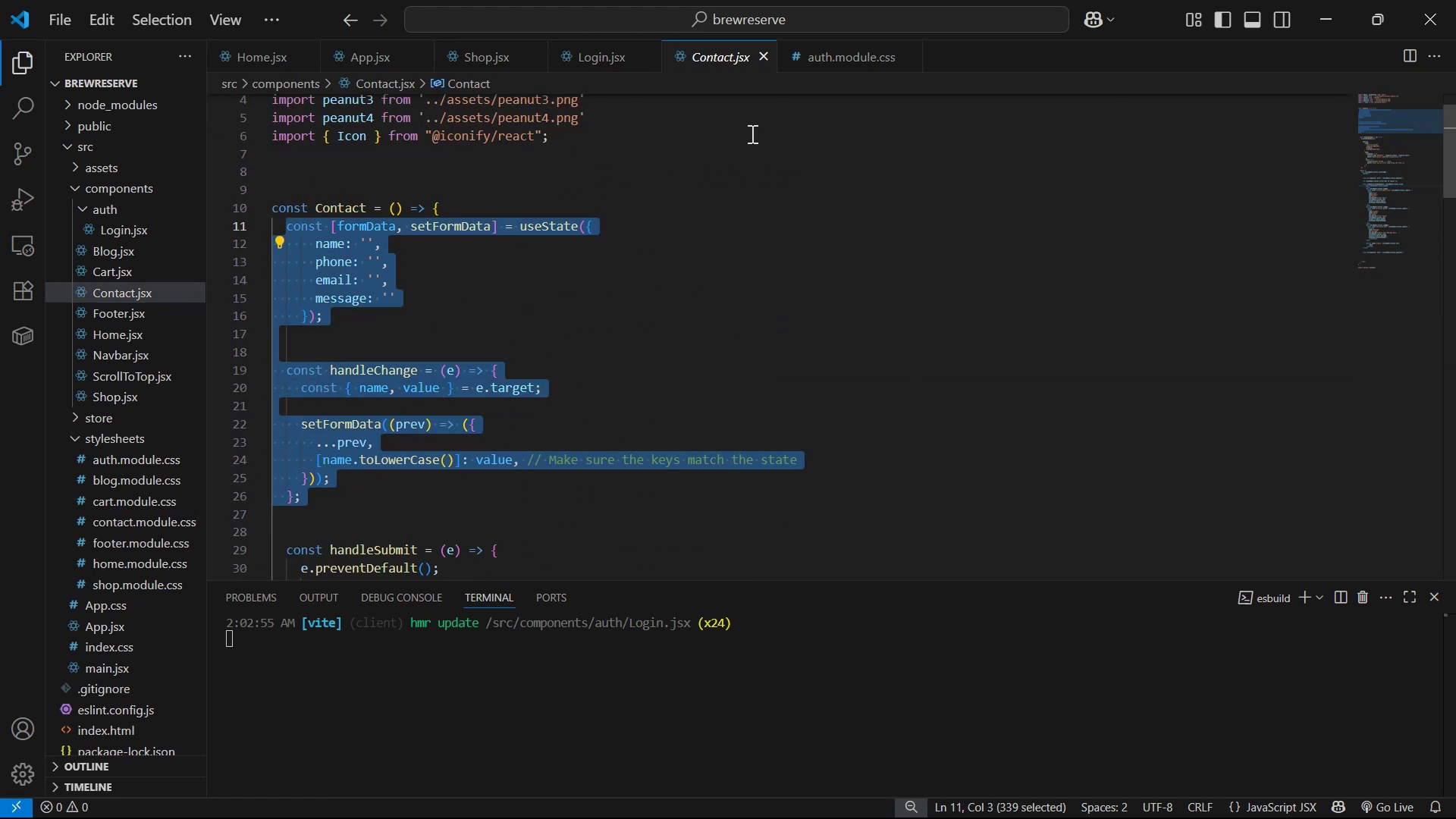 
key(Control+C)
 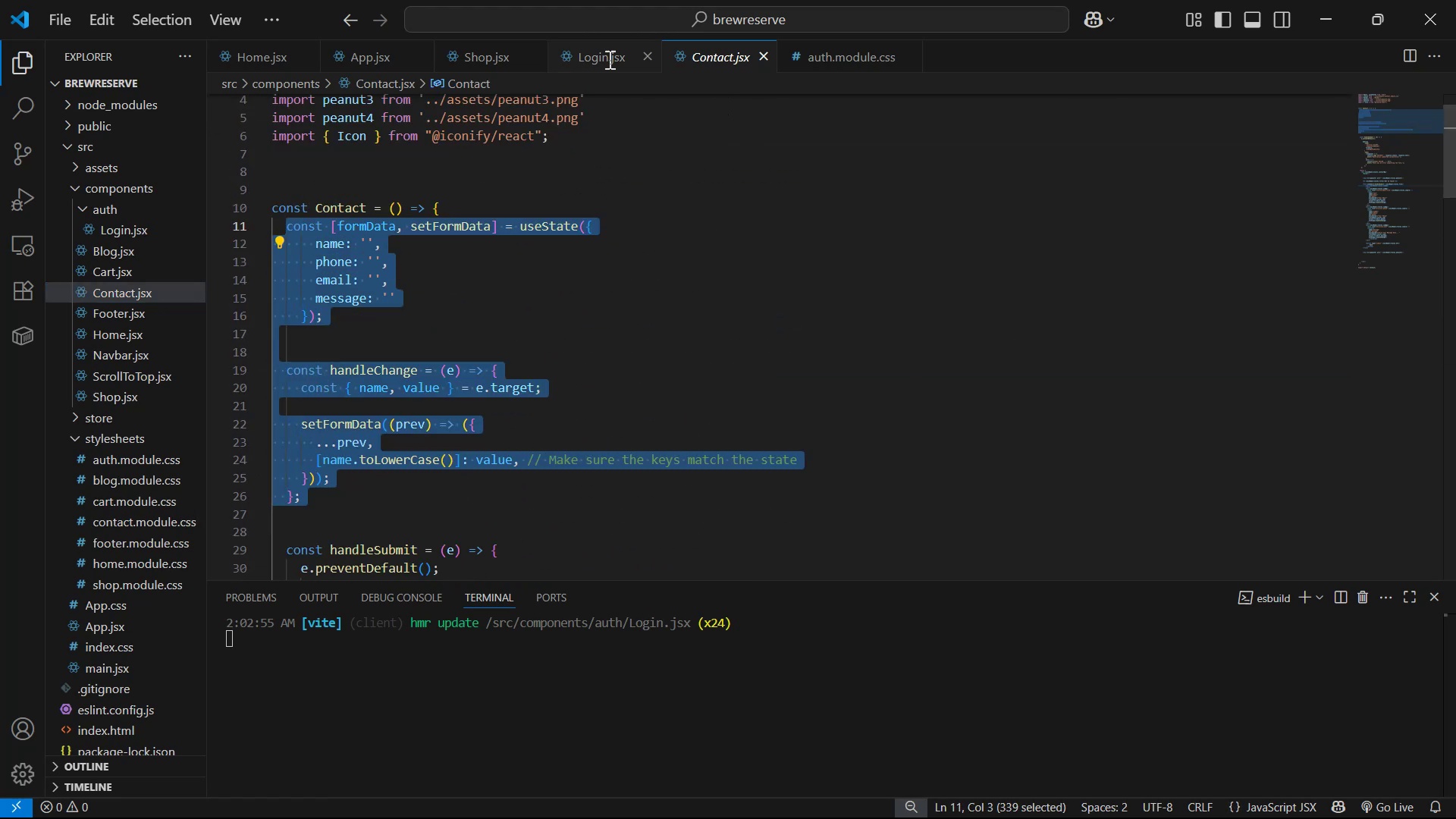 
left_click([605, 58])
 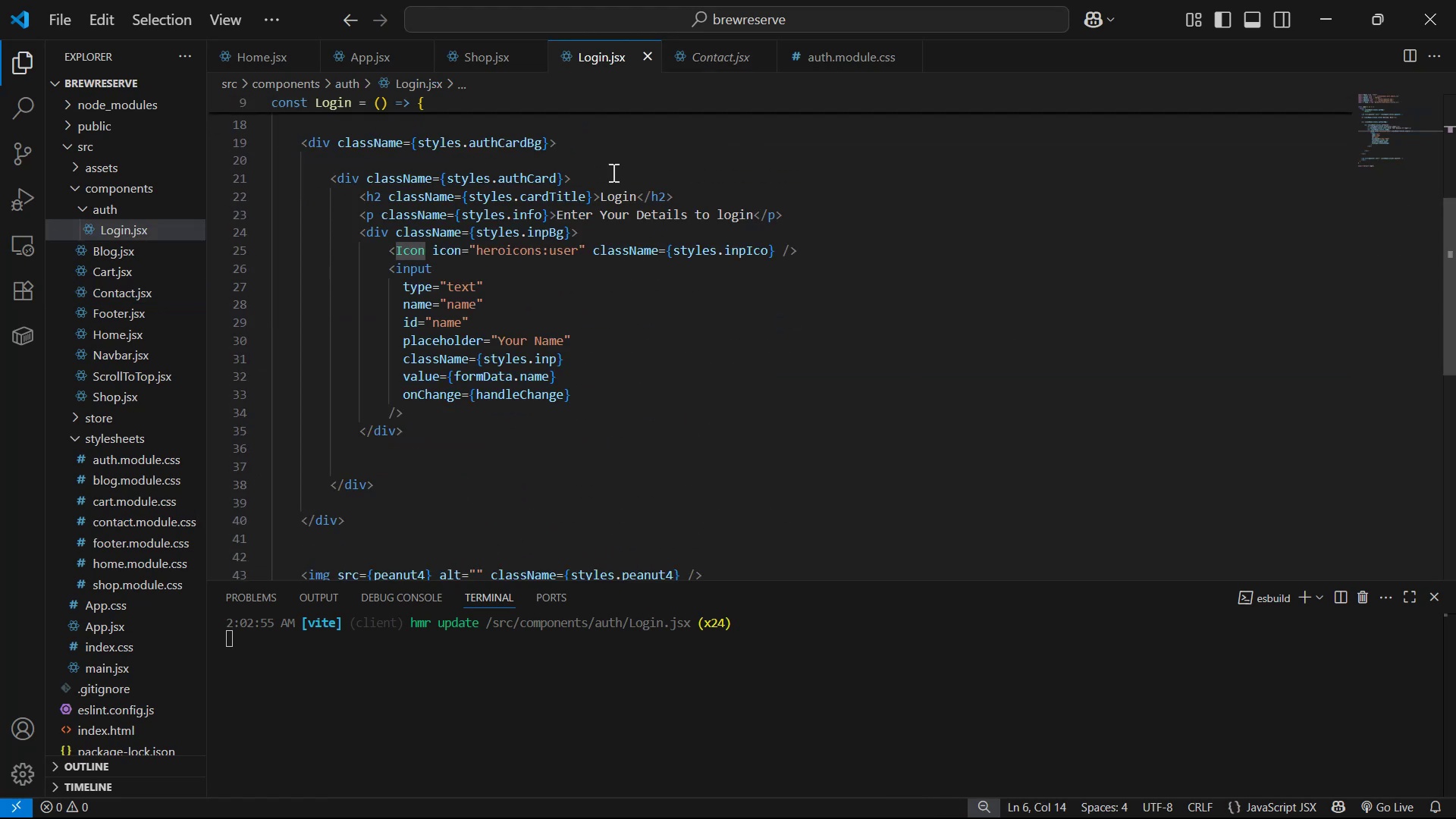 
scroll: coordinate [615, 271], scroll_direction: up, amount: 11.0
 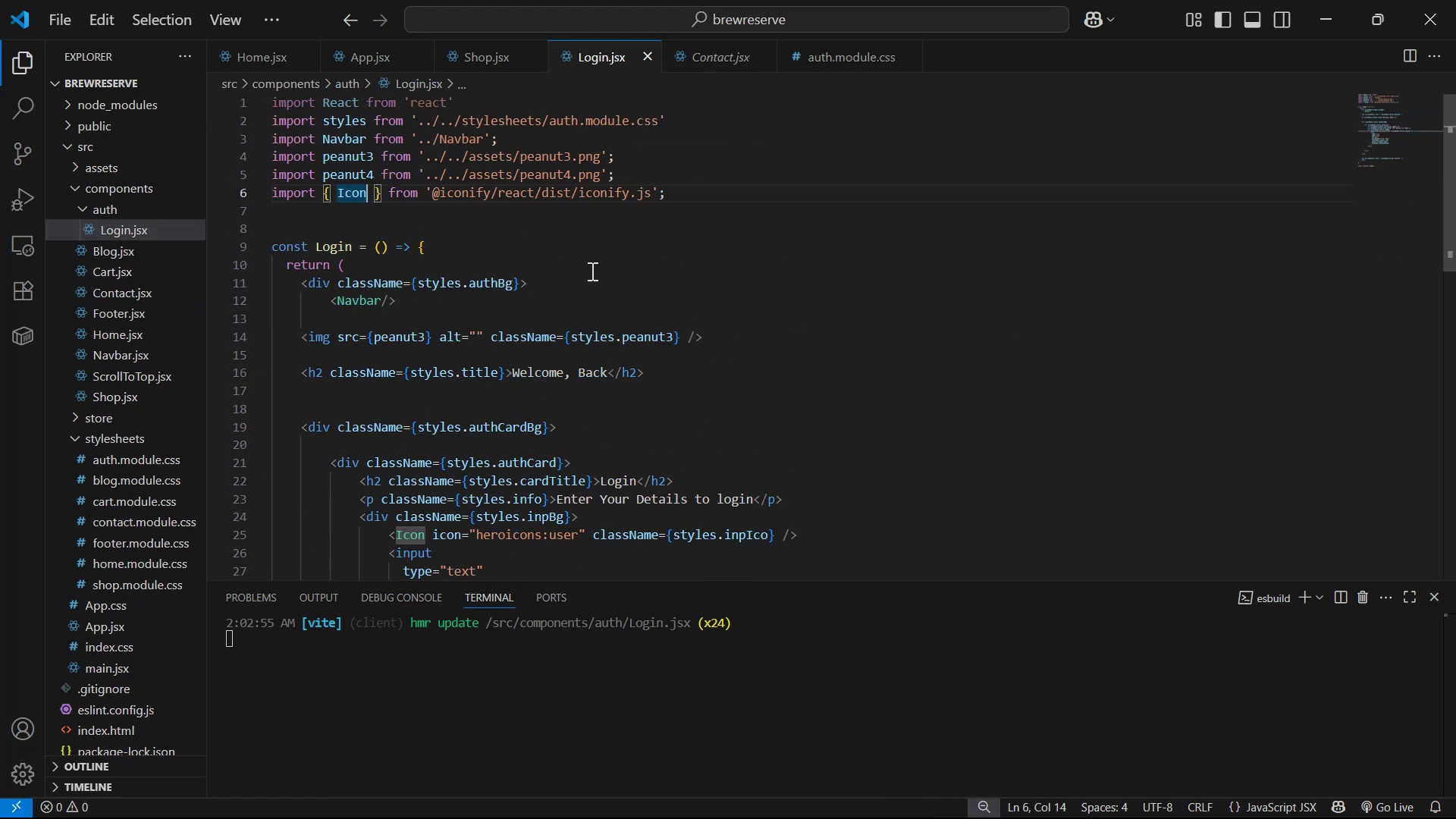 
left_click([582, 250])
 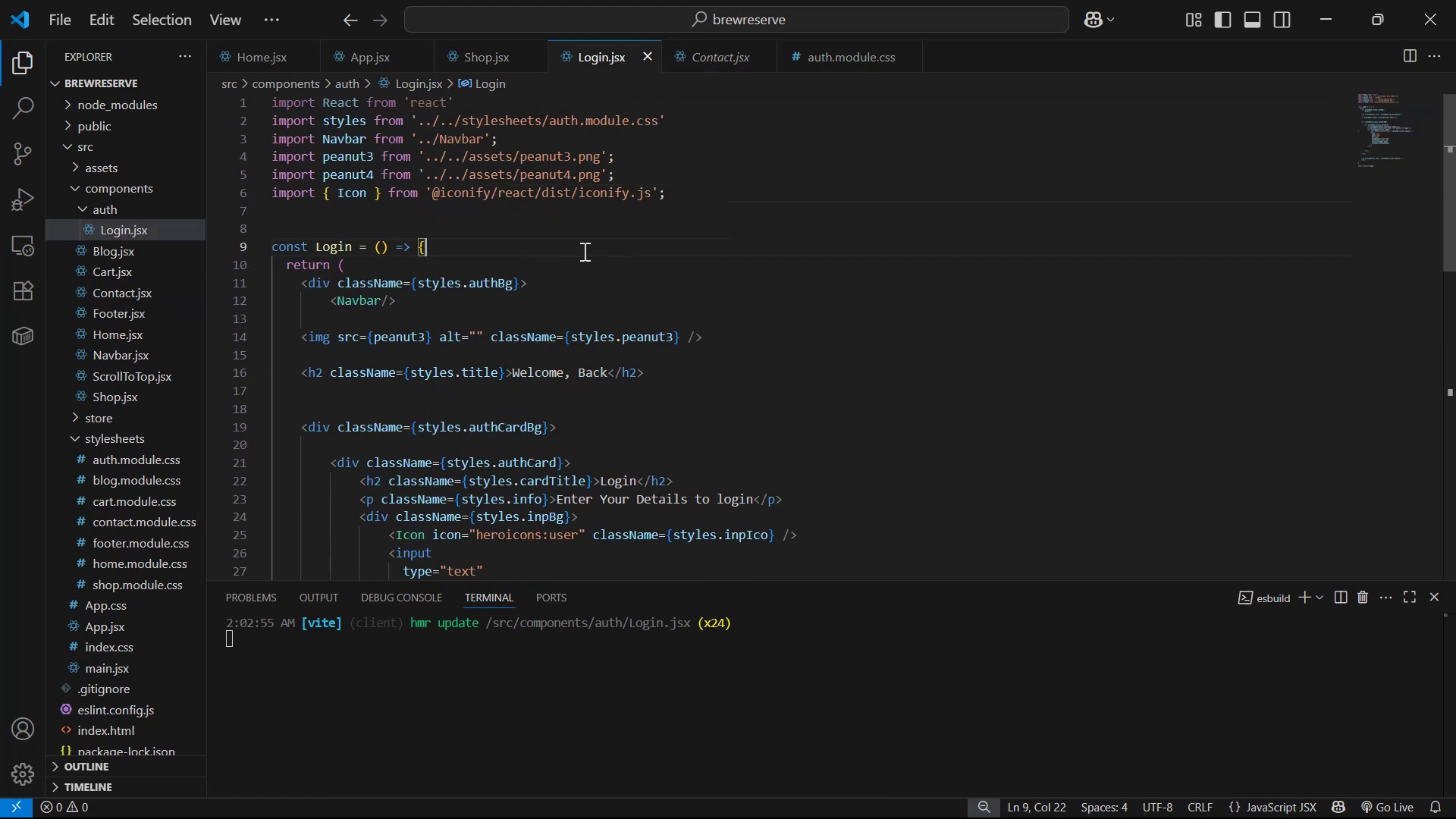 
key(Enter)
 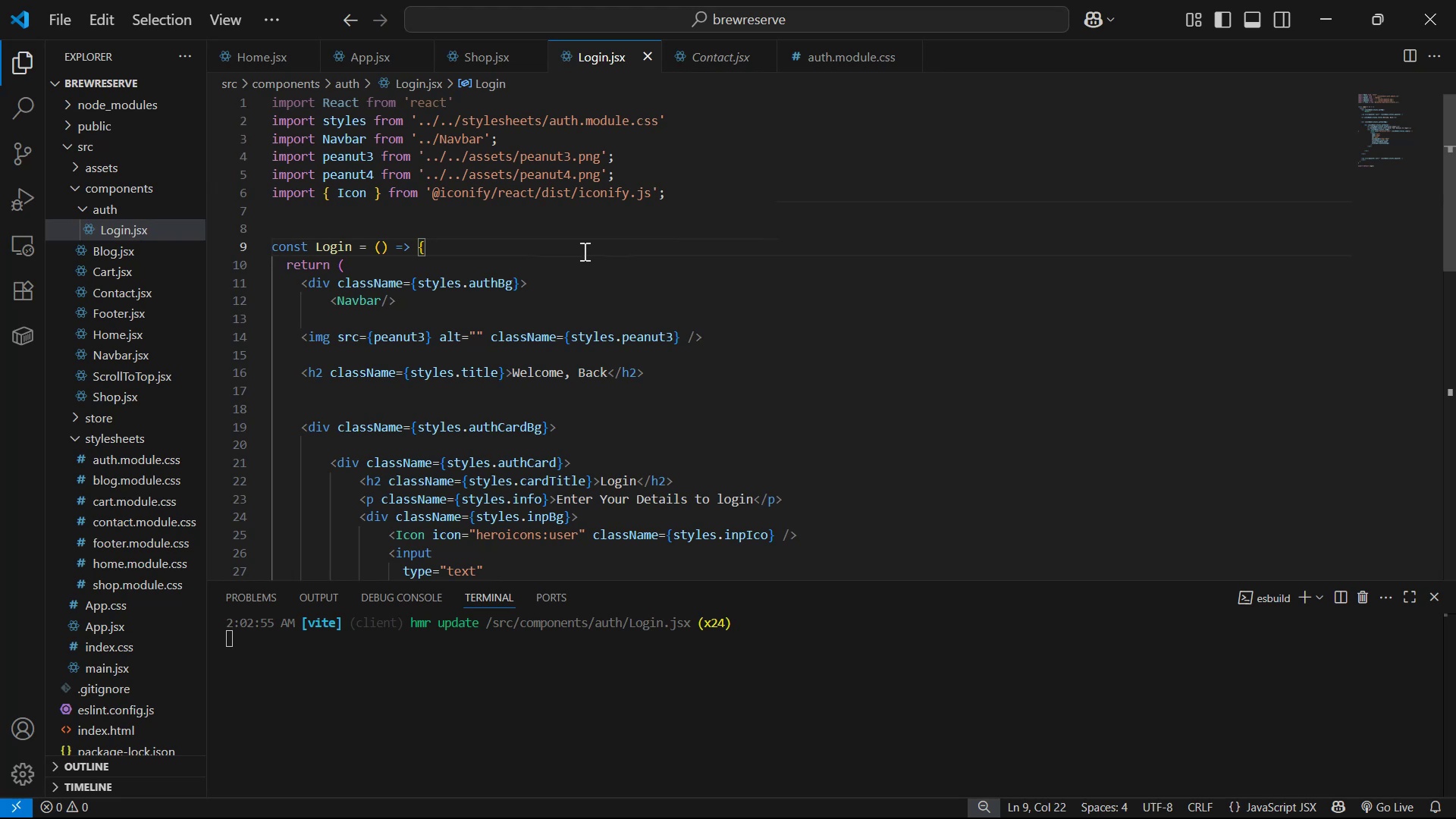 
key(Control+V)
 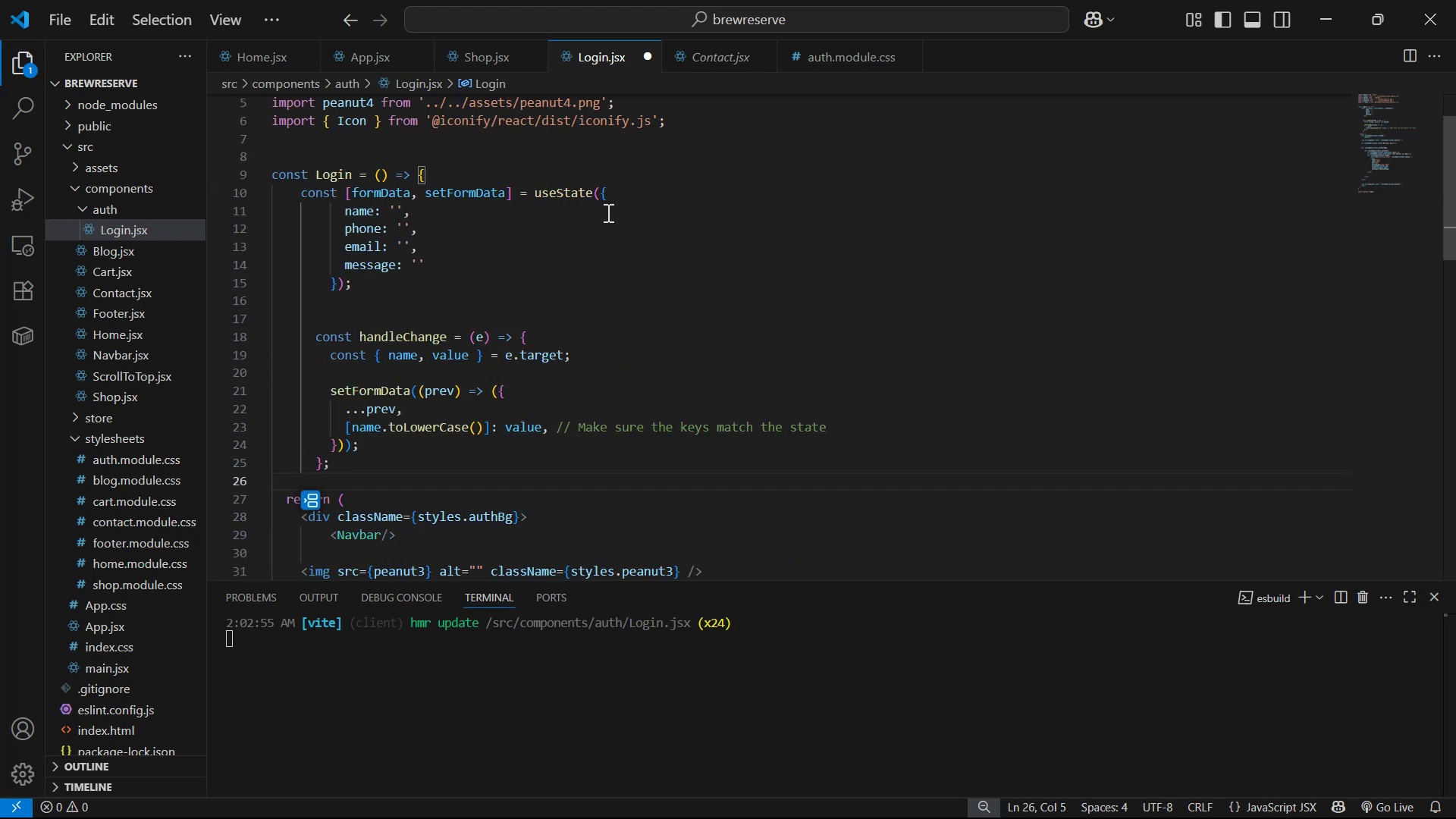 
left_click([393, 267])
 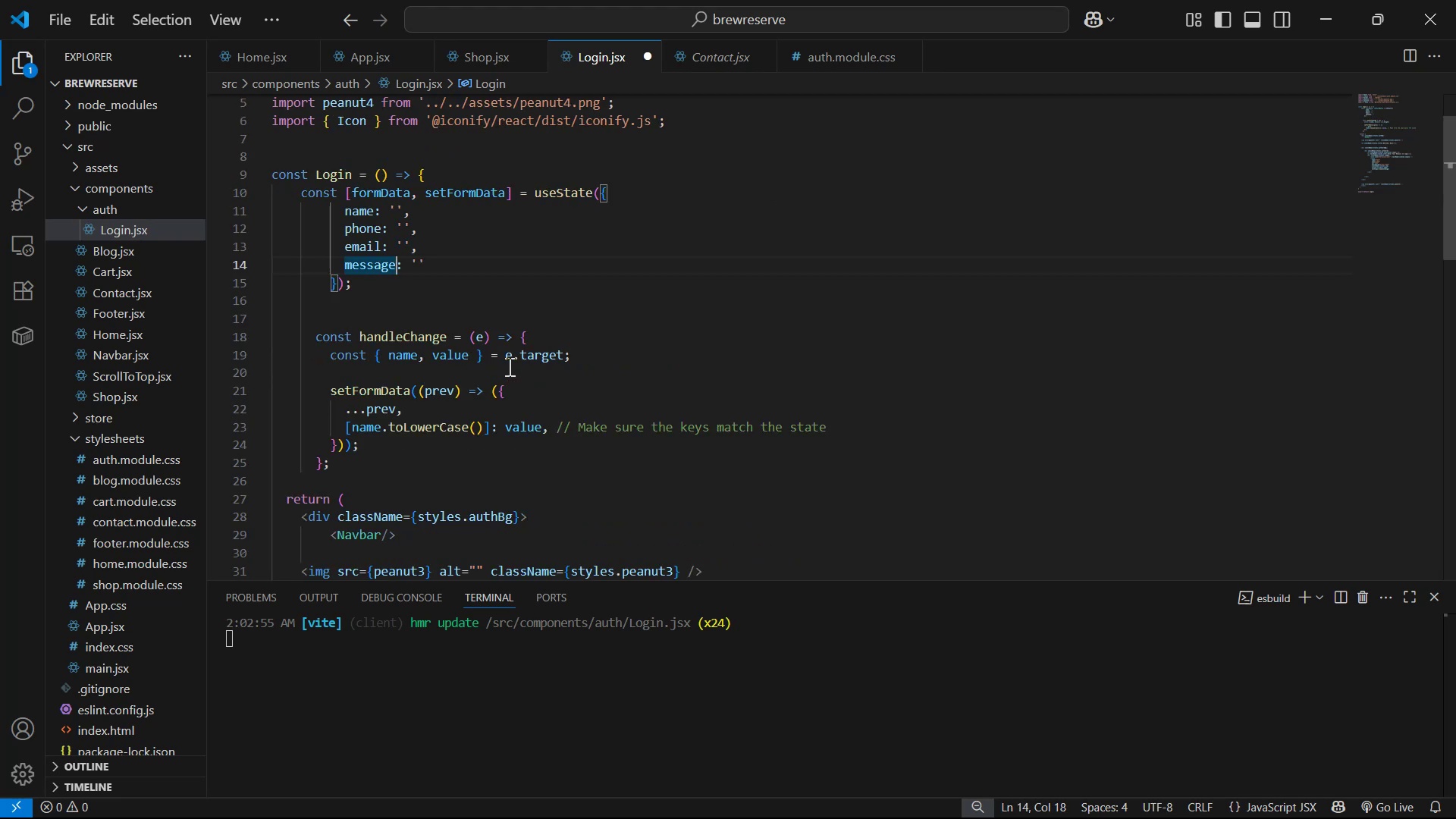 
key(Backspace)
key(Backspace)
key(Backspace)
key(Backspace)
key(Backspace)
key(Backspace)
key(Backspace)
type(password )
key(Backspace)
 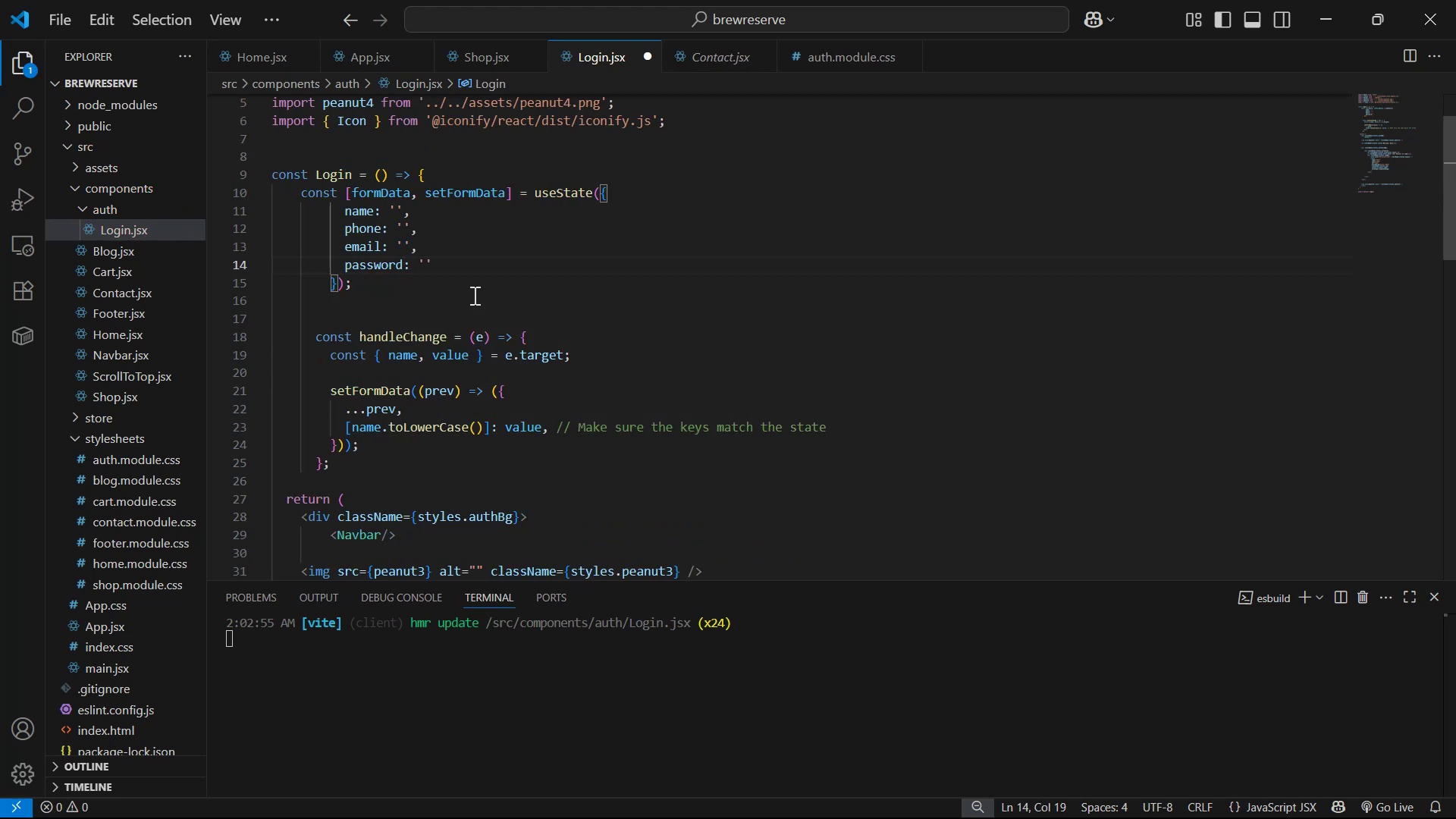 
left_click_drag(start_coordinate=[475, 225], to_coordinate=[323, 212])
 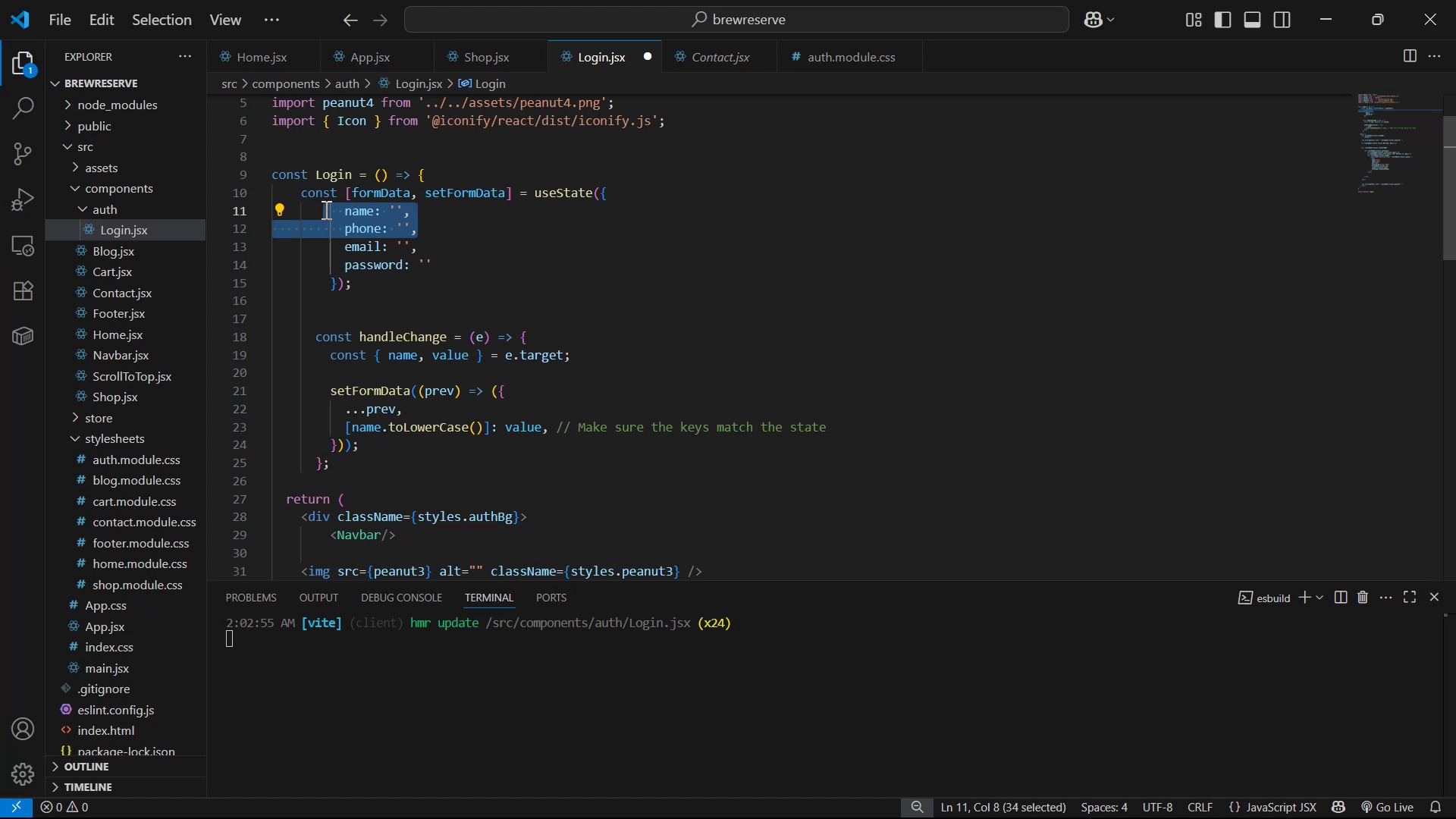 
key(Backspace)
 